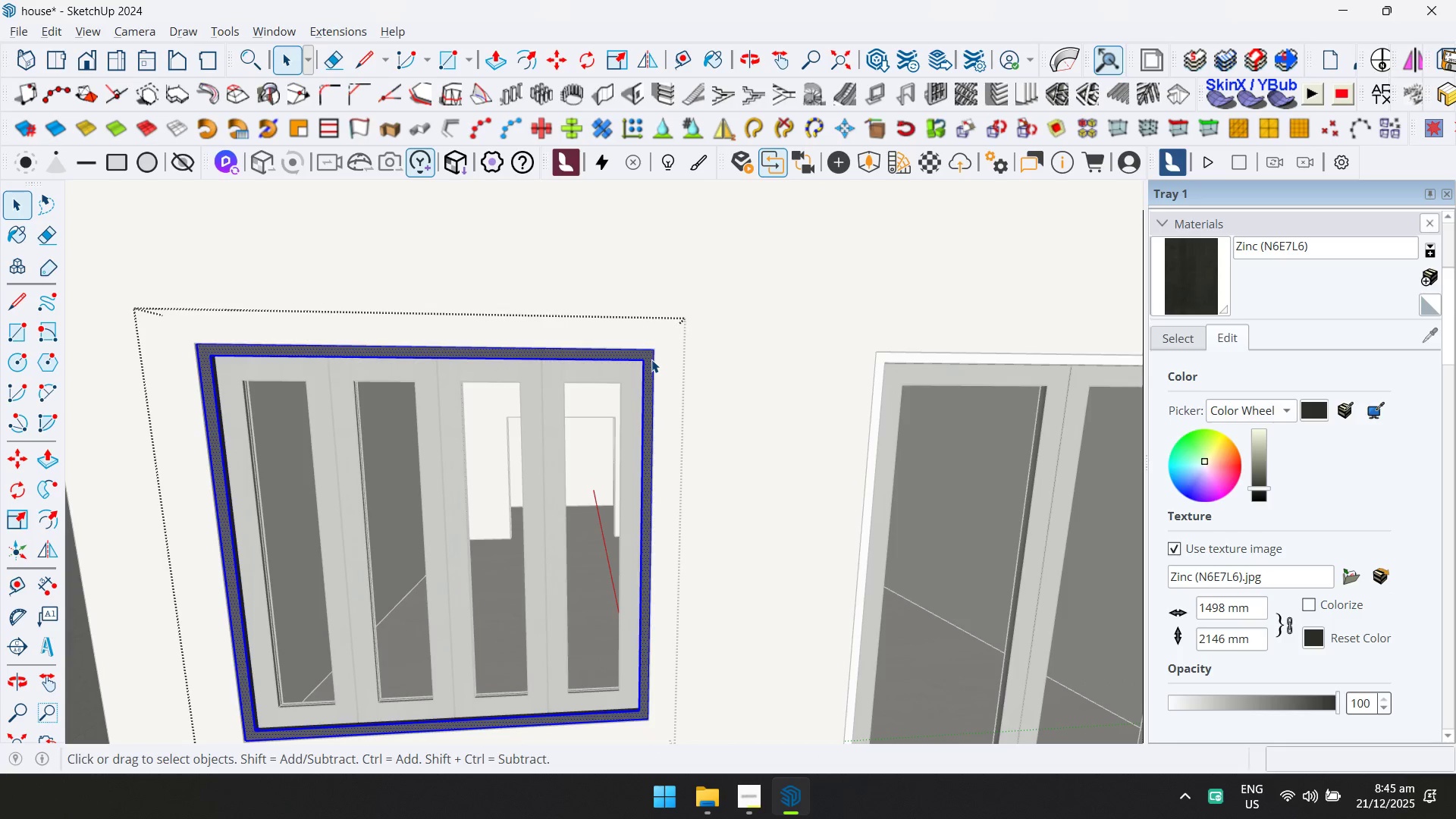 
triple_click([651, 359])
 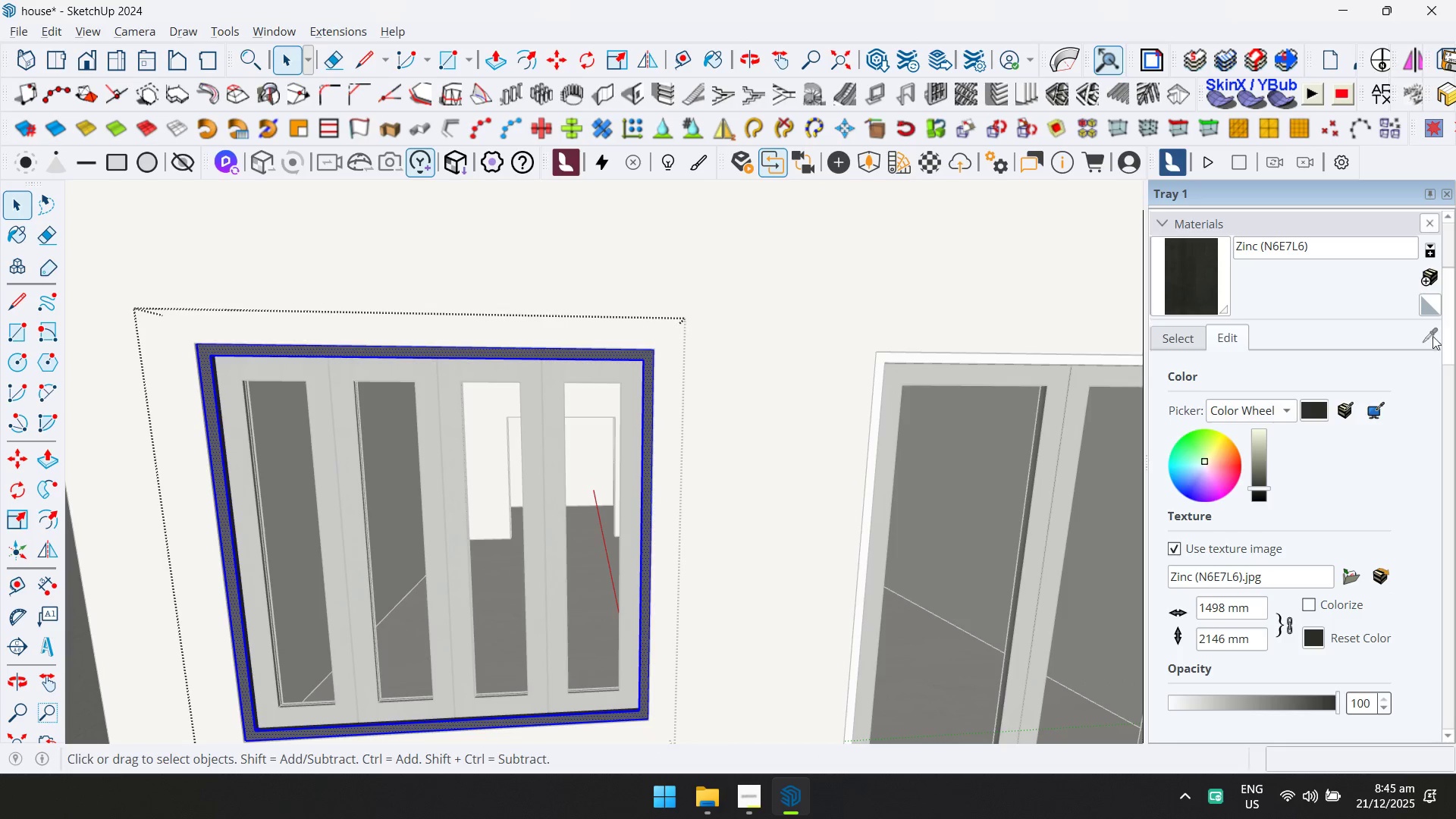 
left_click([1175, 333])
 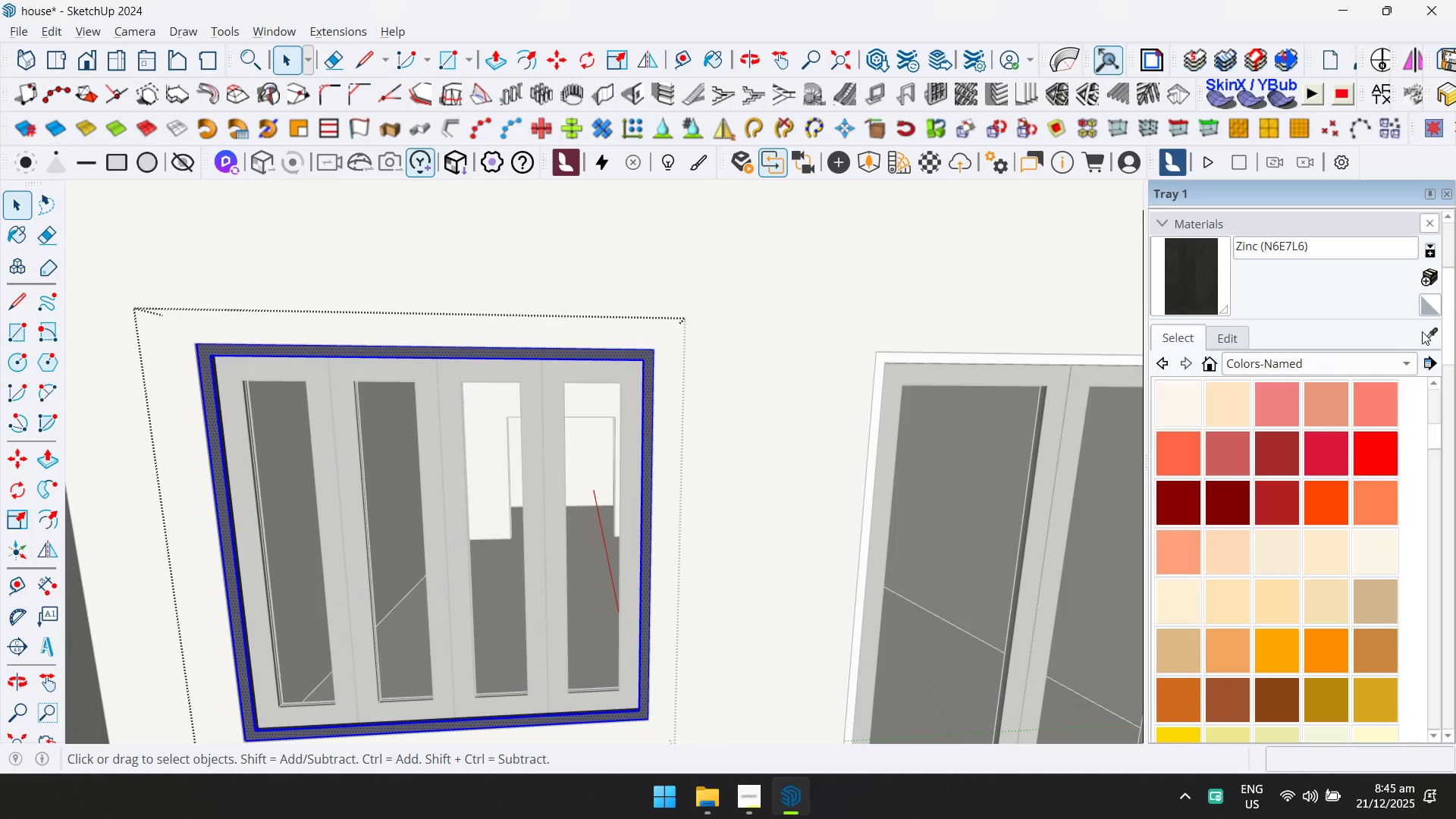 
left_click([1215, 282])
 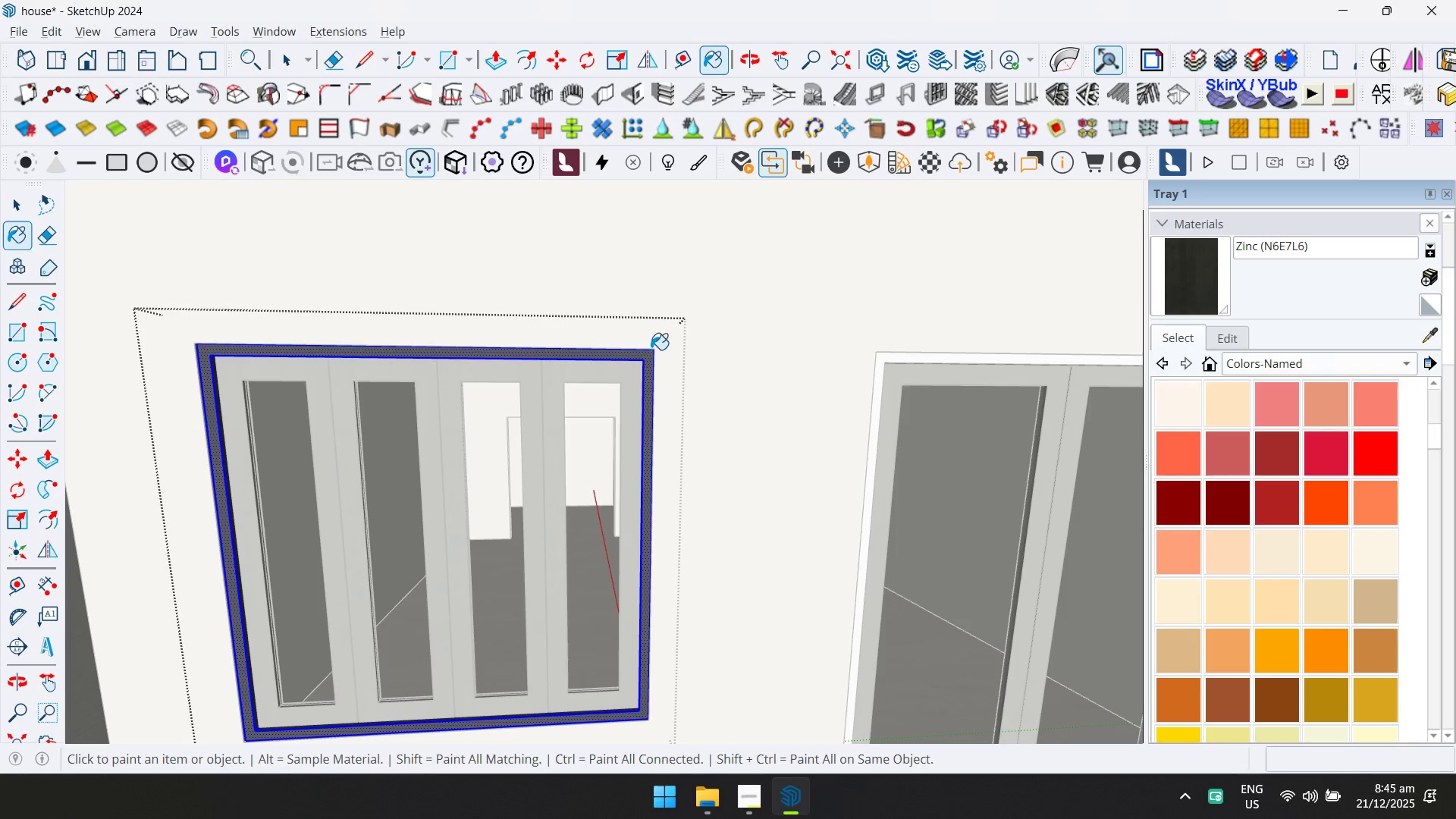 
left_click([648, 359])
 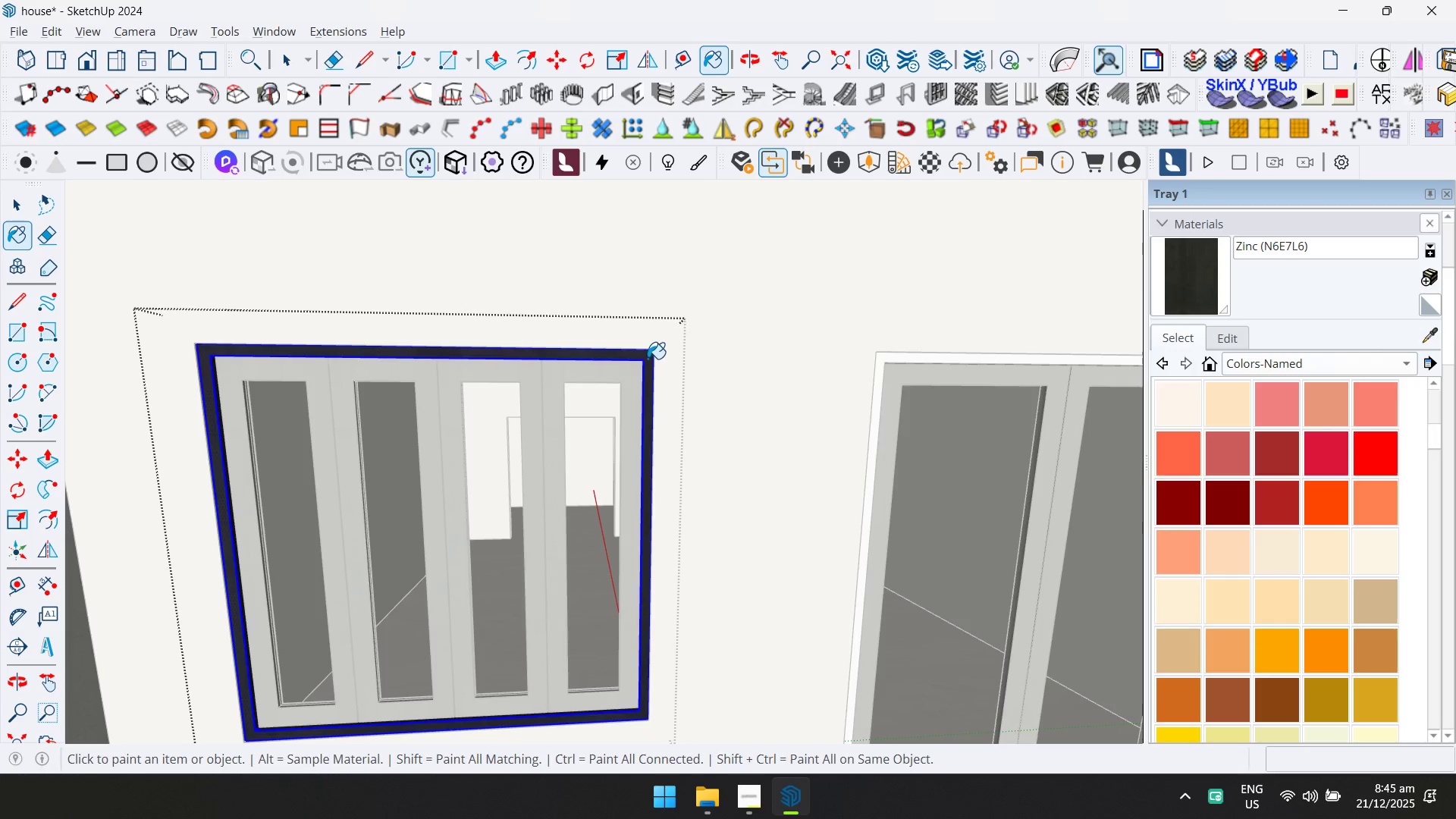 
key(Space)
 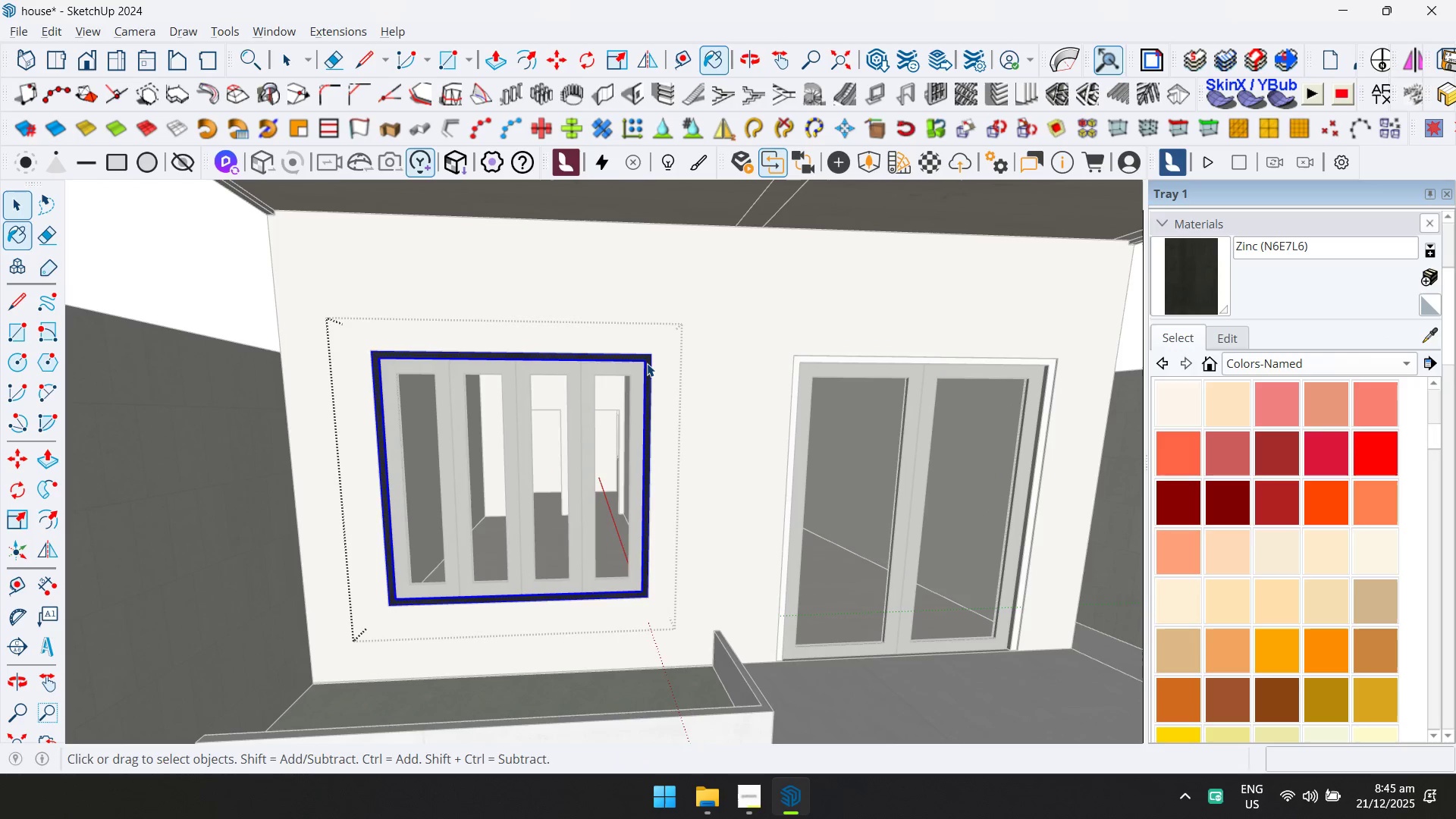 
key(Escape)
 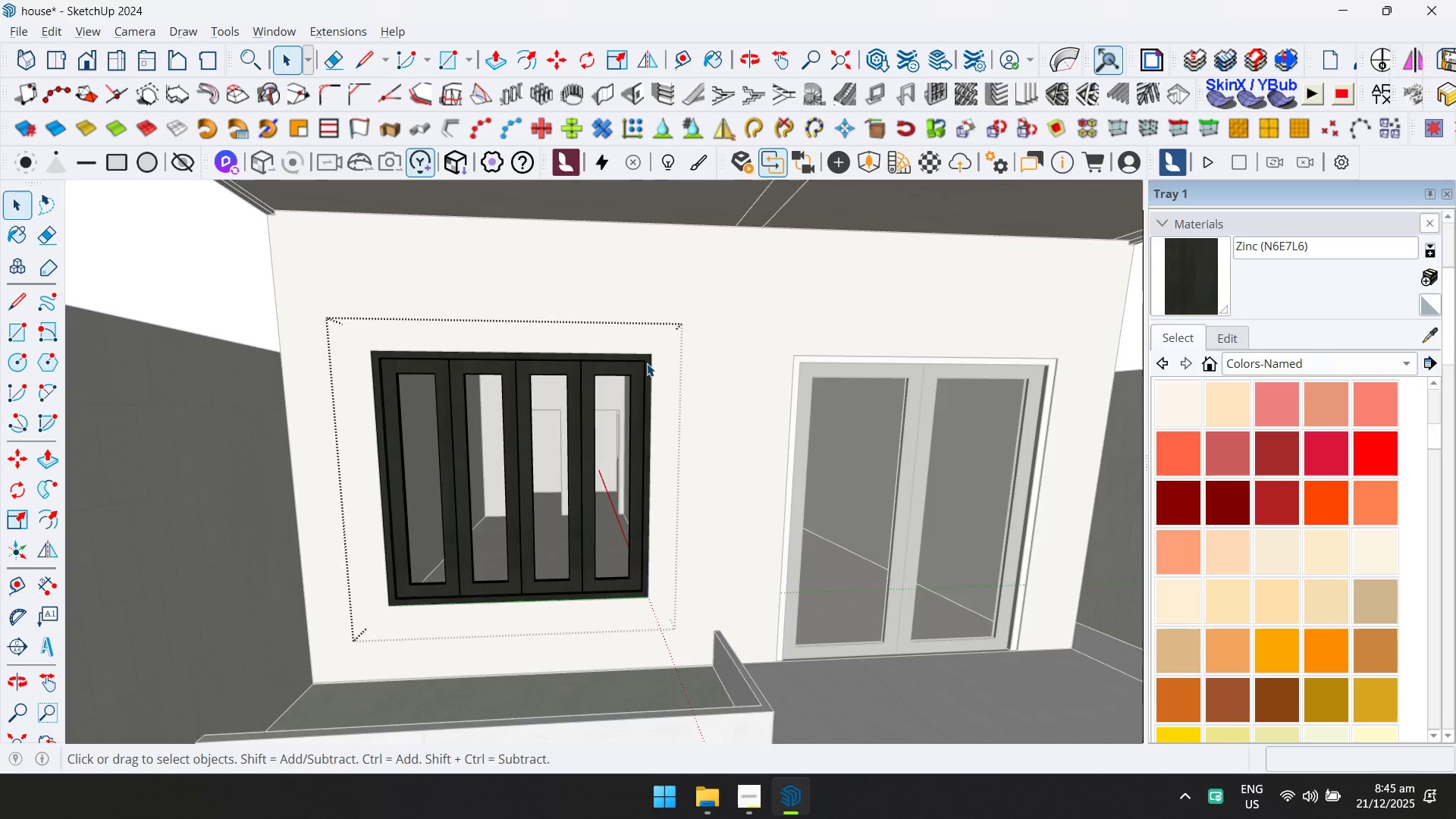 
key(Escape)
 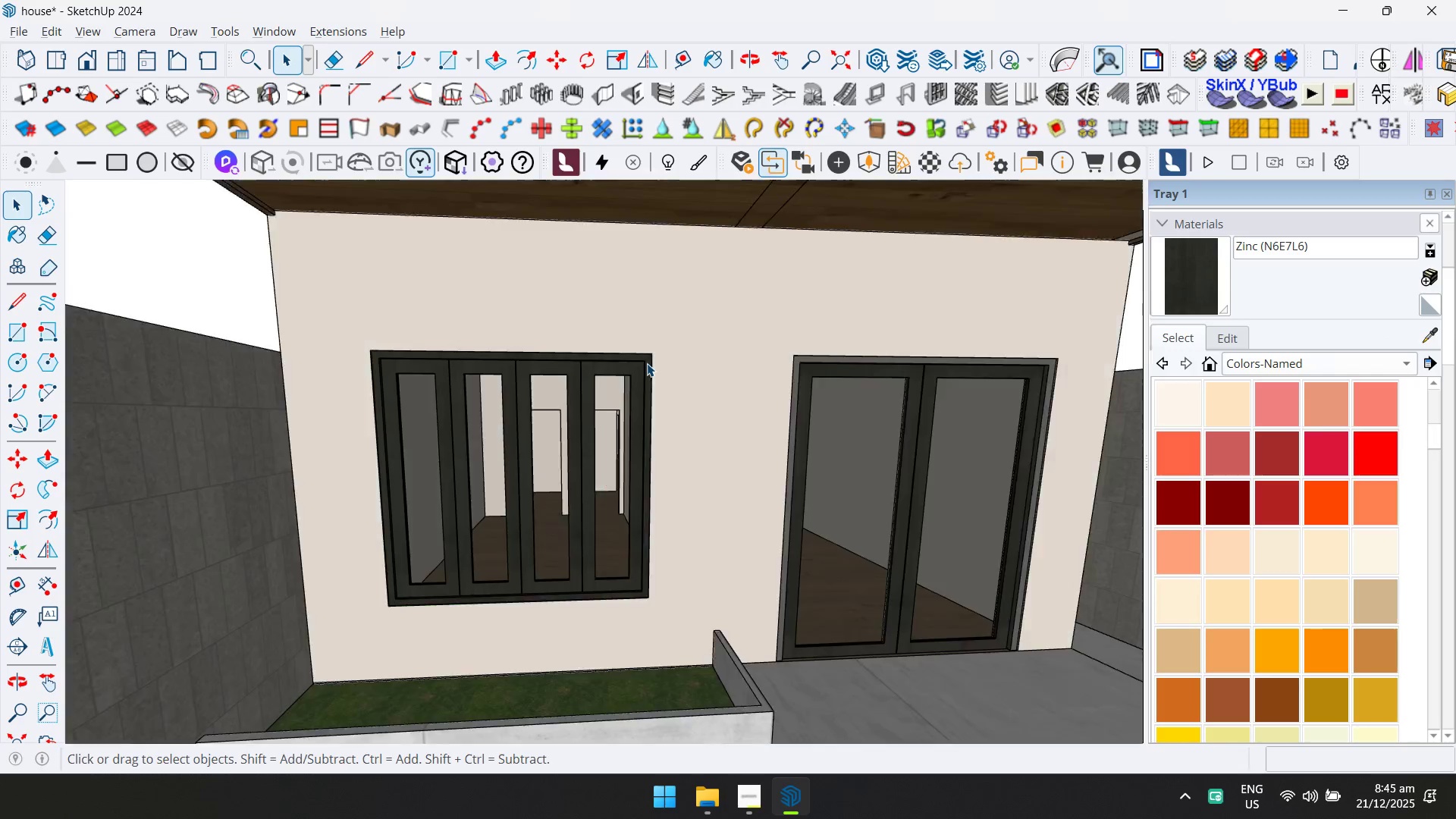 
scroll: coordinate [647, 362], scroll_direction: down, amount: 5.0
 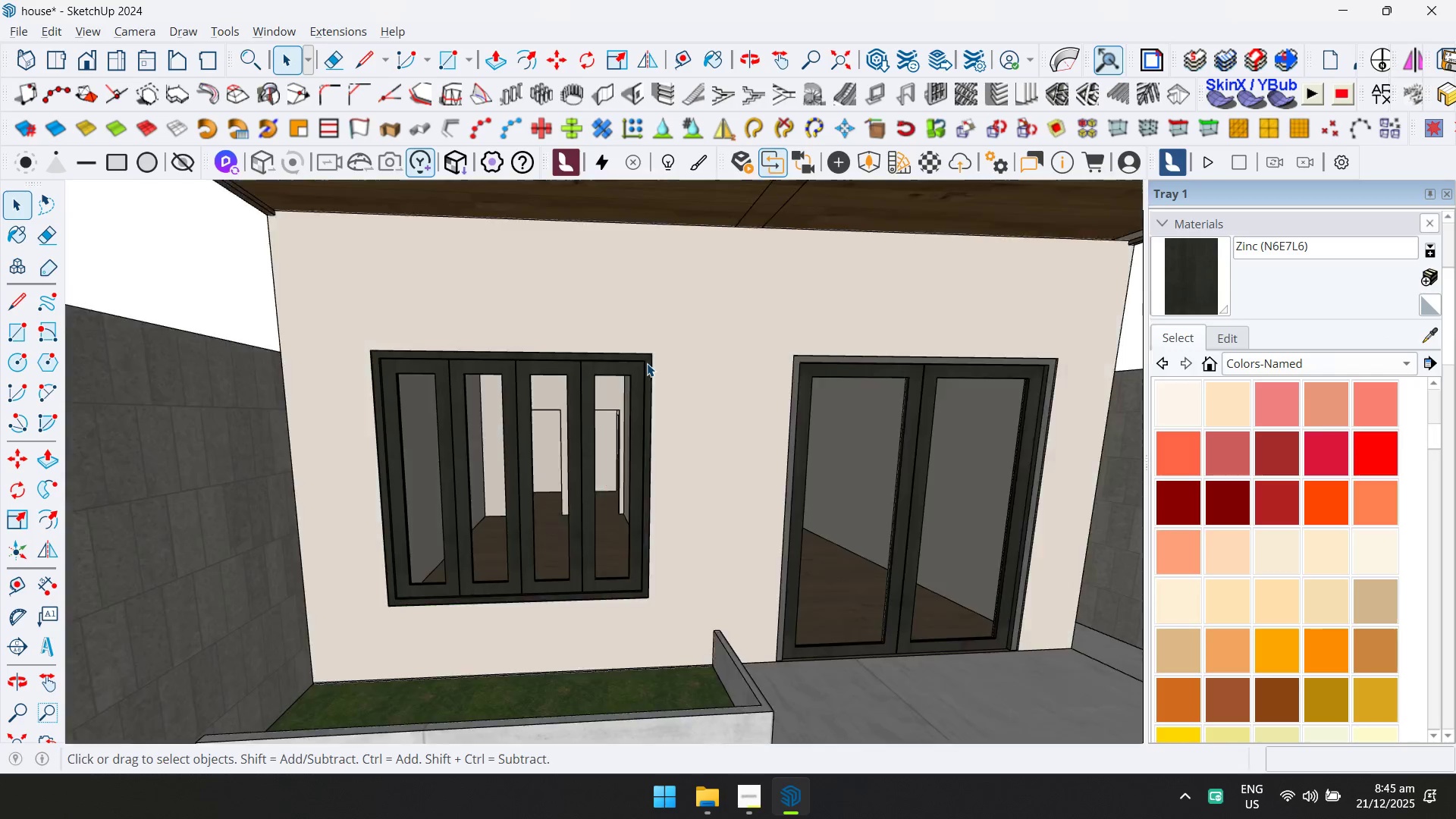 
hold_key(key=ShiftLeft, duration=0.36)
scroll: coordinate [665, 343], scroll_direction: down, amount: 9.0
 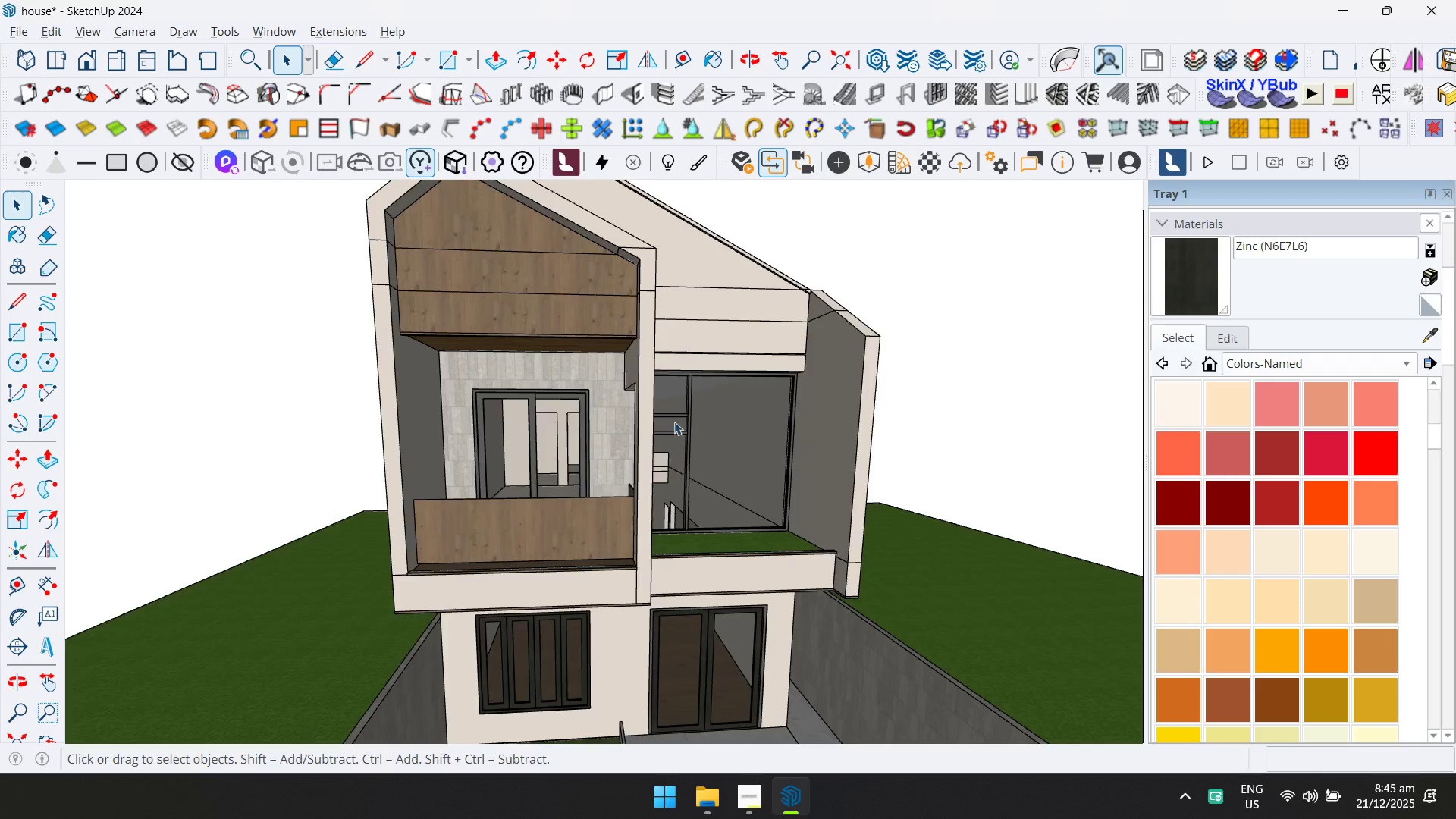 
key(Escape)
 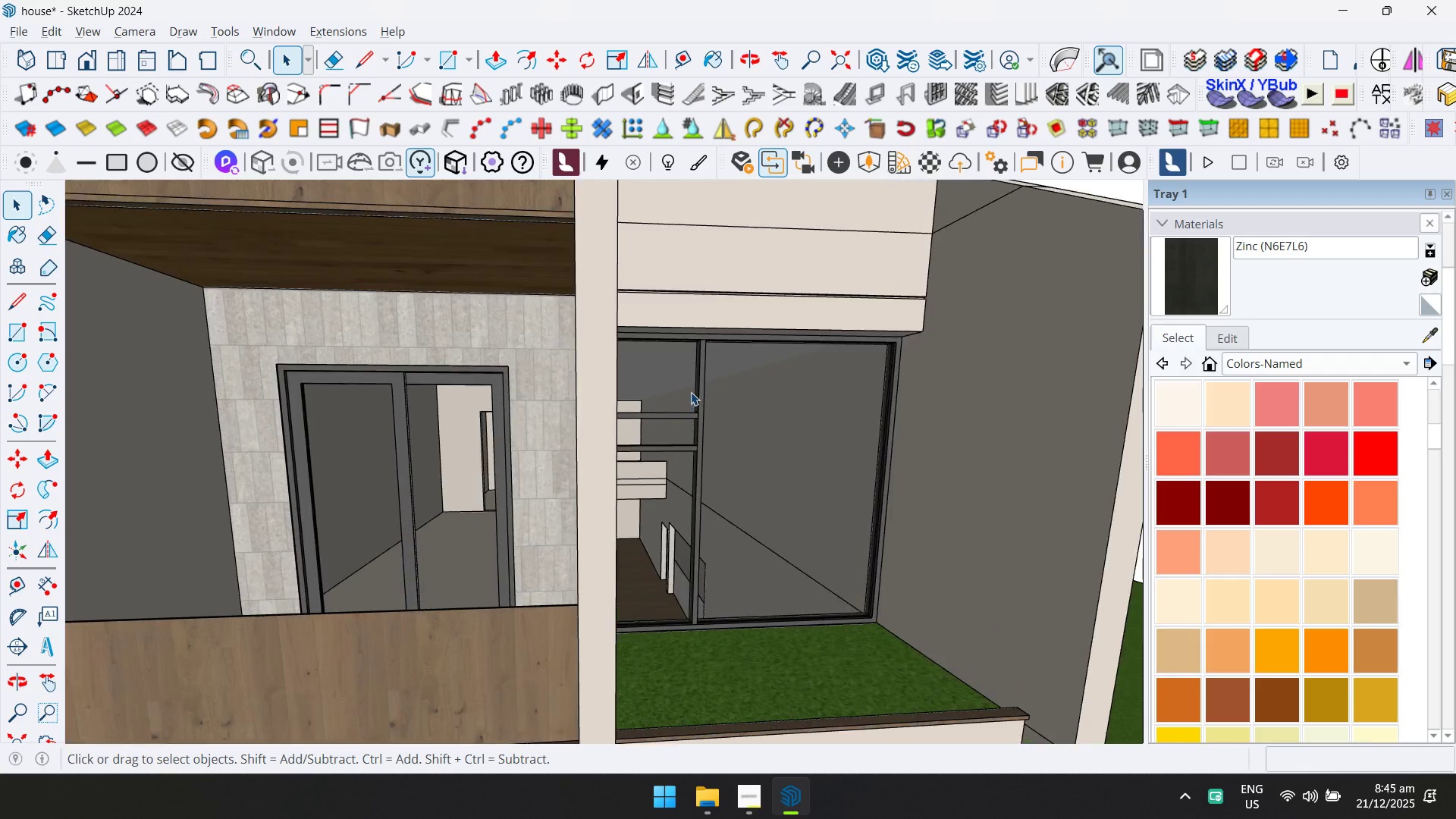 
key(Escape)
 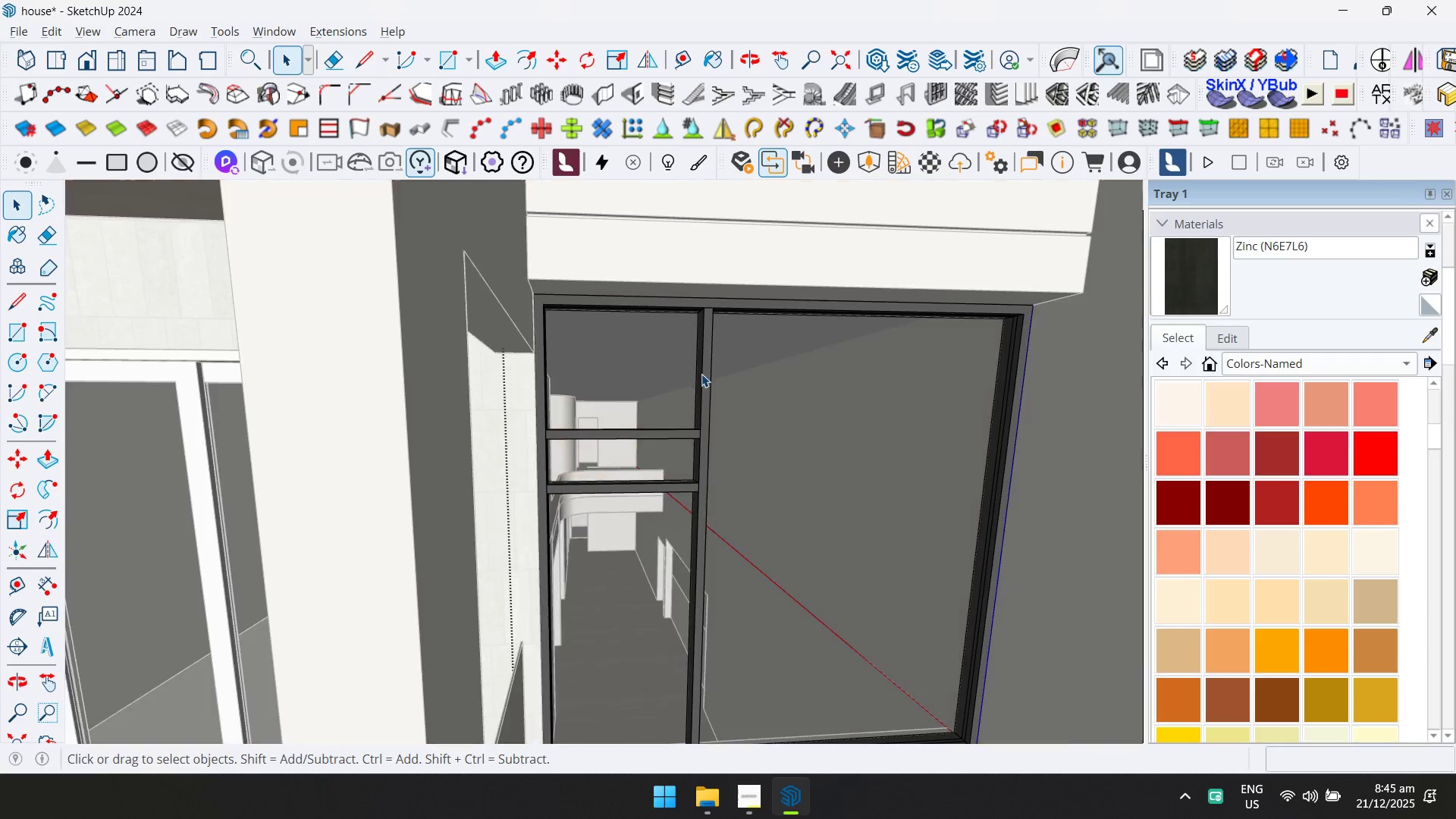 
scroll: coordinate [701, 375], scroll_direction: up, amount: 12.0
 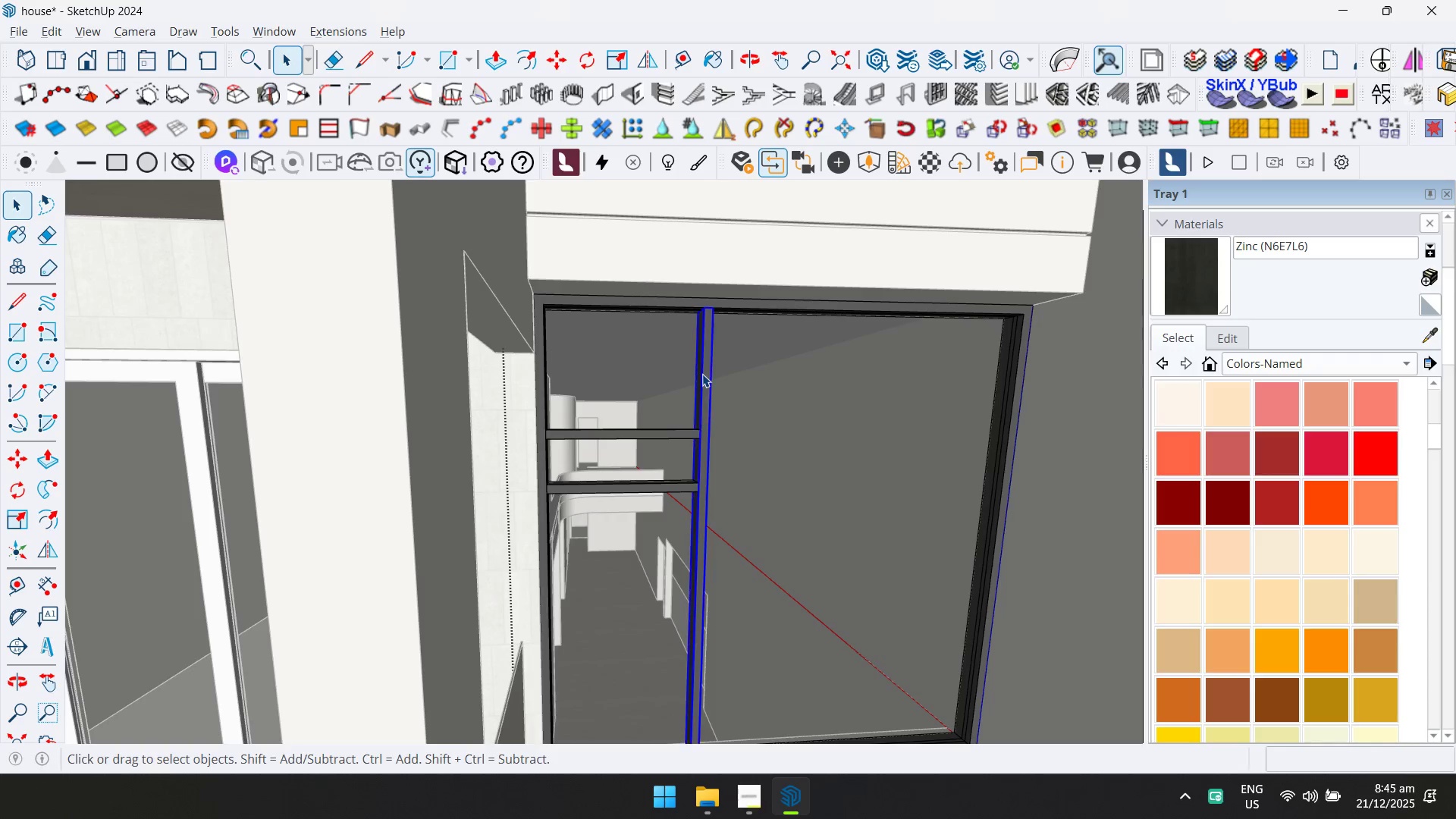 
triple_click([702, 374])
 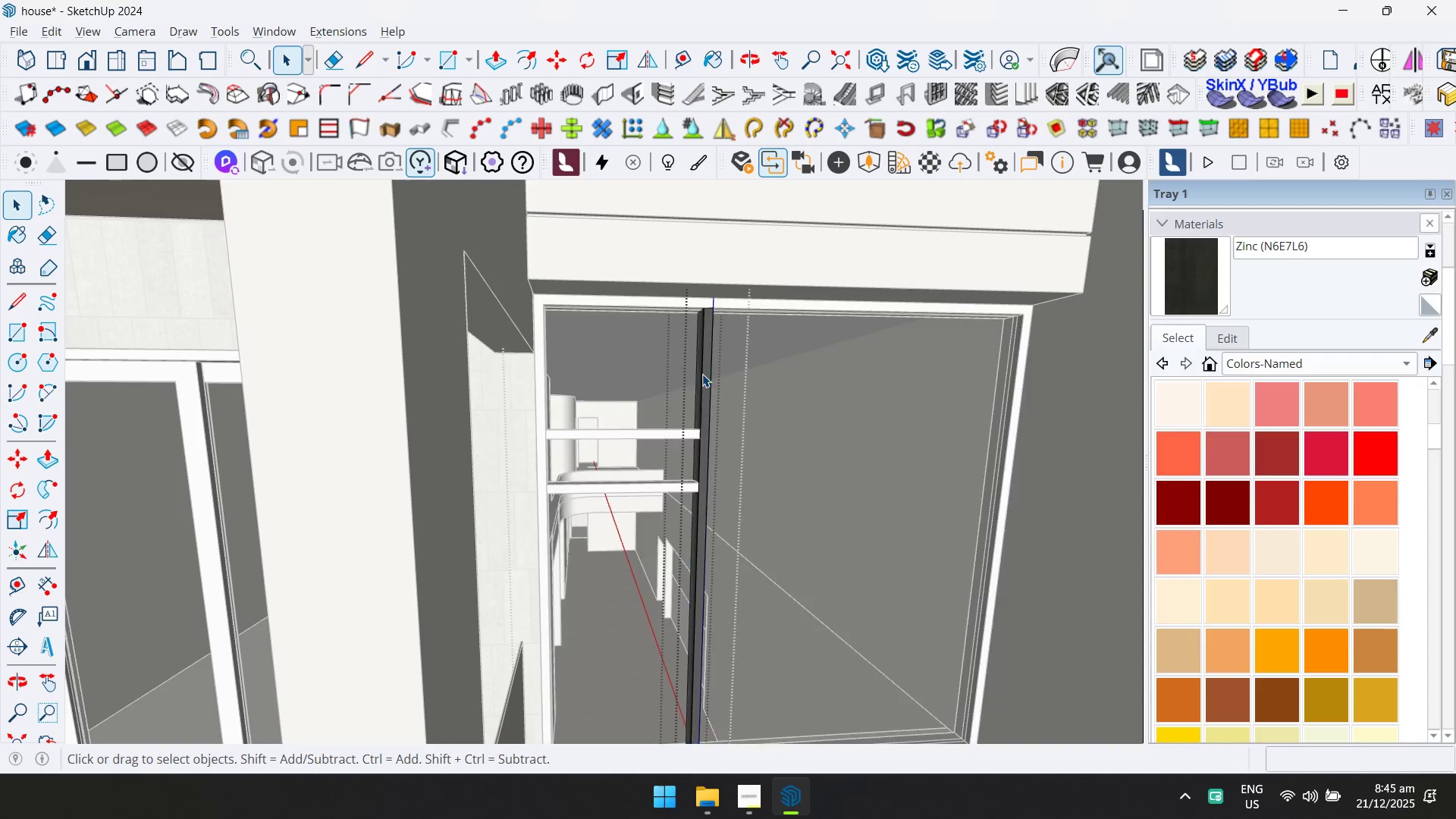 
triple_click([703, 374])
 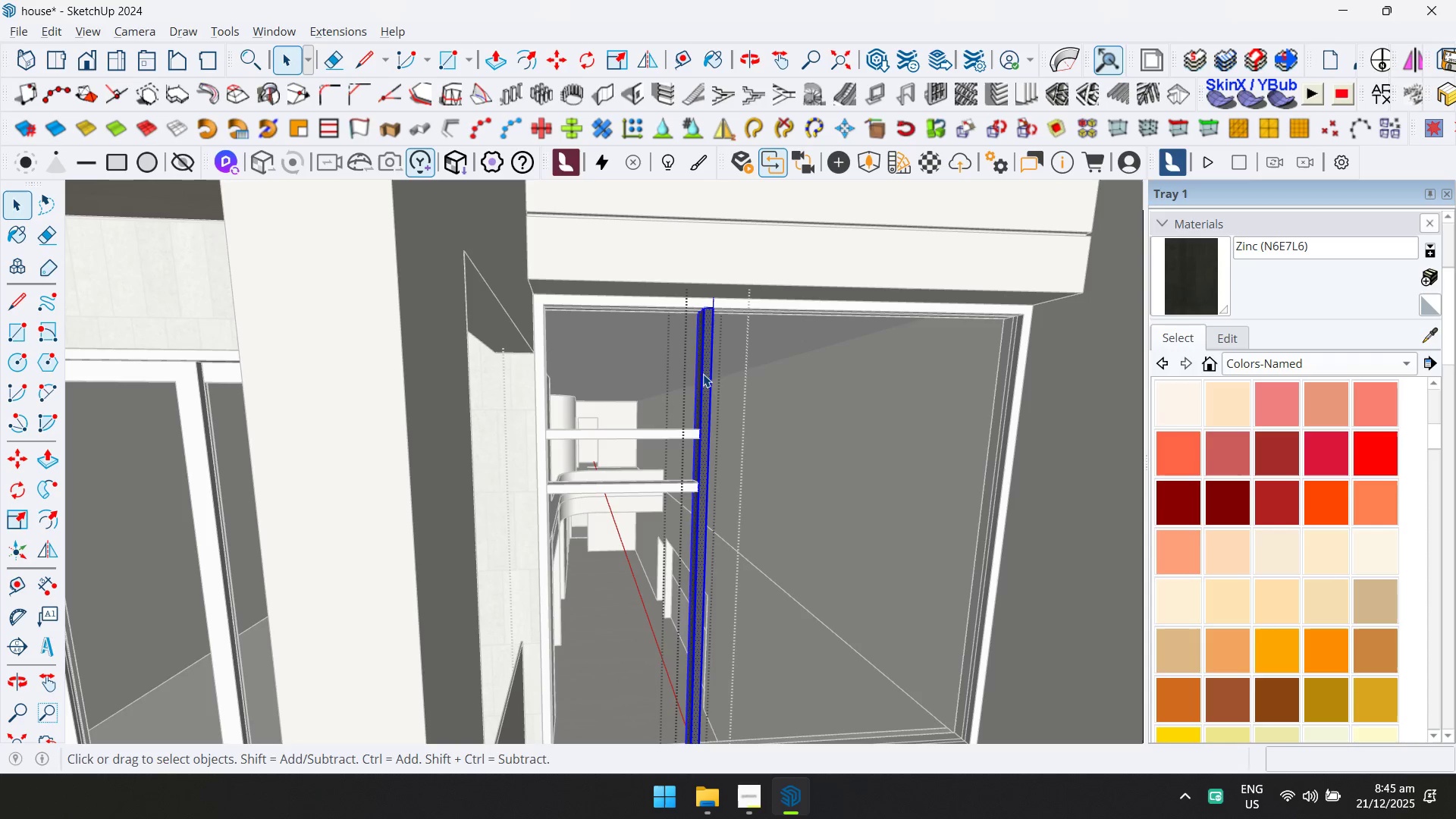 
key(Control+ControlLeft)
 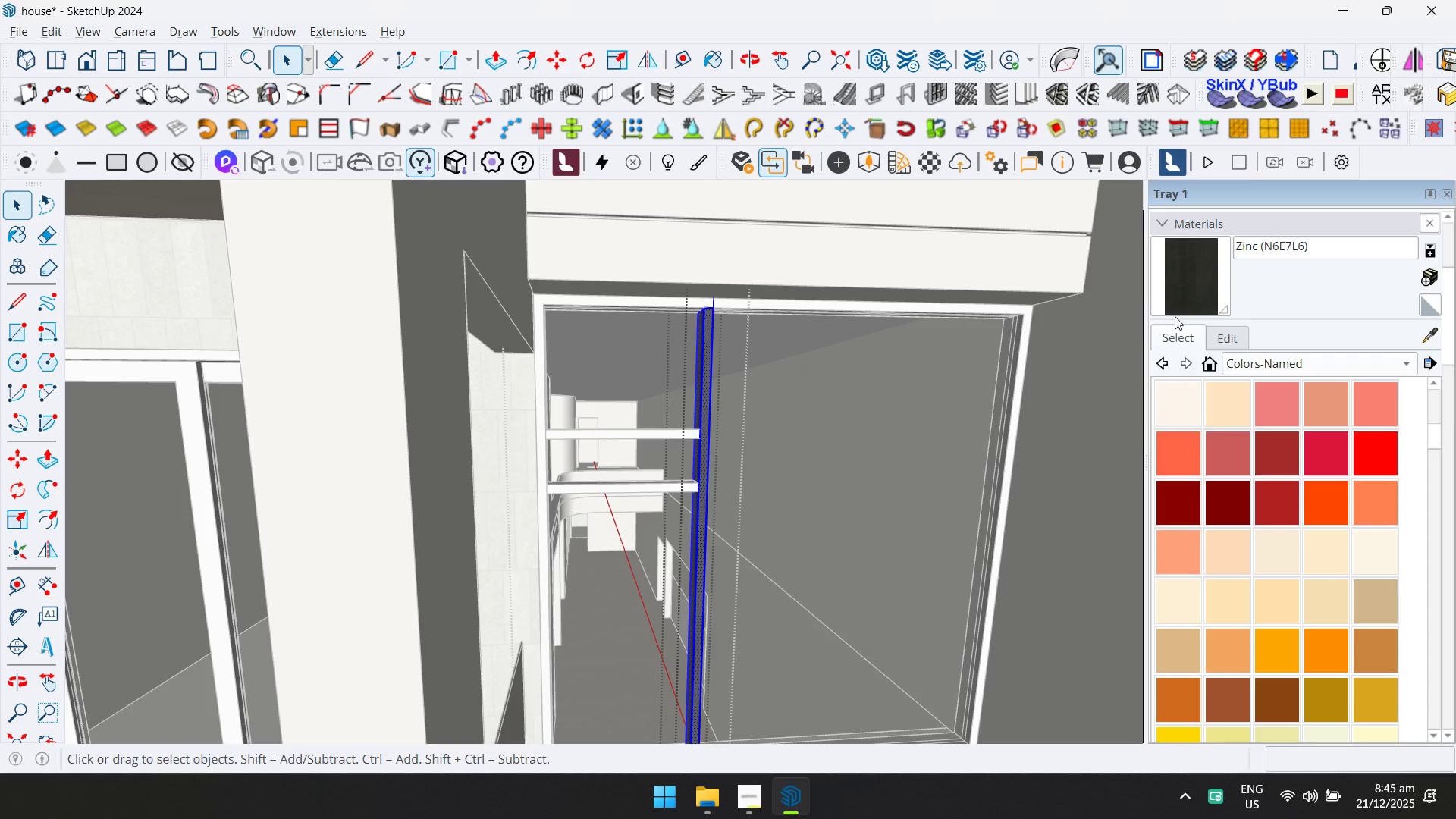 
left_click_drag(start_coordinate=[1189, 294], to_coordinate=[1180, 292])
 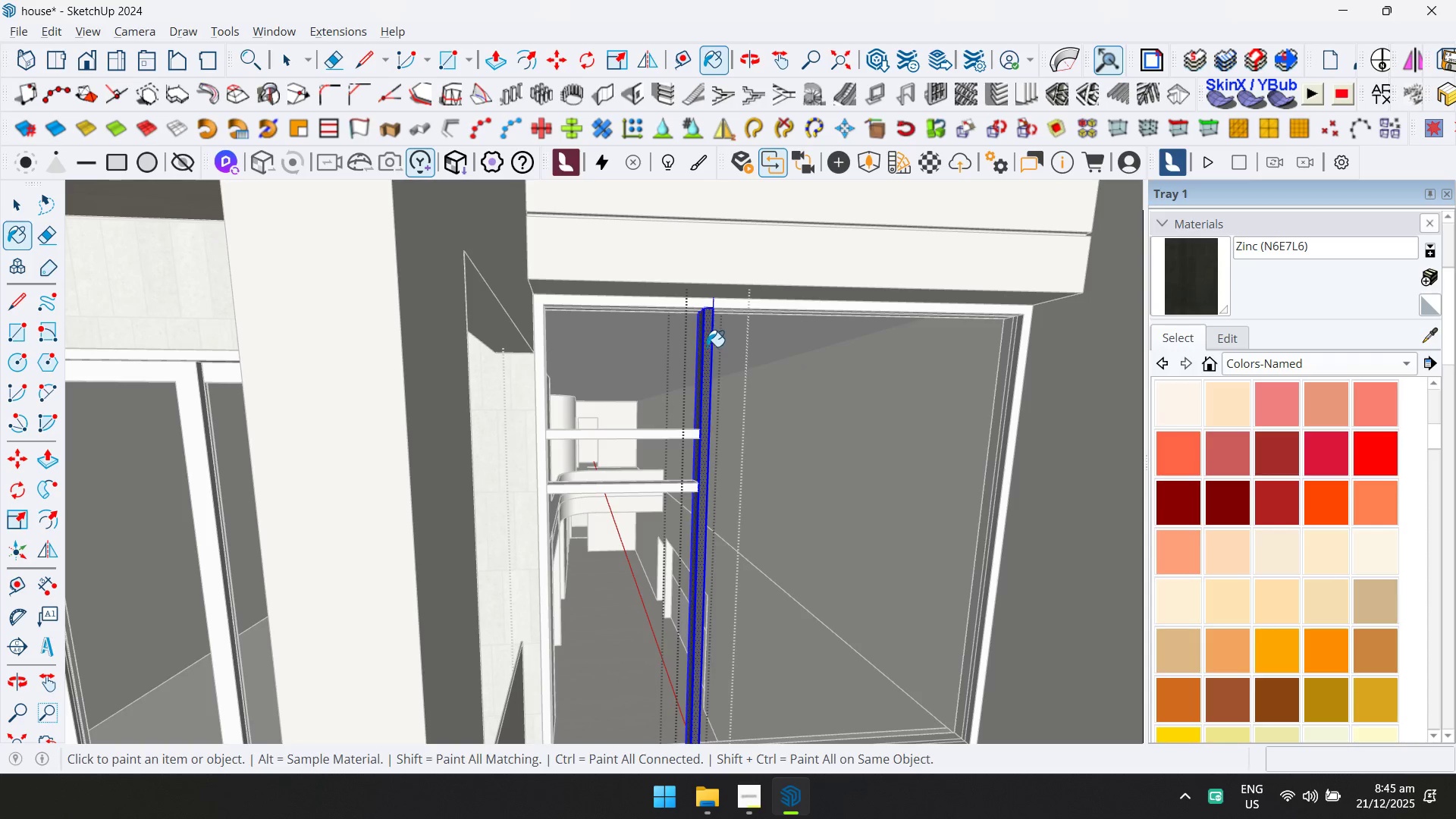 
key(Space)
 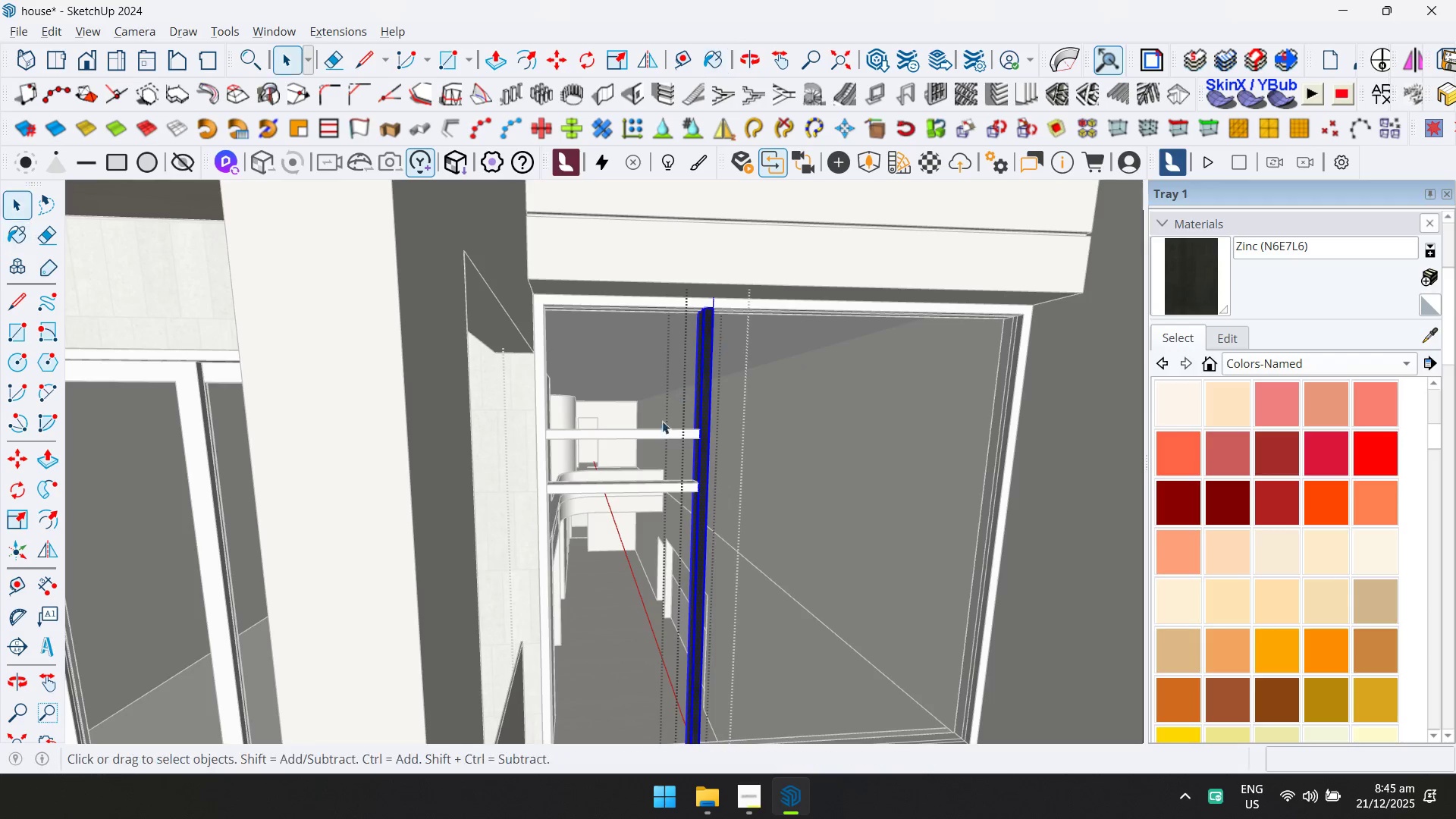 
key(Escape)
 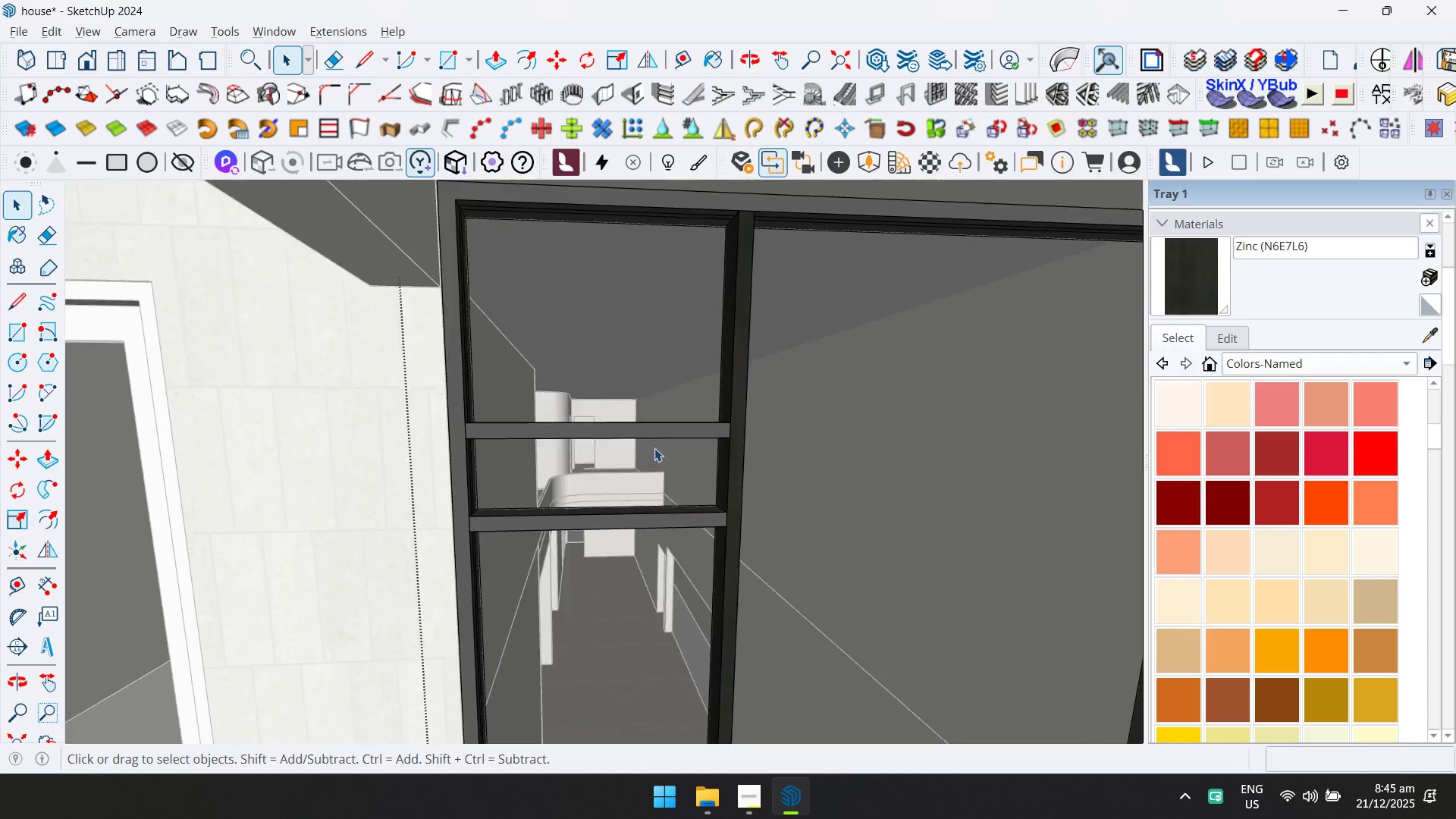 
key(Escape)
 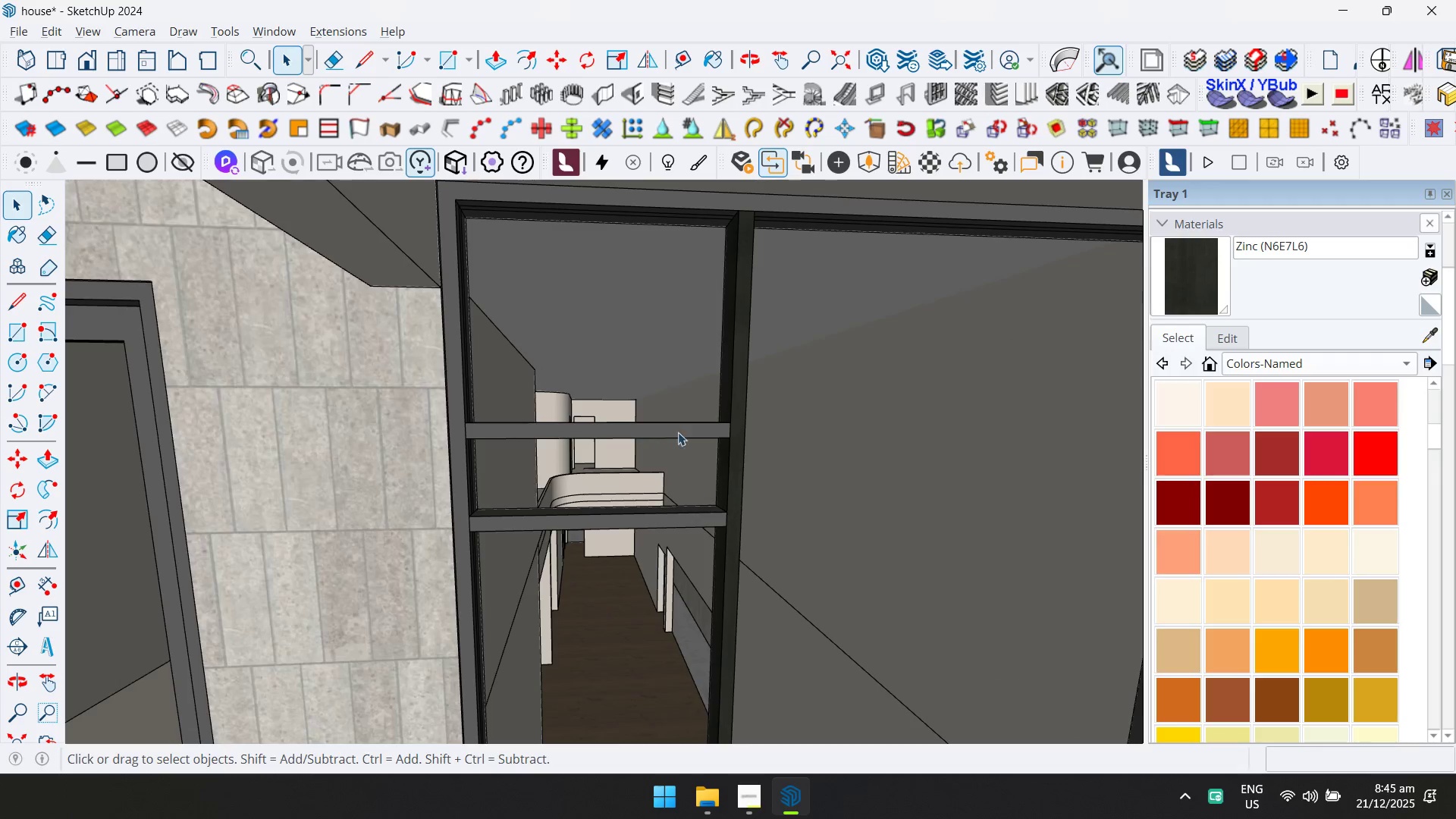 
left_click([683, 428])
 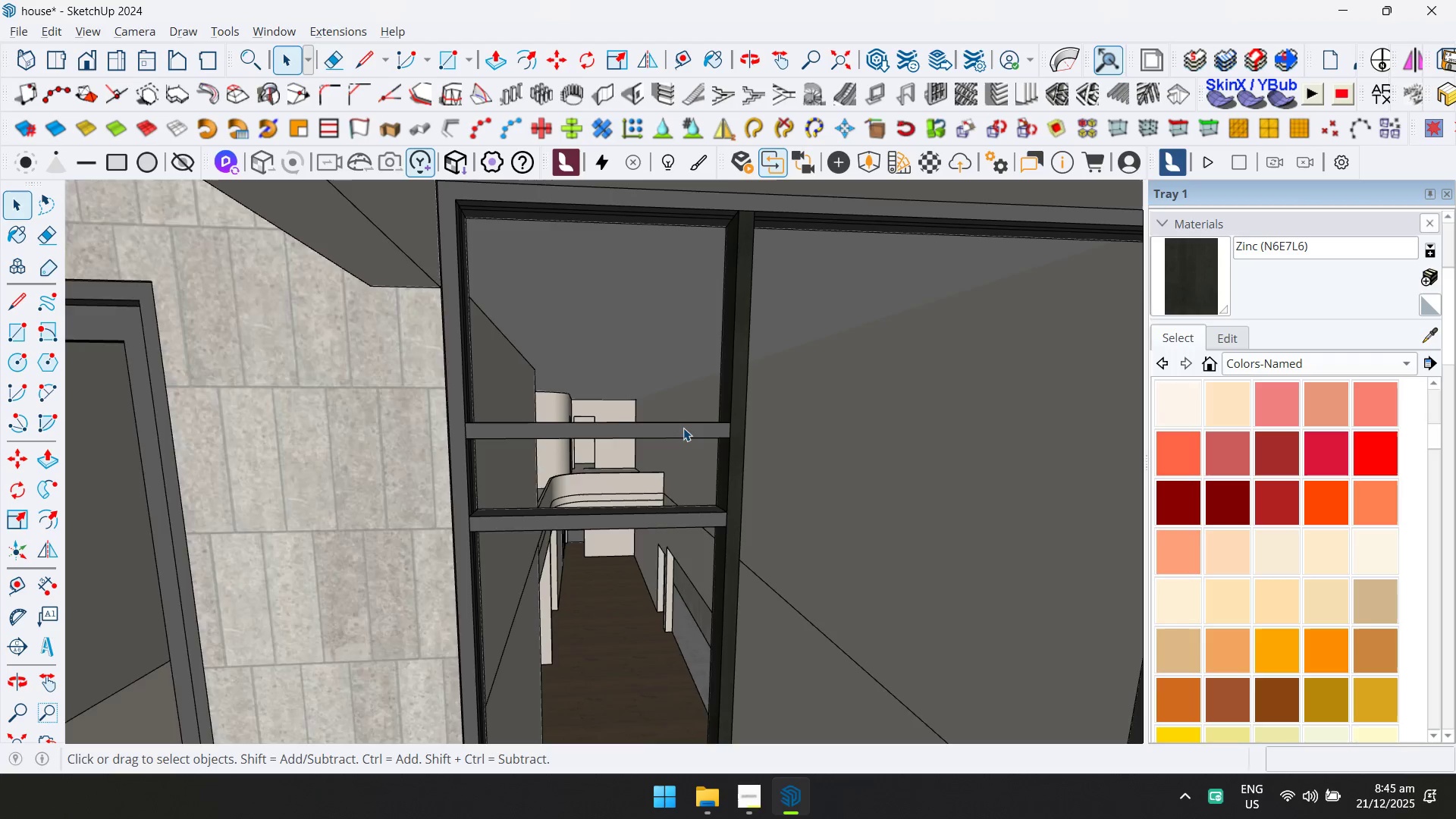 
scroll: coordinate [654, 449], scroll_direction: up, amount: 5.0
 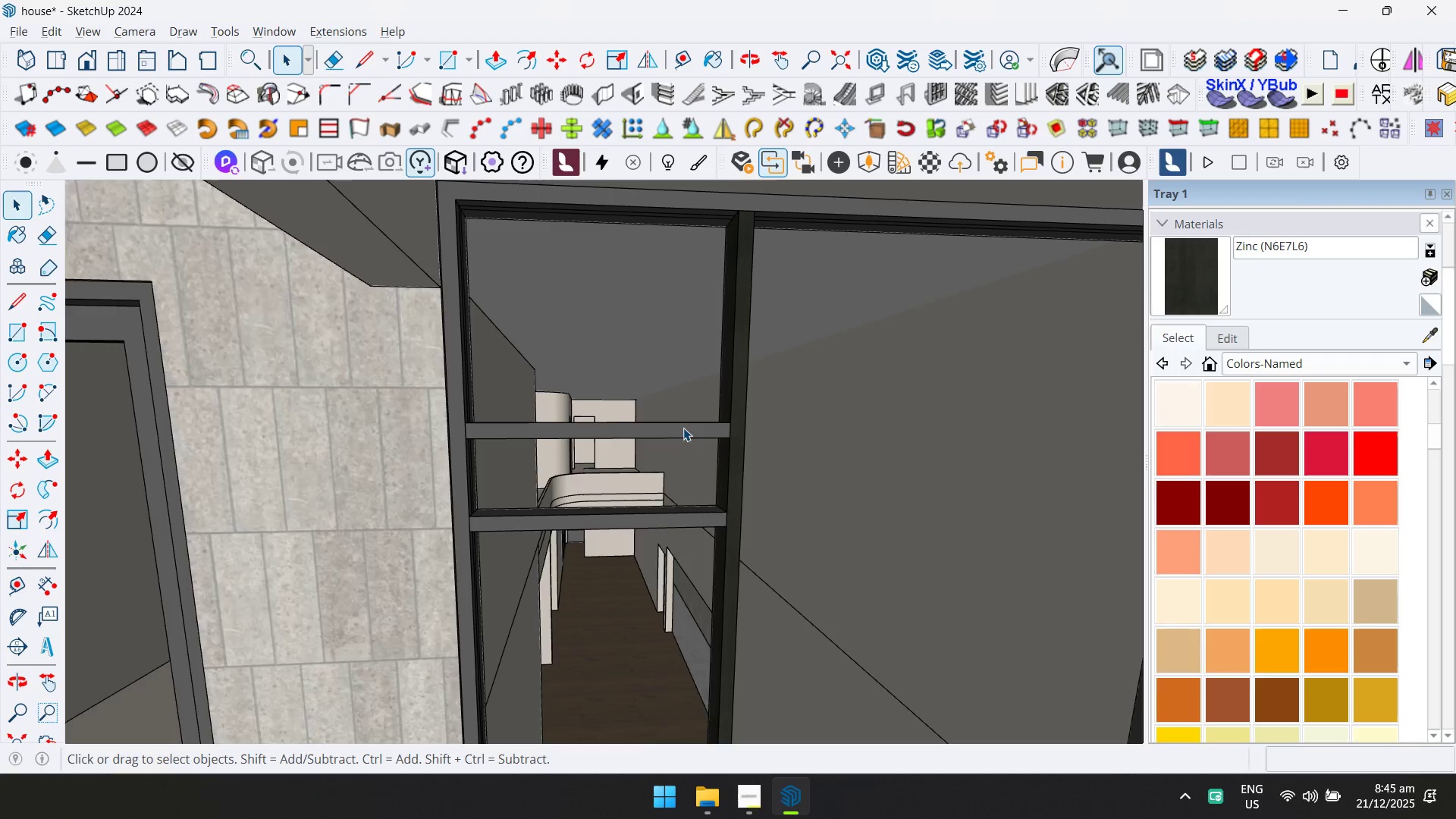 
double_click([683, 428])
 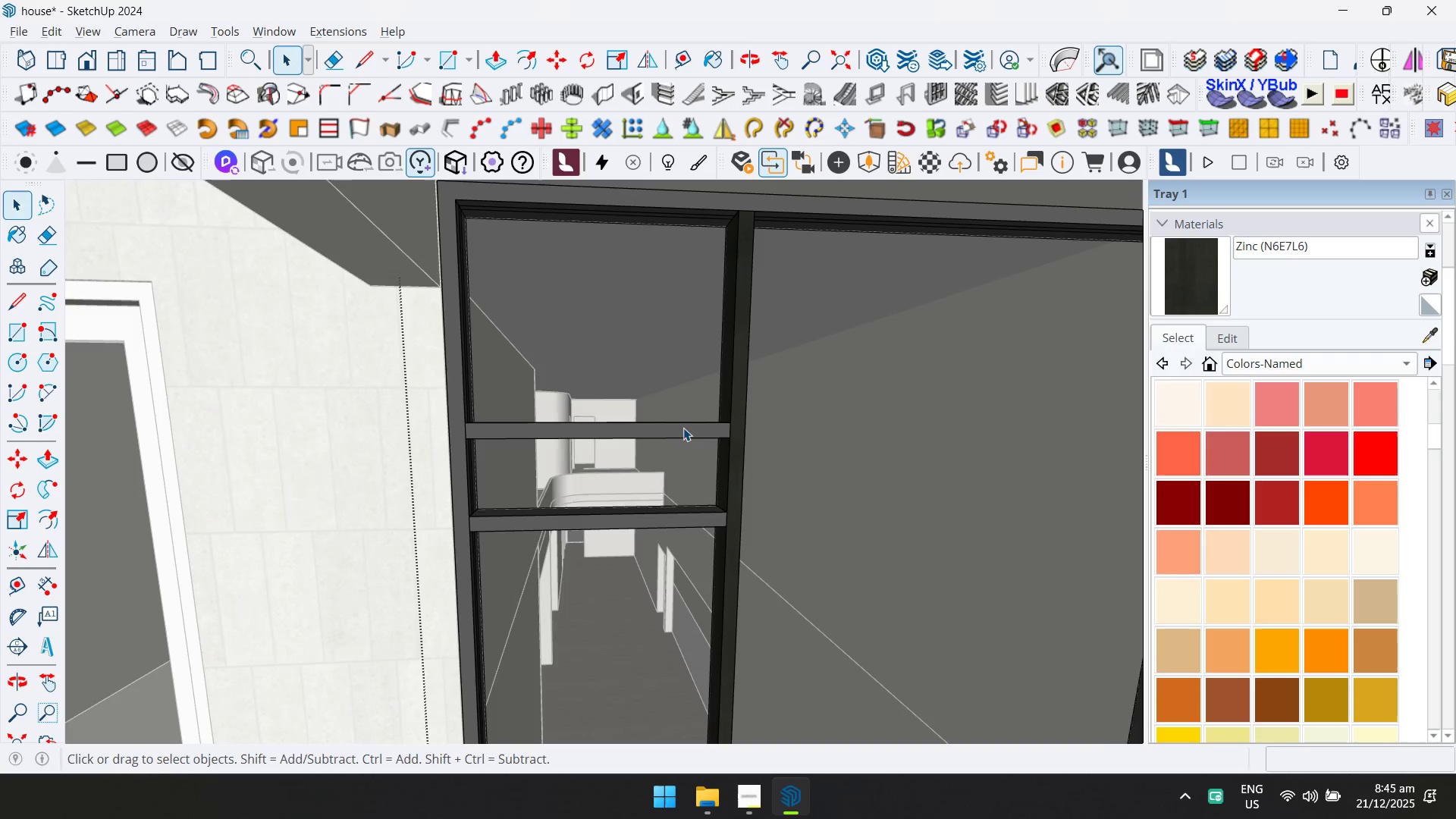 
triple_click([683, 428])
 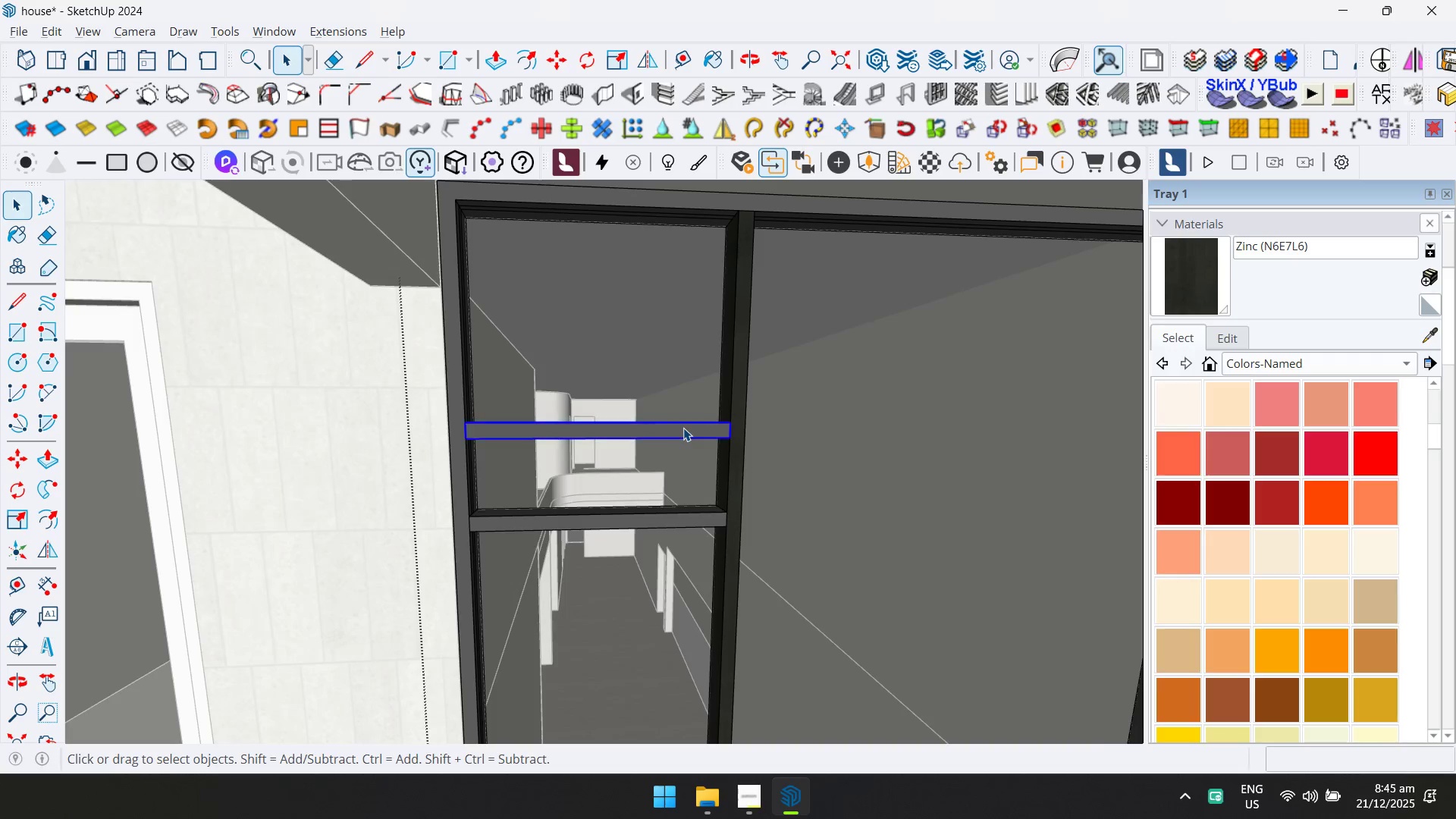 
triple_click([683, 428])
 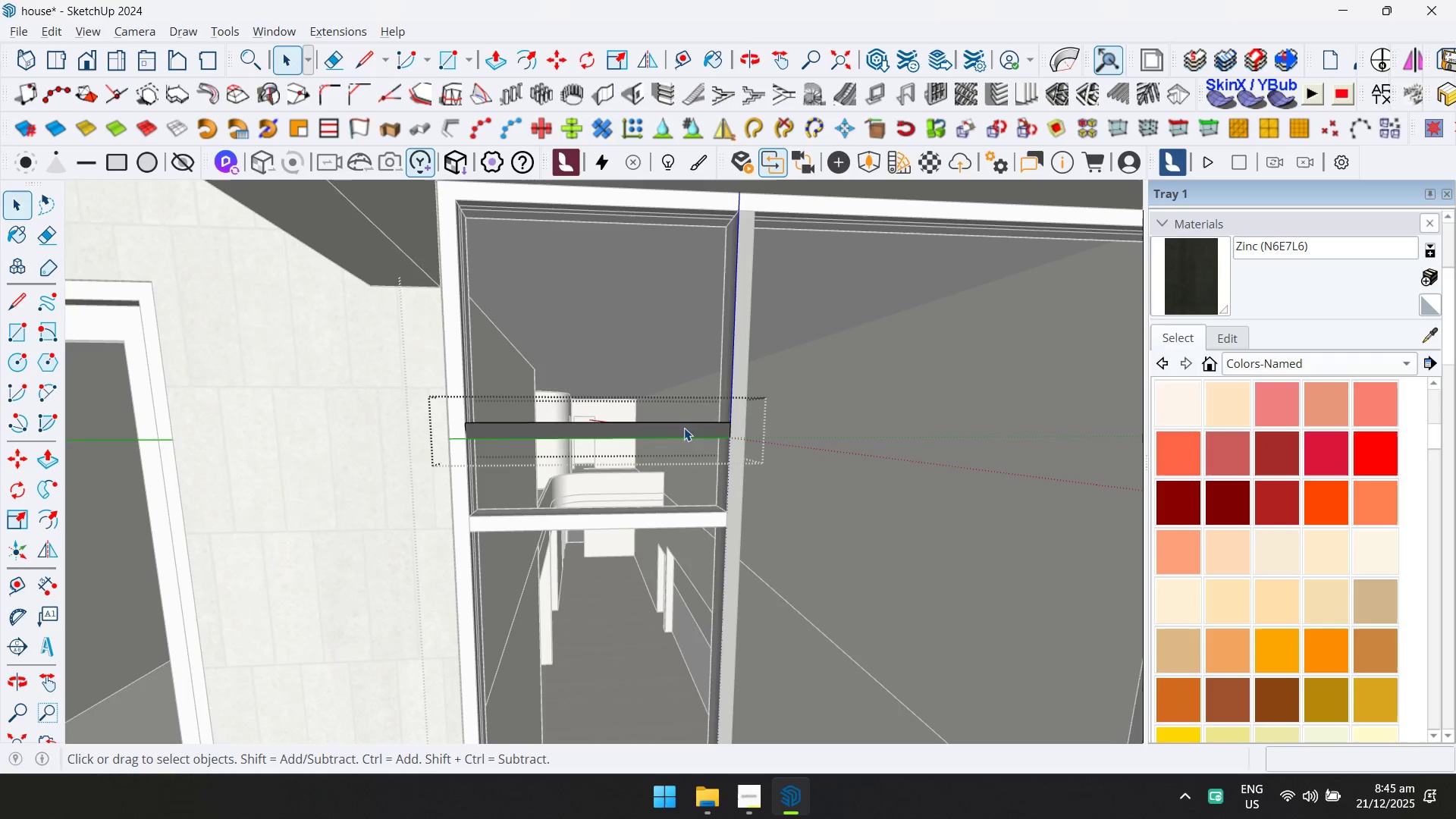 
key(Control+ControlLeft)
 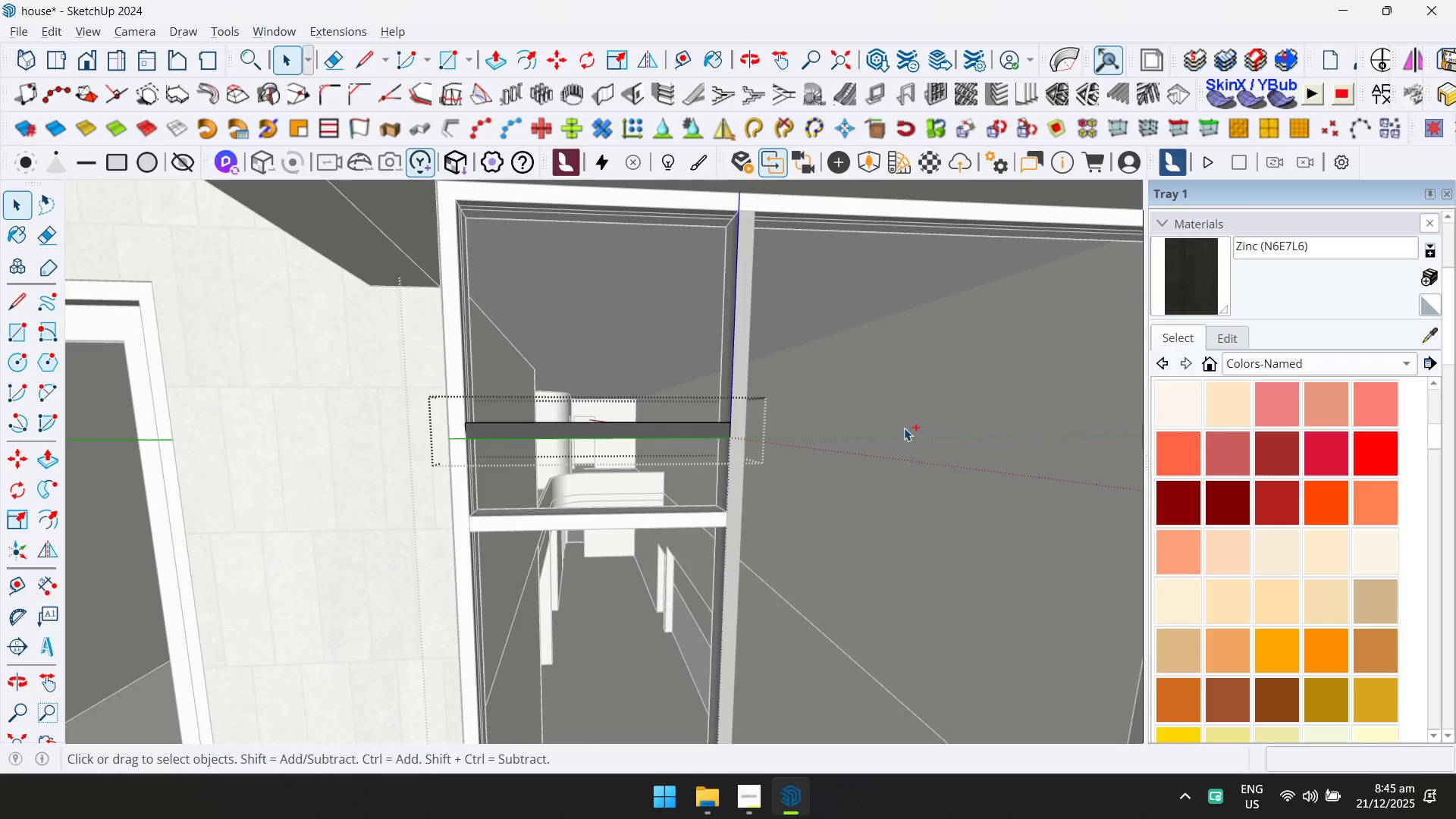 
key(Control+A)
 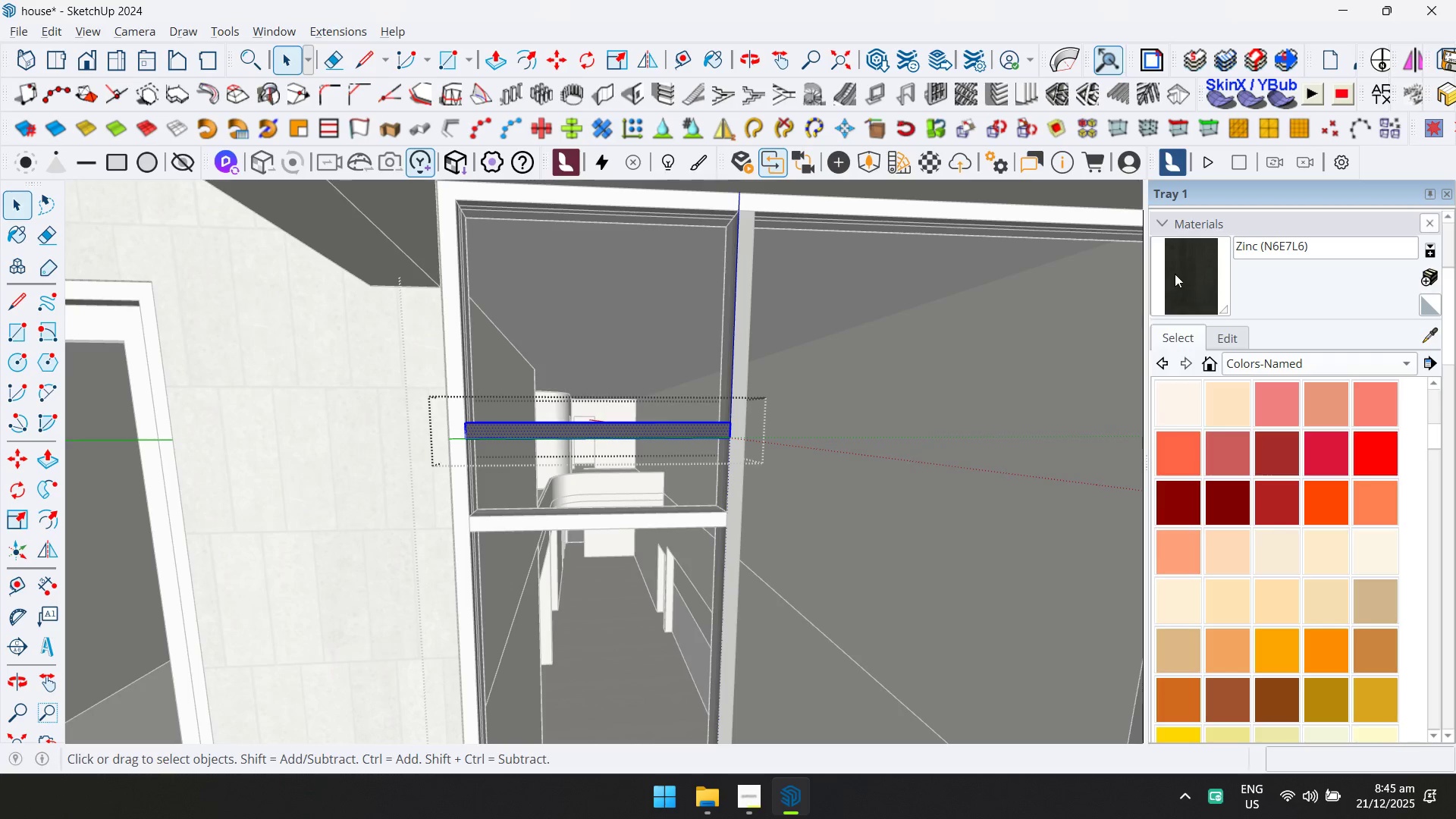 
left_click_drag(start_coordinate=[1178, 270], to_coordinate=[1173, 272])
 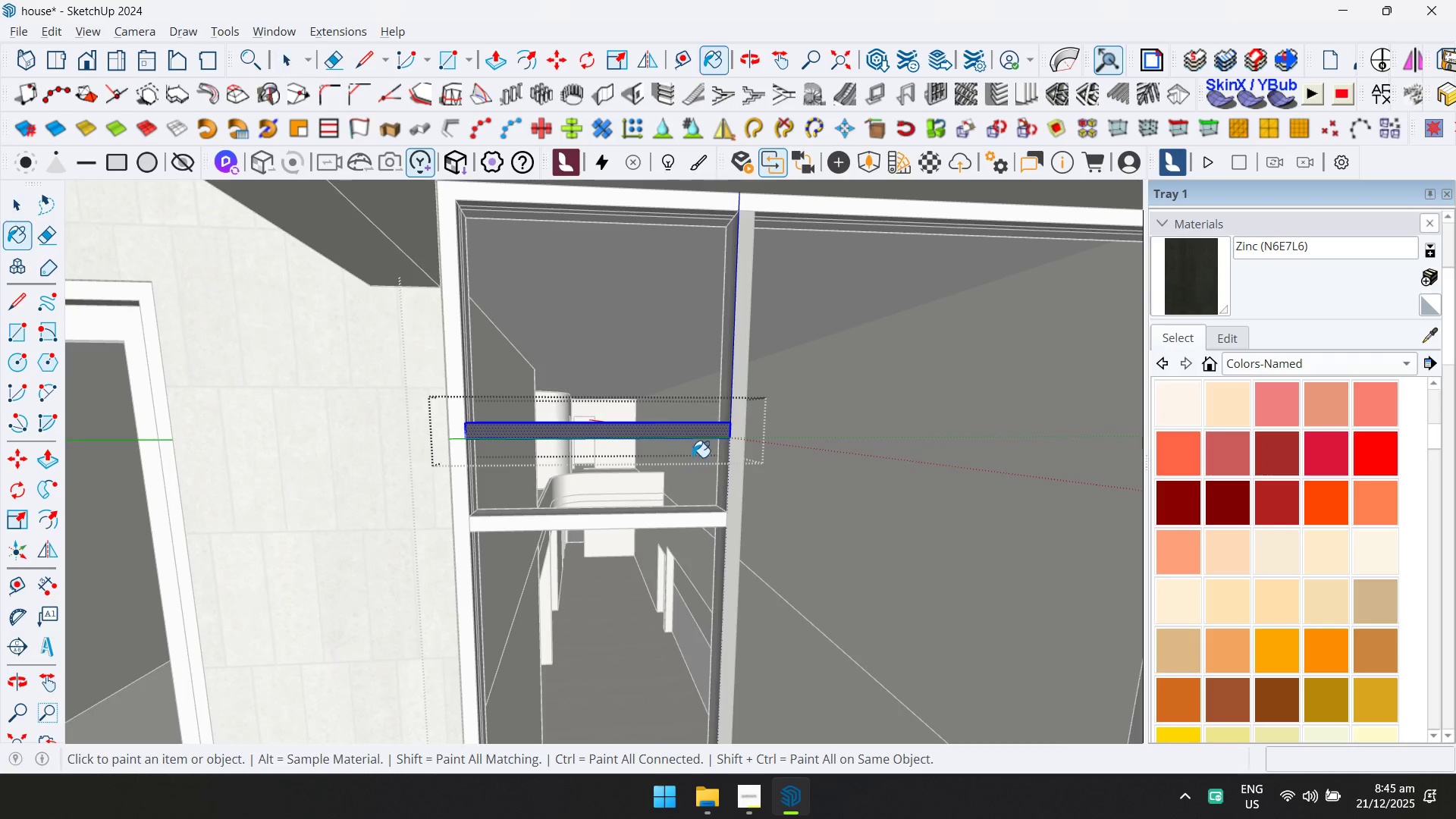 
left_click([702, 425])
 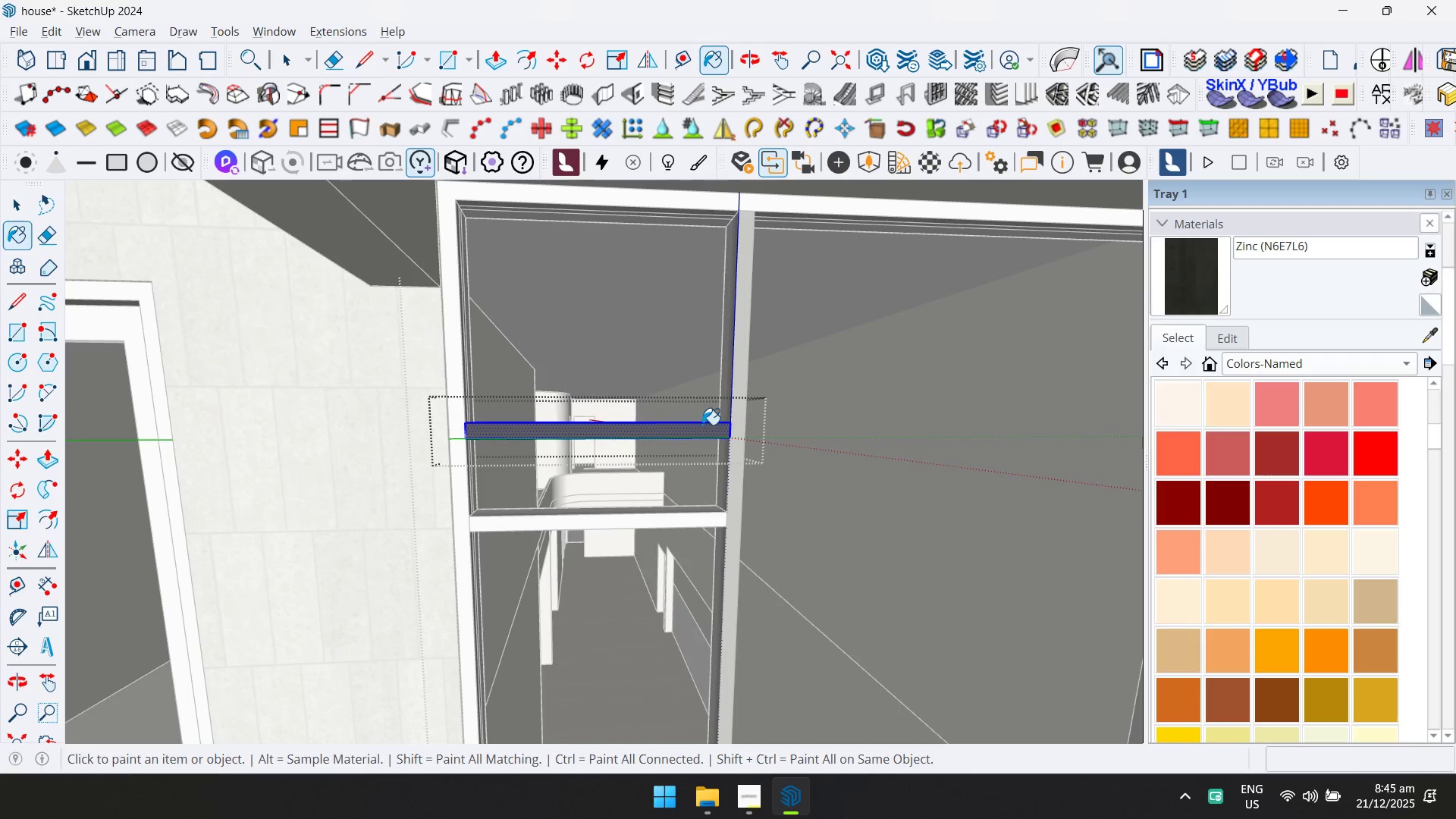 
key(Space)
 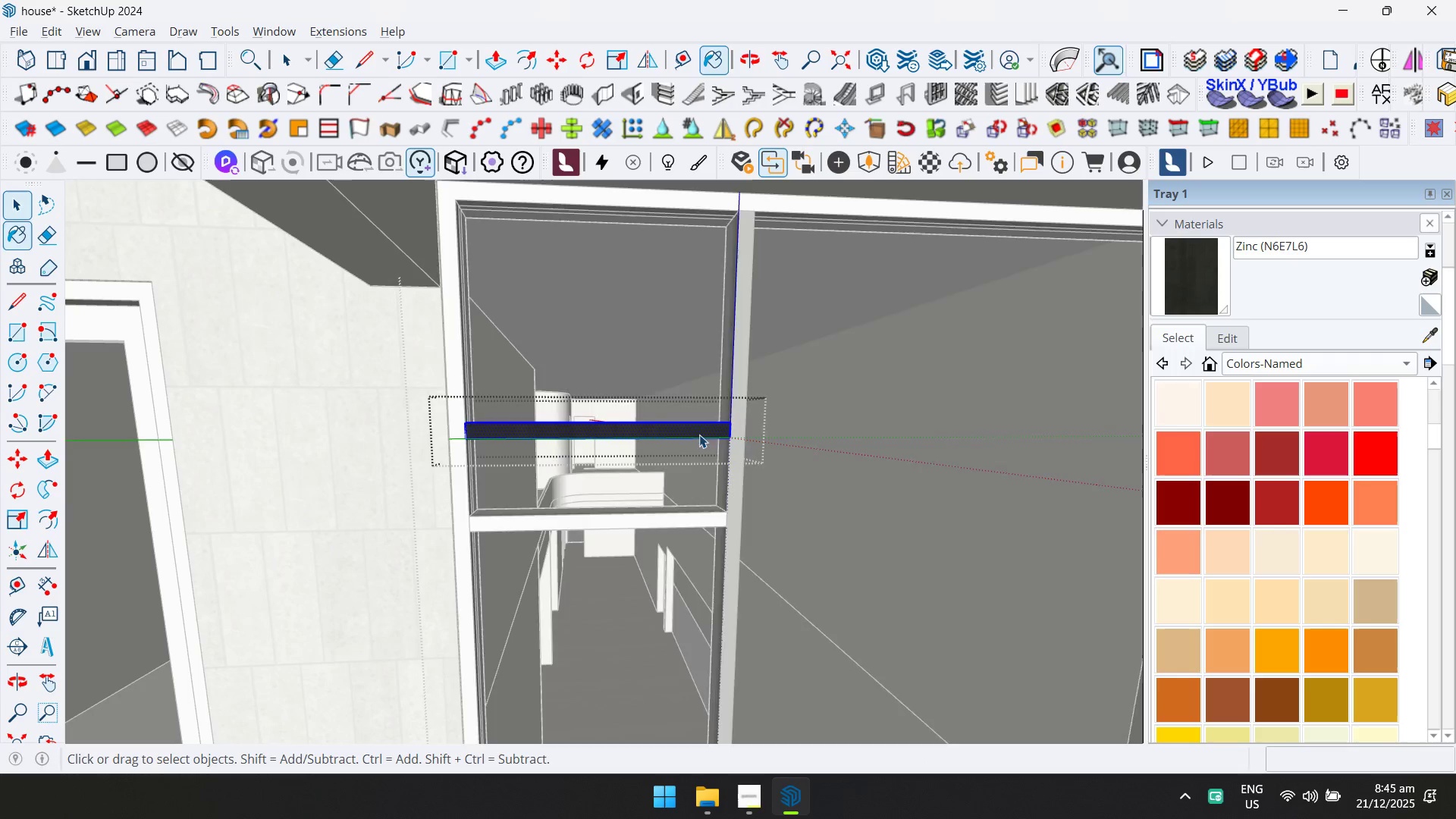 
key(Escape)
 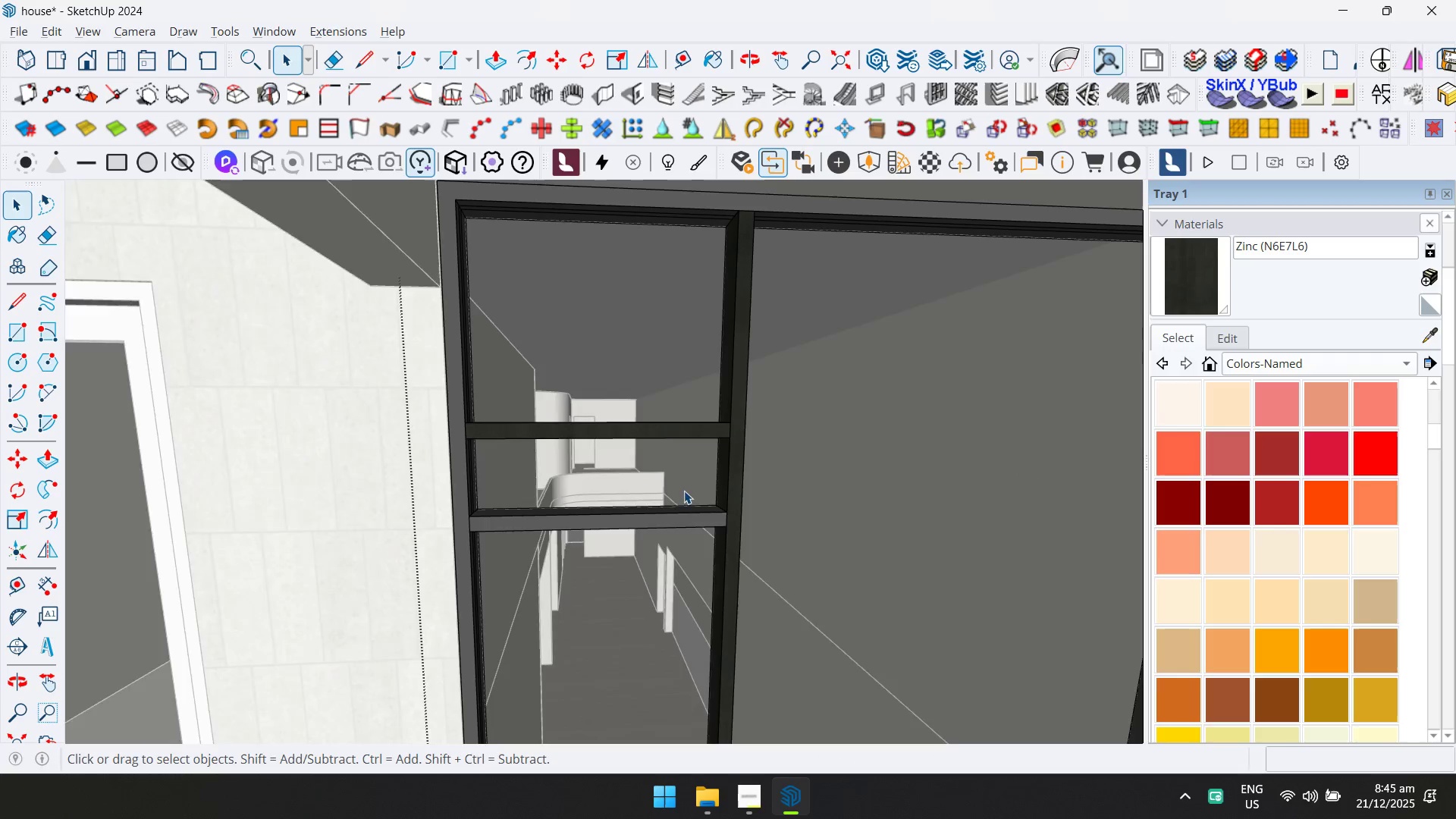 
key(Escape)
 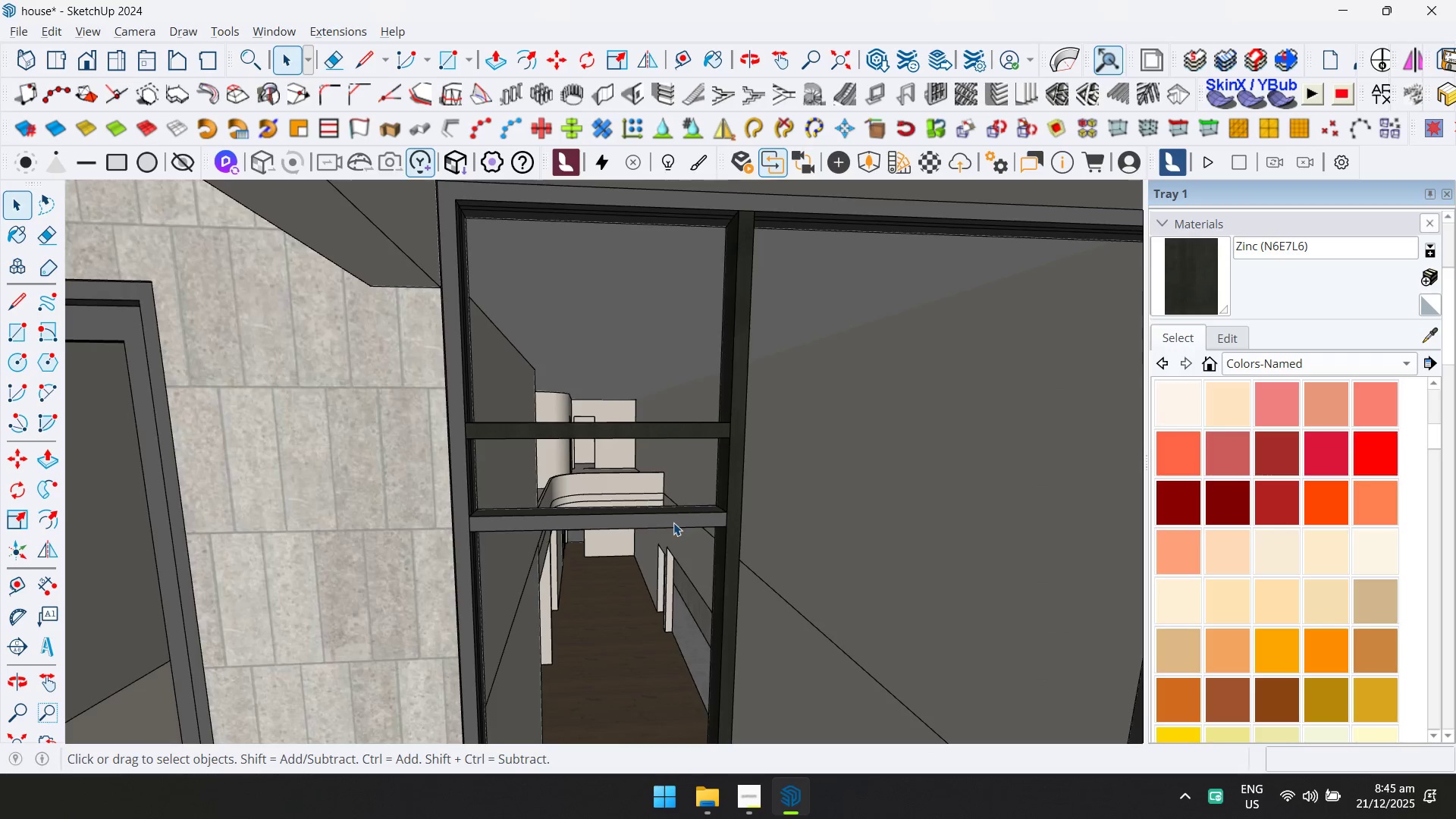 
double_click([673, 522])
 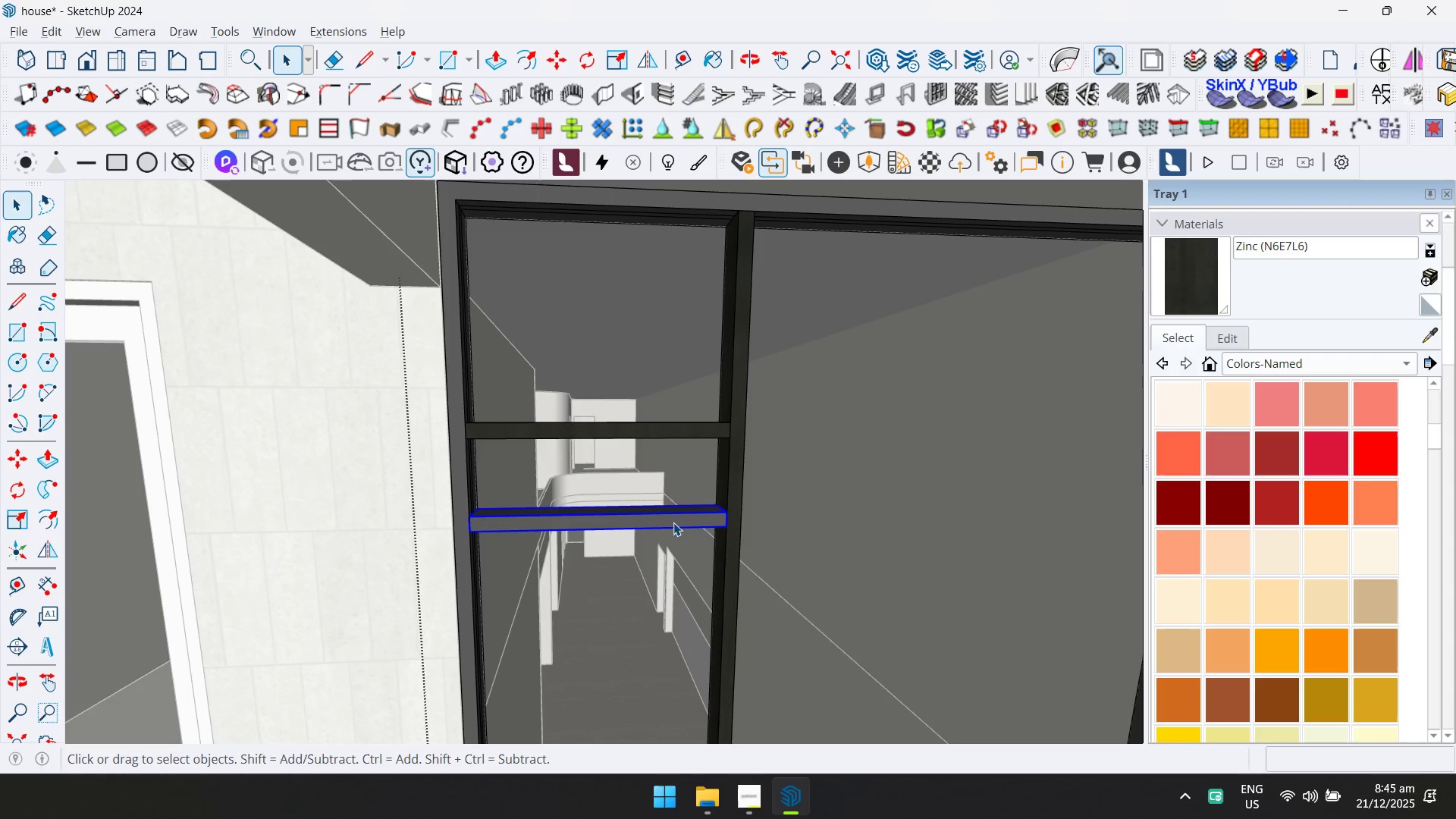 
triple_click([671, 523])
 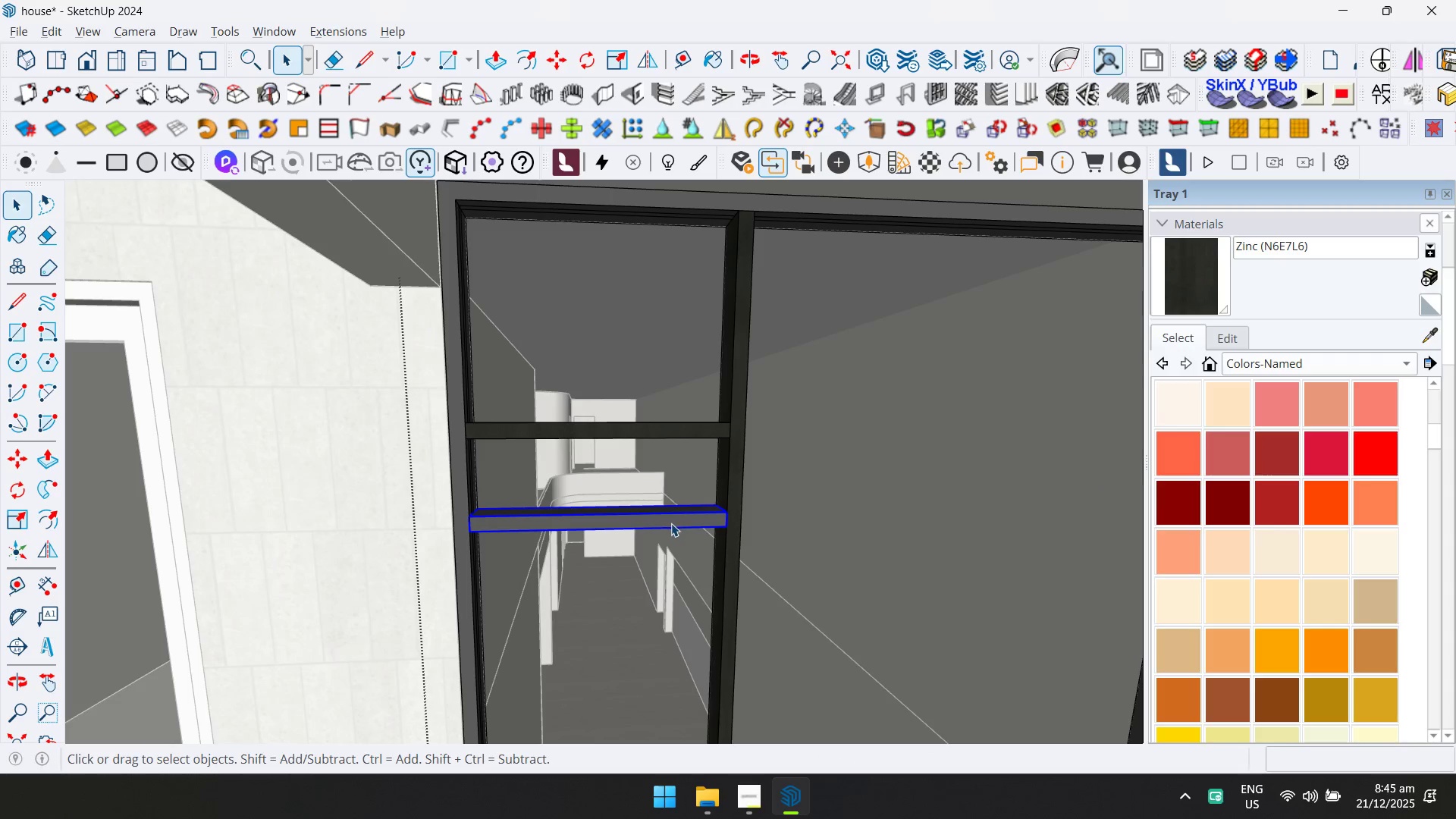 
key(Control+ControlLeft)
 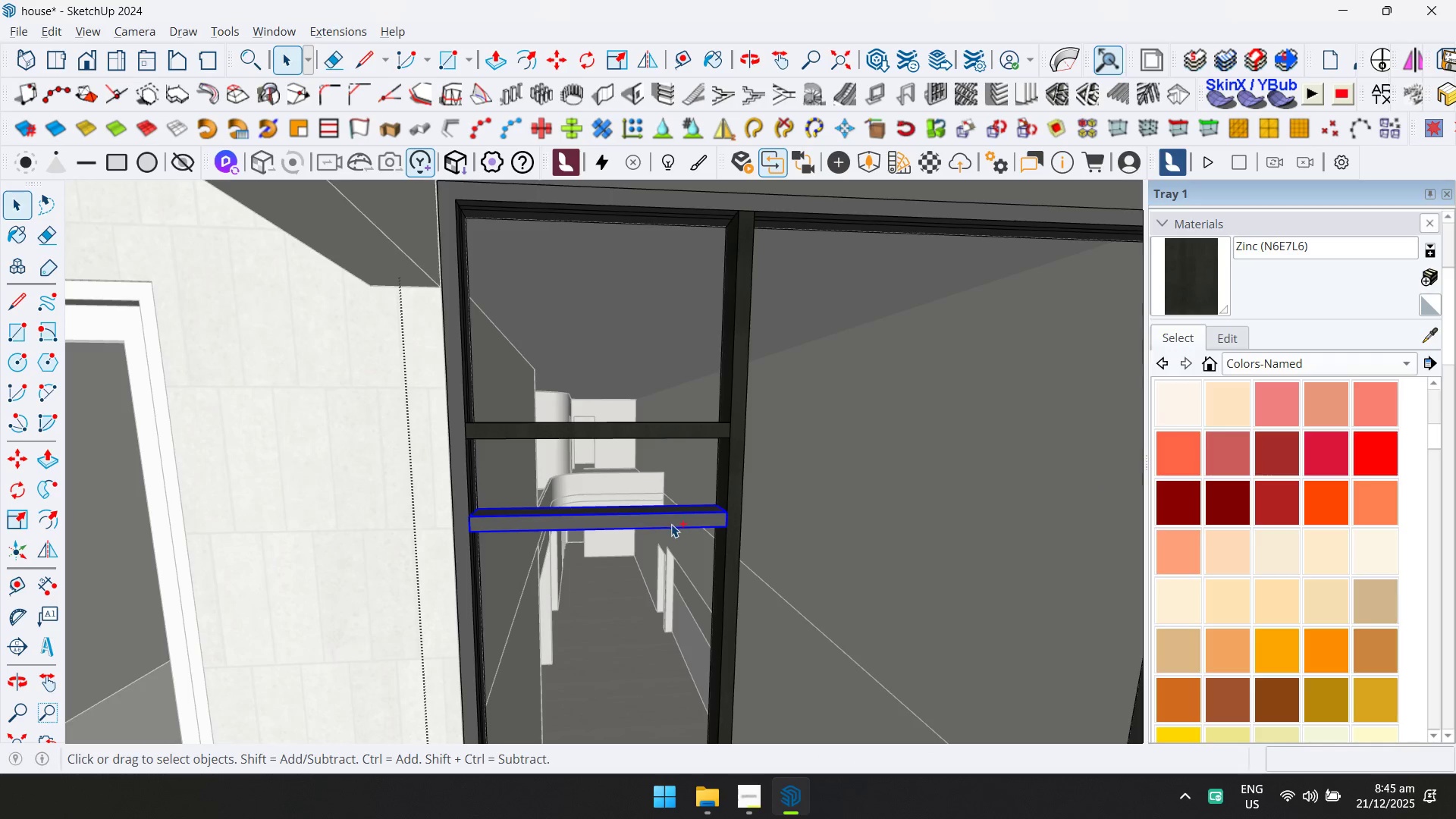 
key(Control+A)
 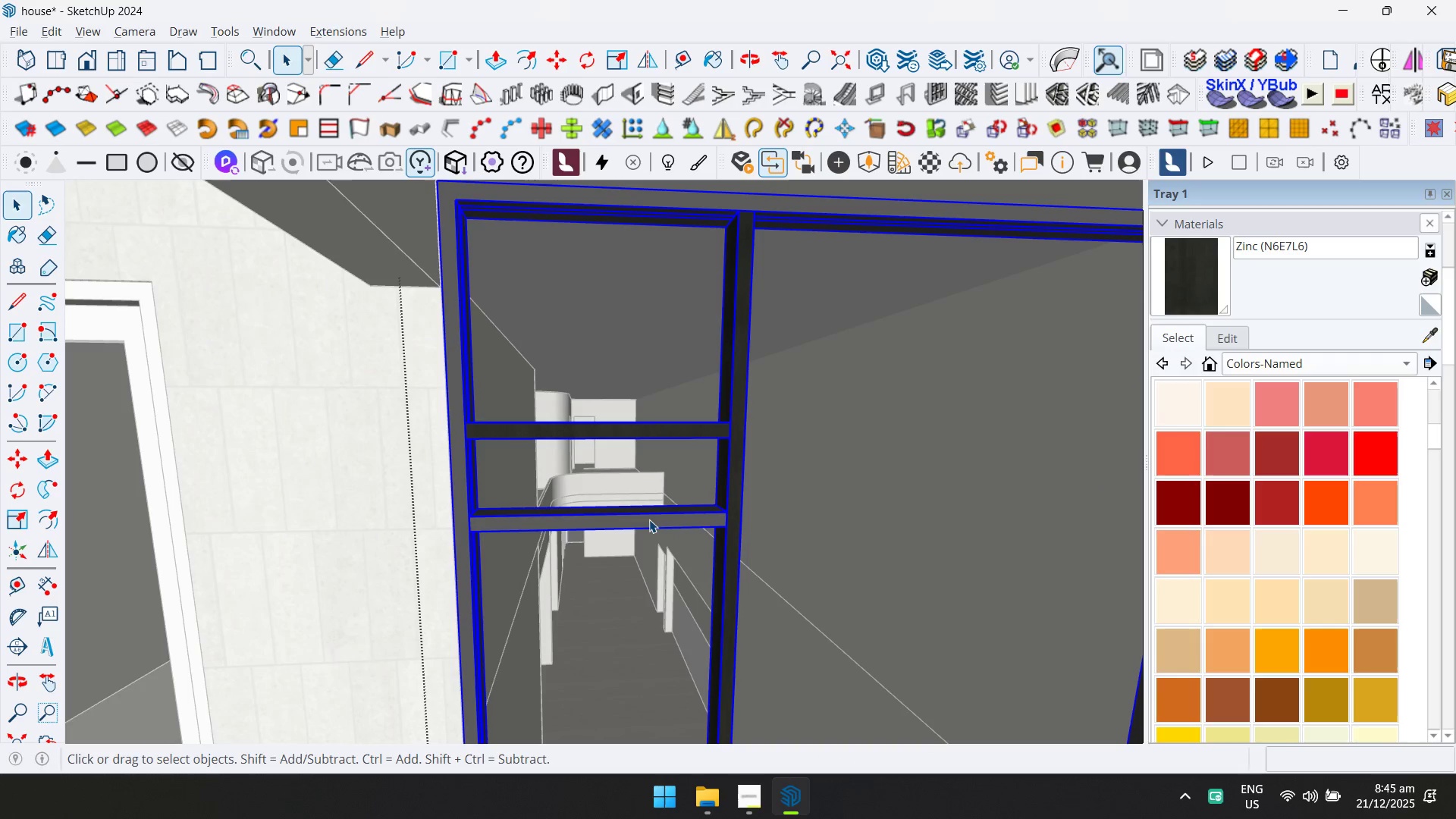 
double_click([648, 522])
 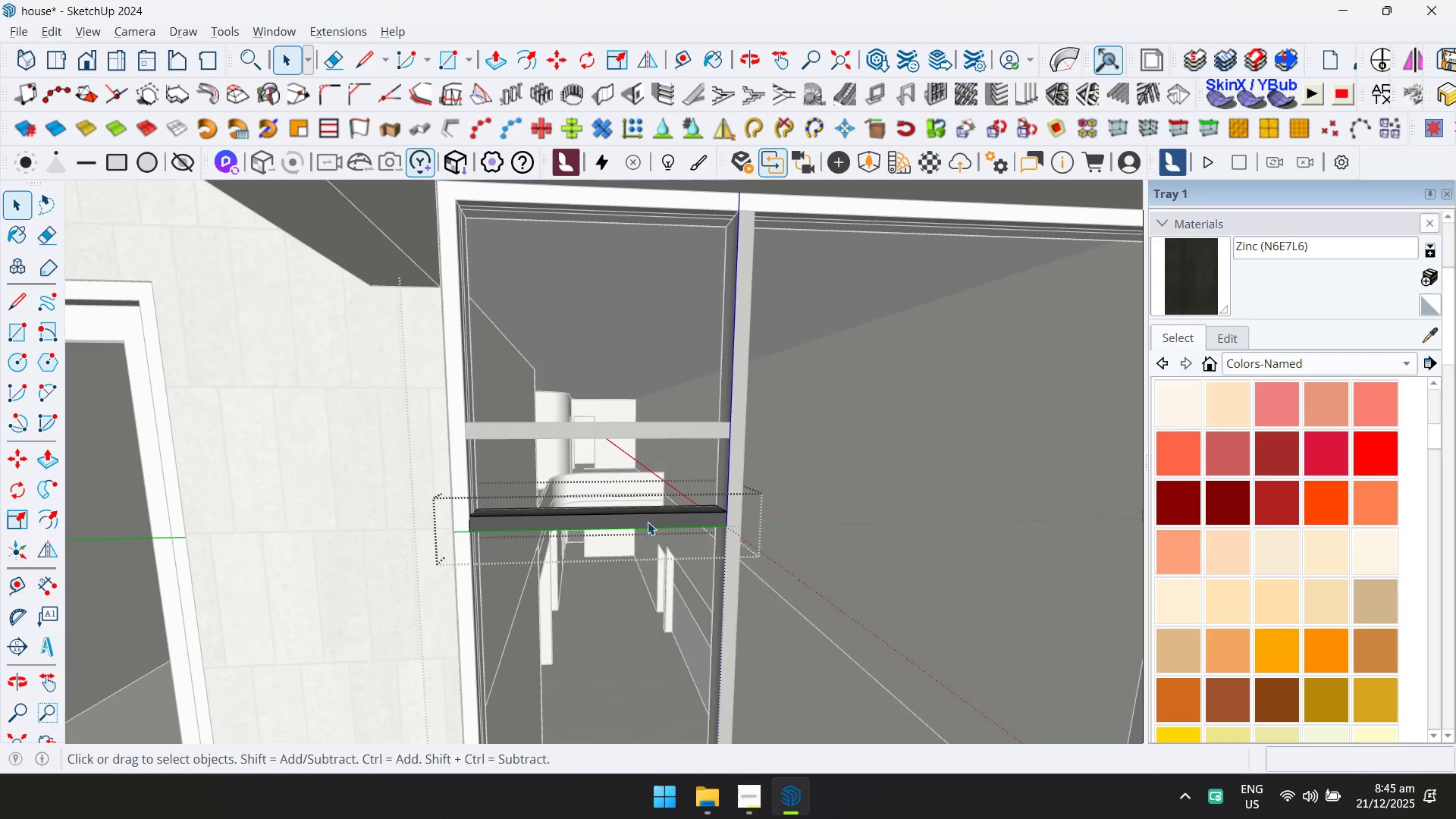 
triple_click([648, 522])
 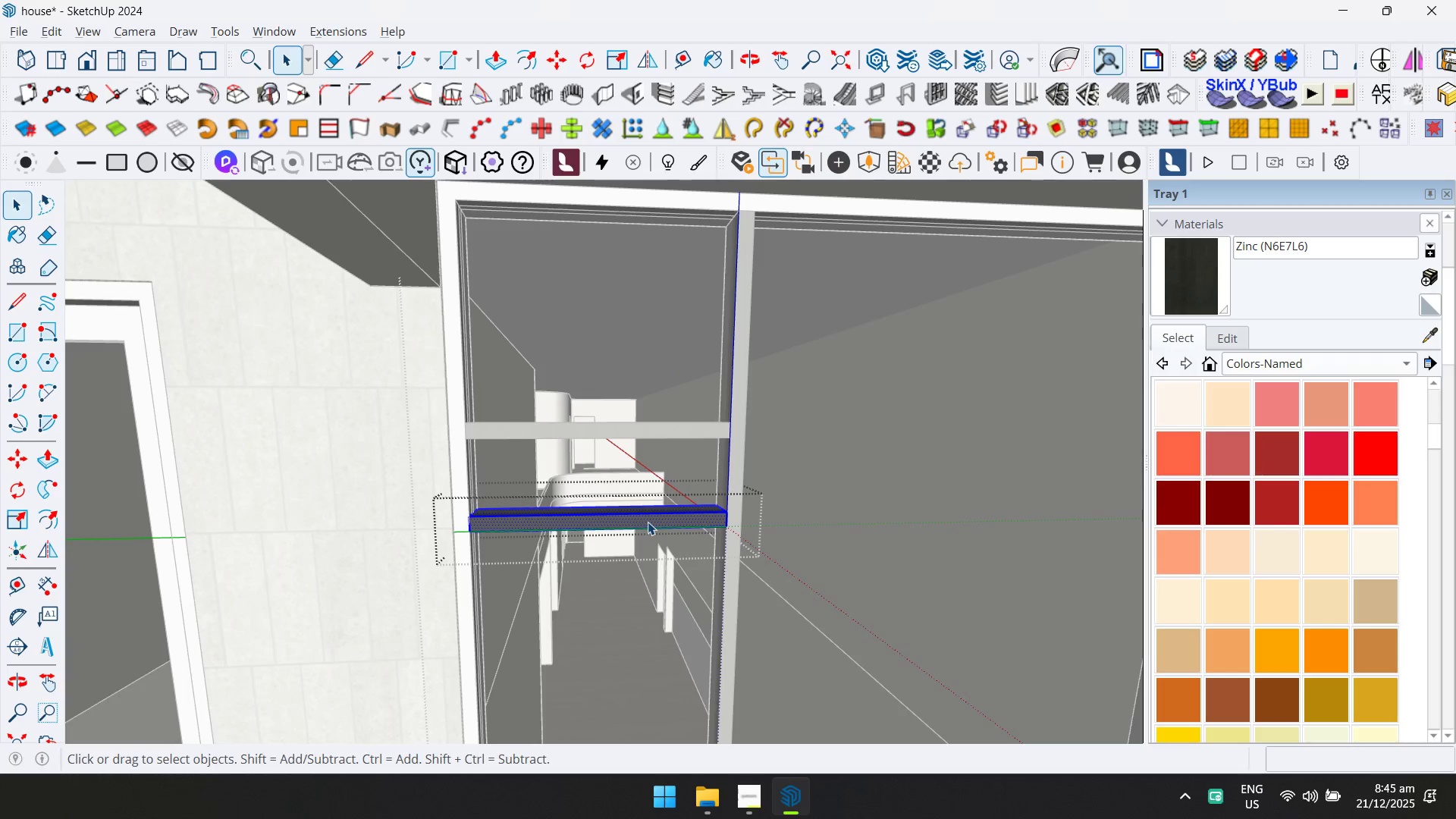 
key(Control+ControlLeft)
 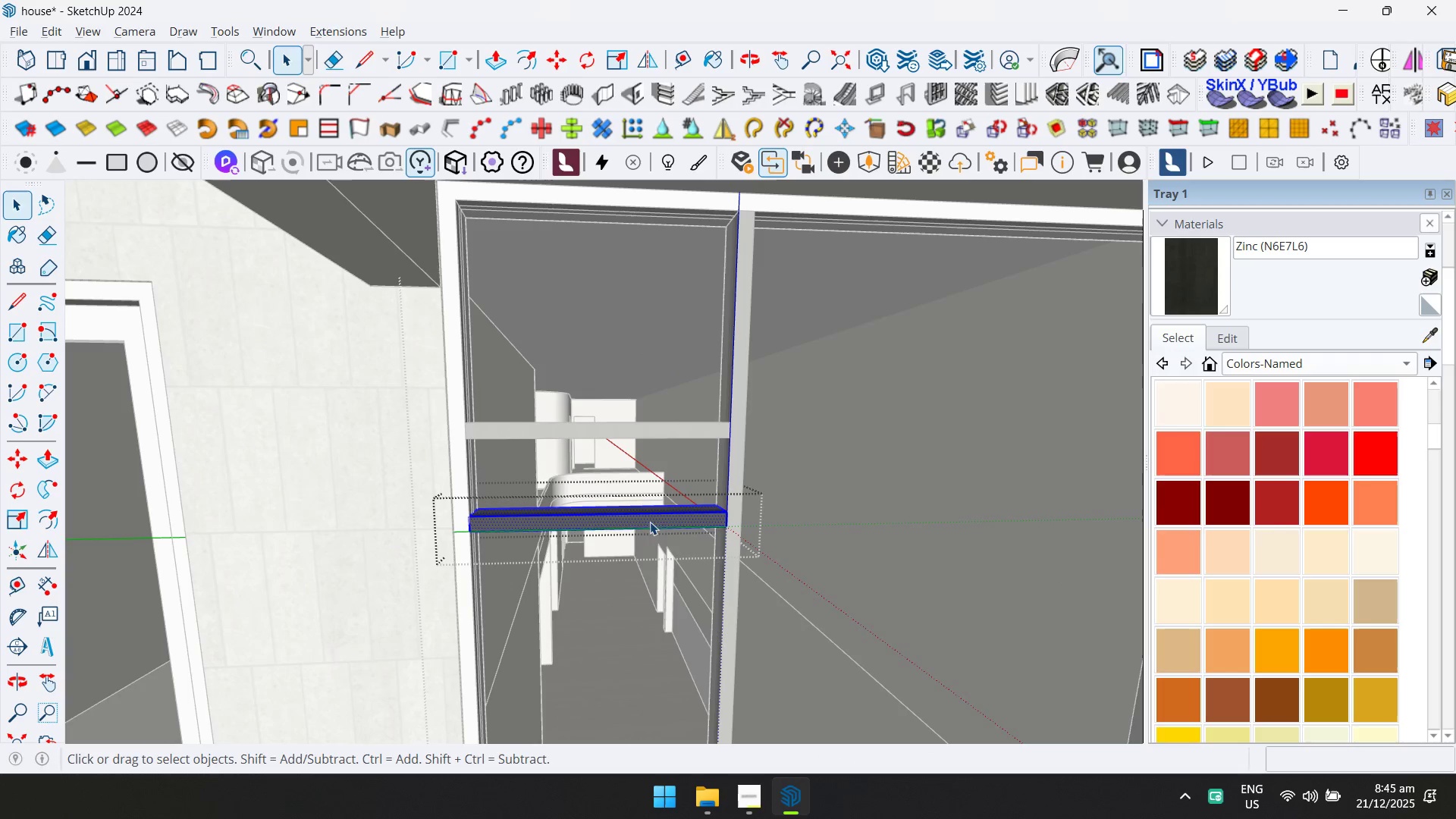 
key(Control+A)
 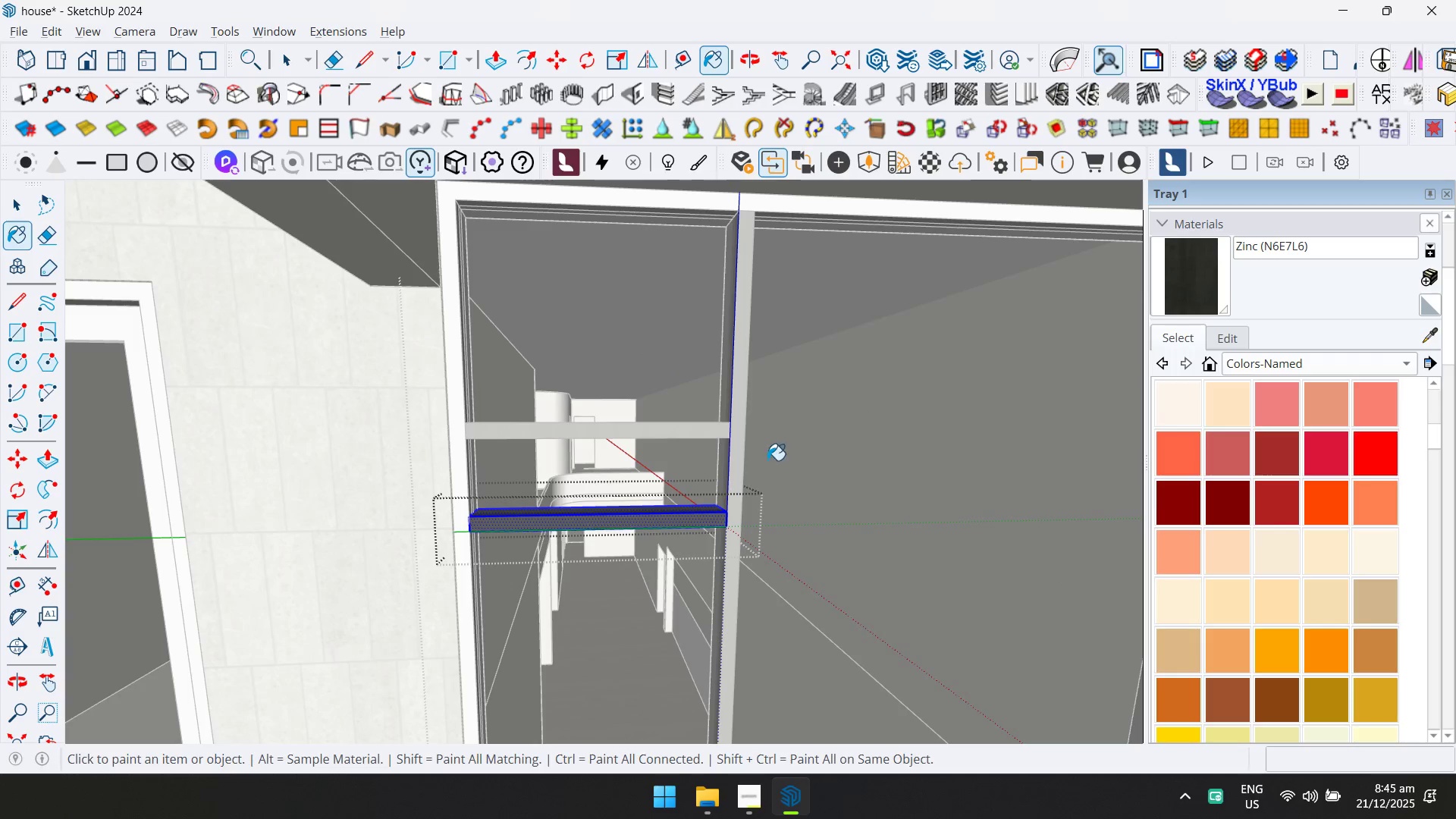 
left_click([681, 517])
 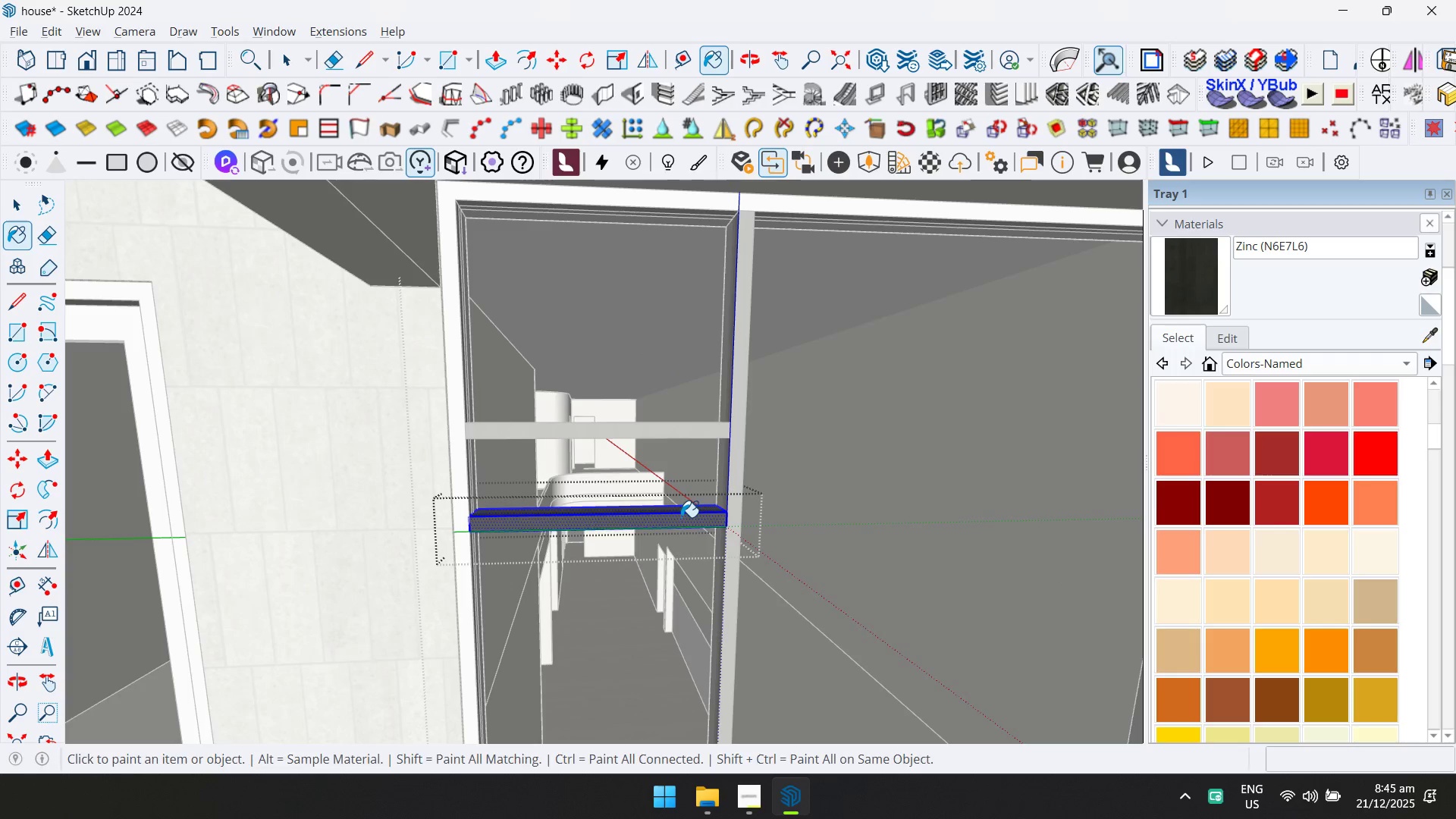 
key(Space)
 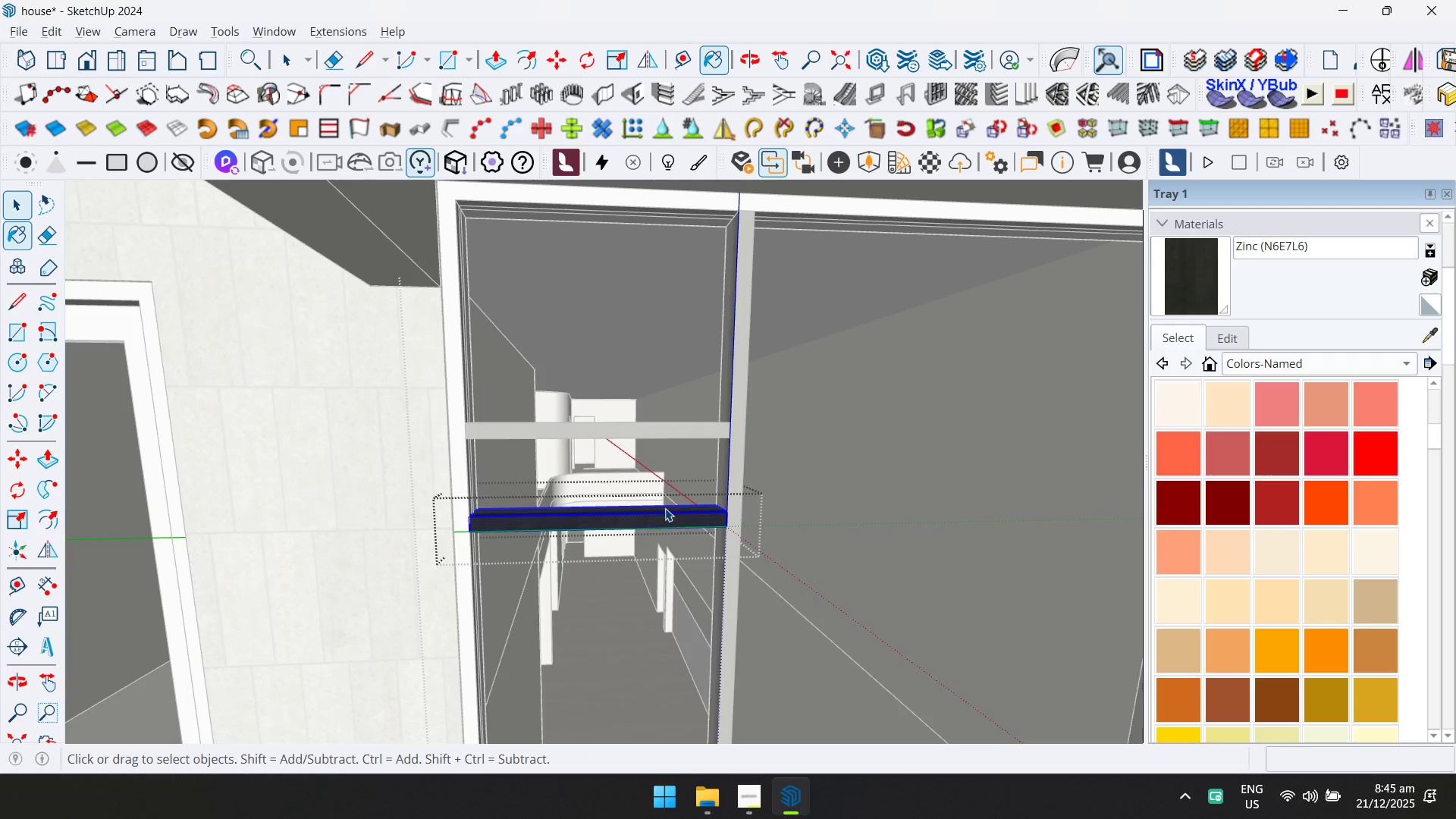 
key(Escape)
 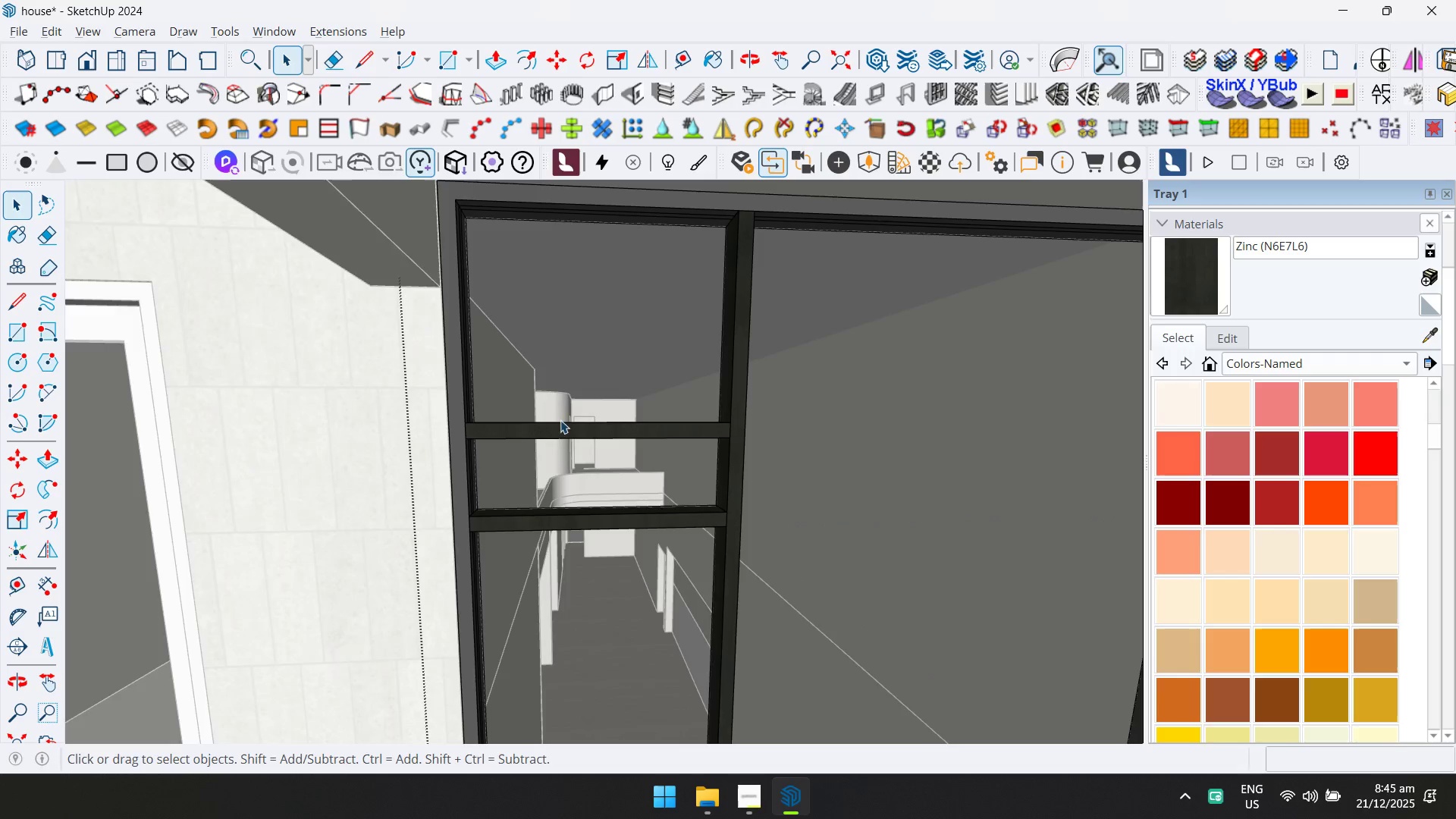 
key(Escape)
 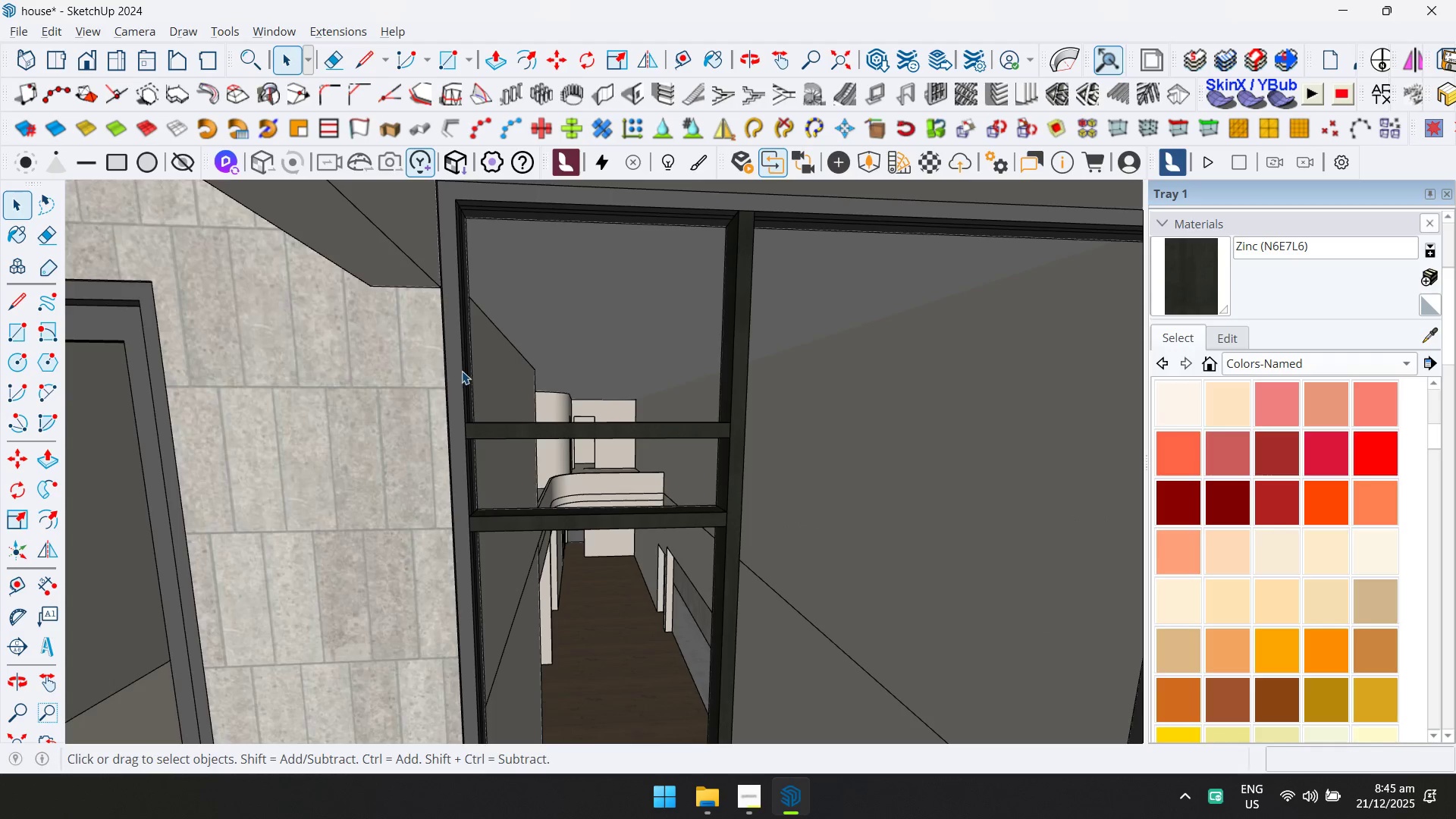 
left_click([461, 370])
 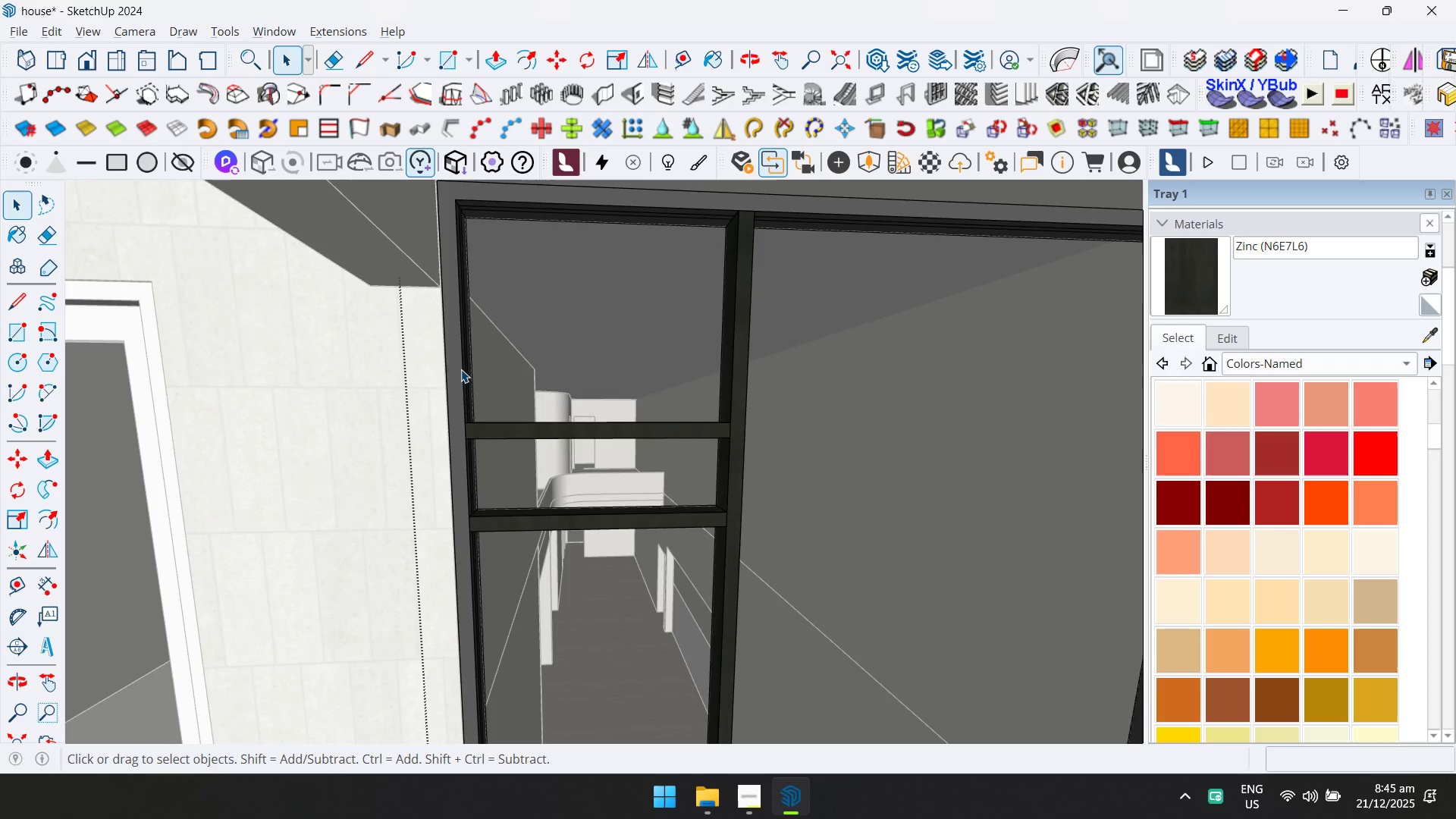 
triple_click([461, 369])
 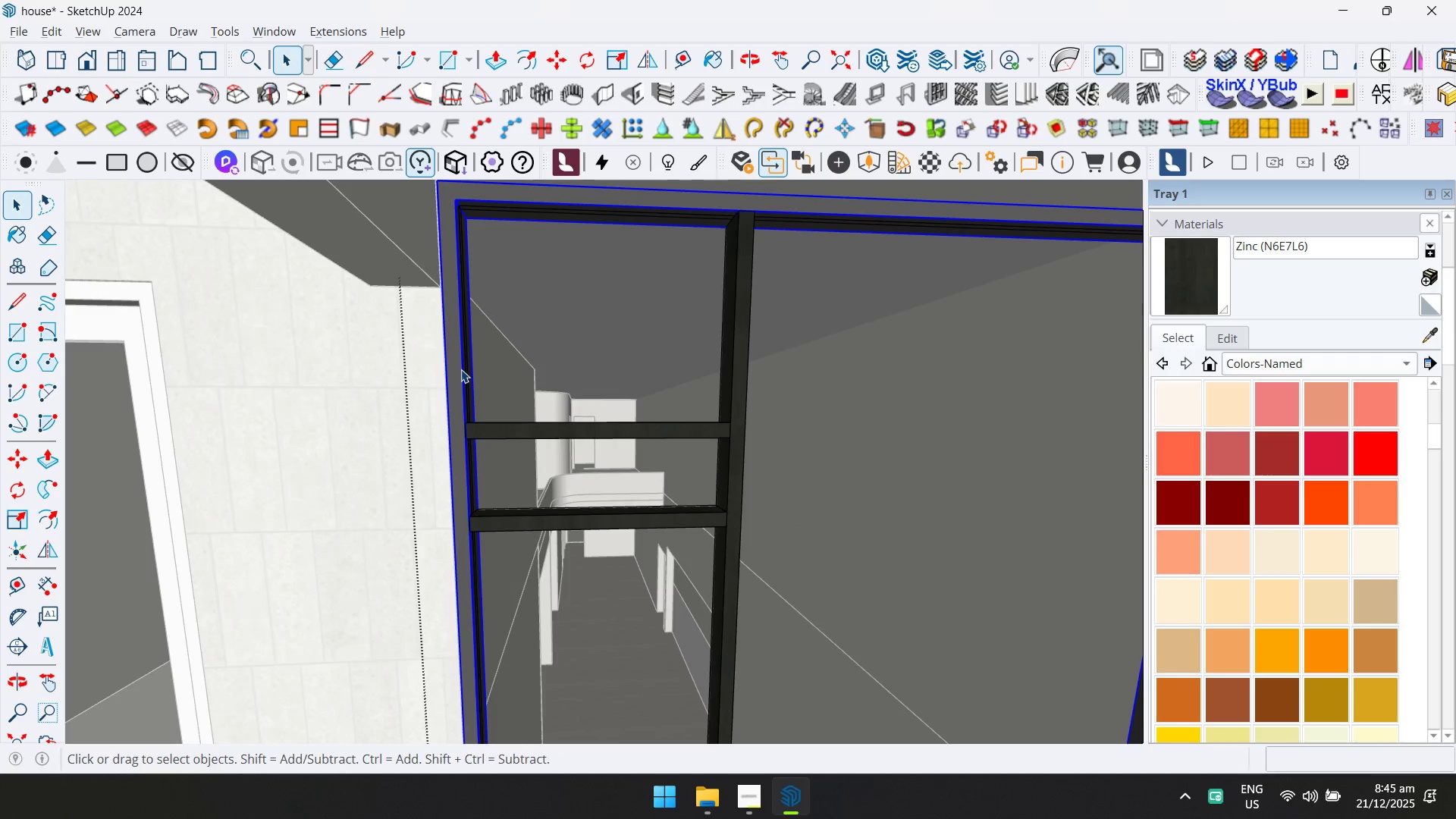 
triple_click([461, 369])
 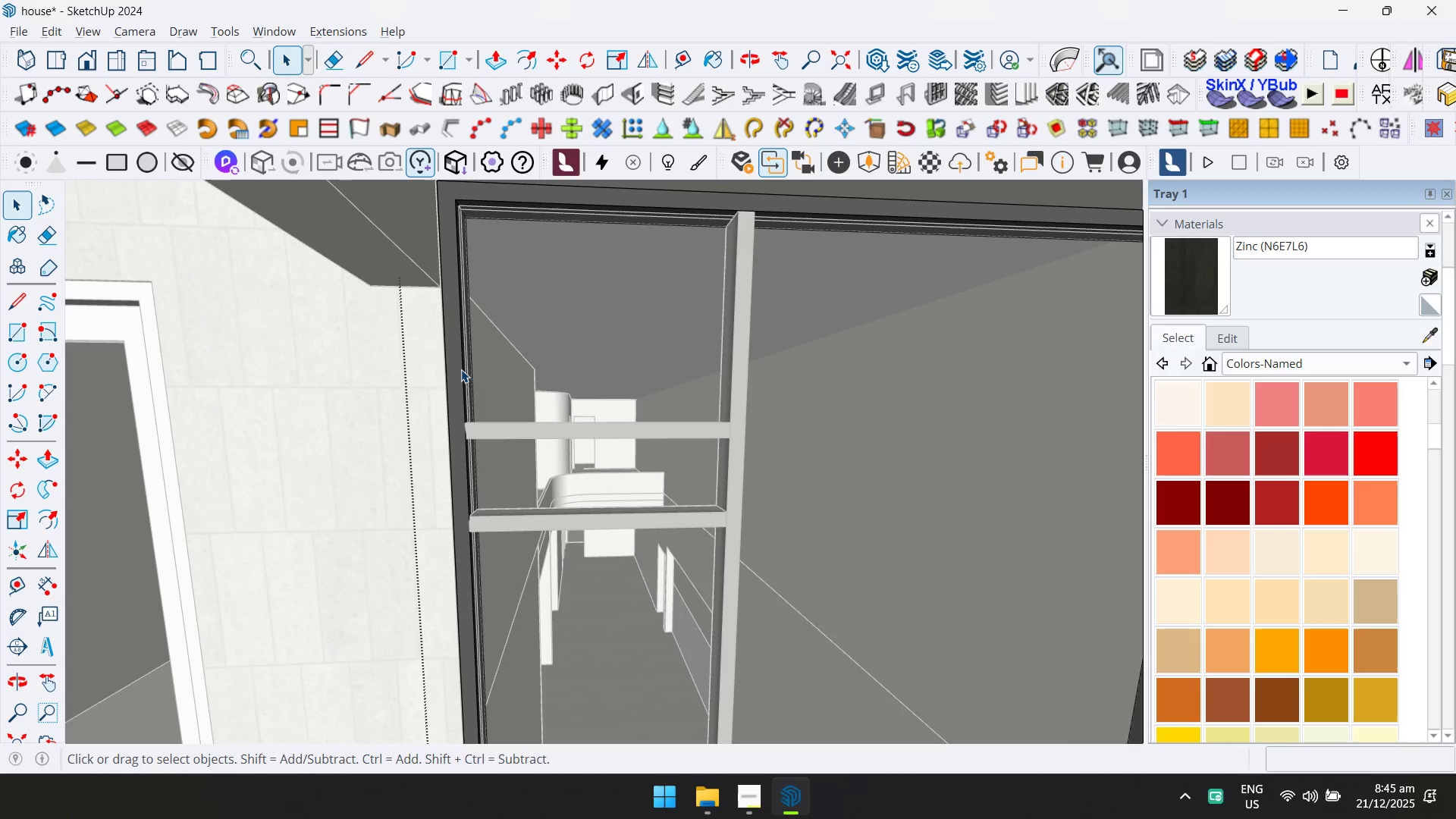 
triple_click([461, 369])
 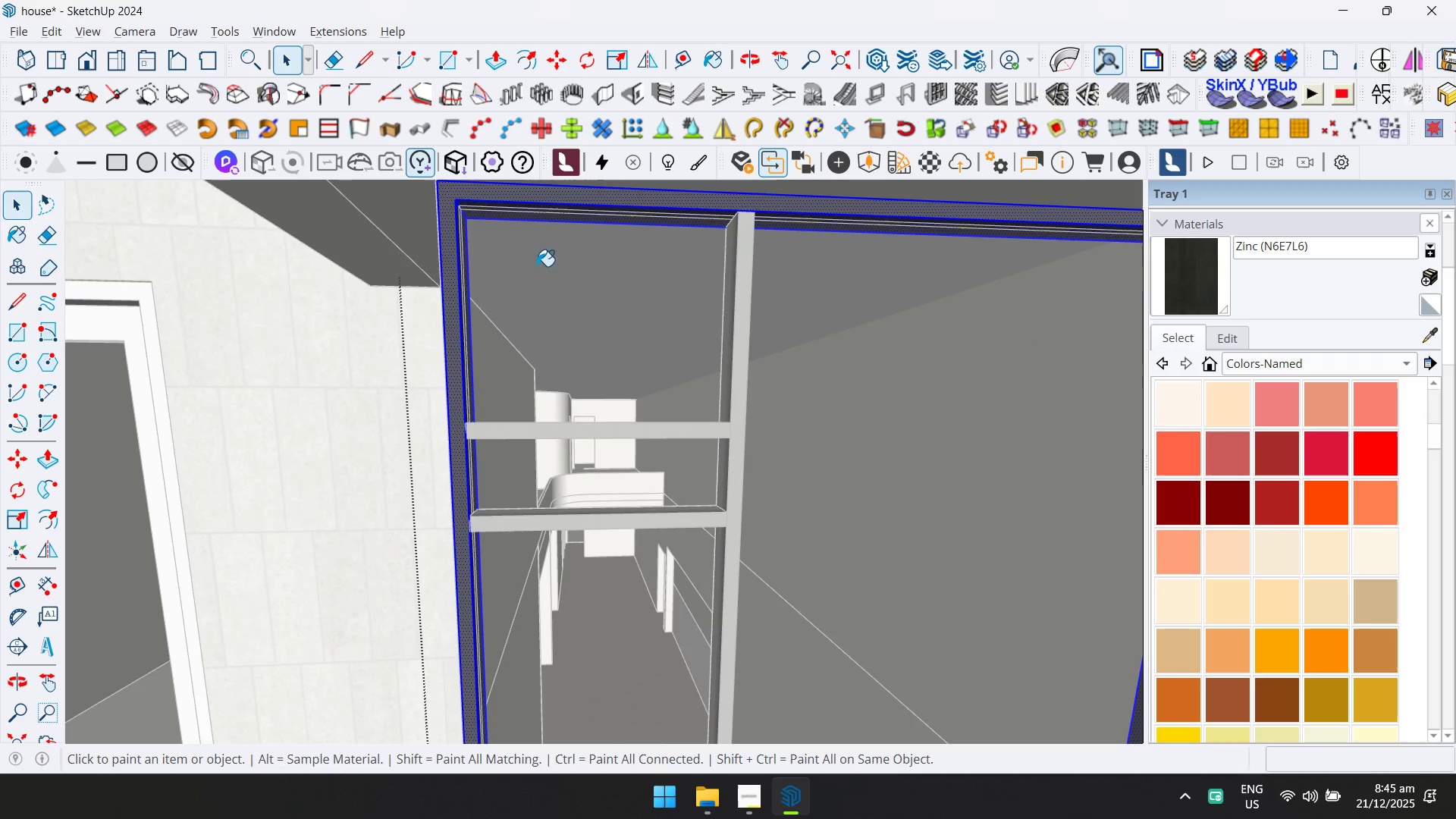 
left_click([449, 277])
 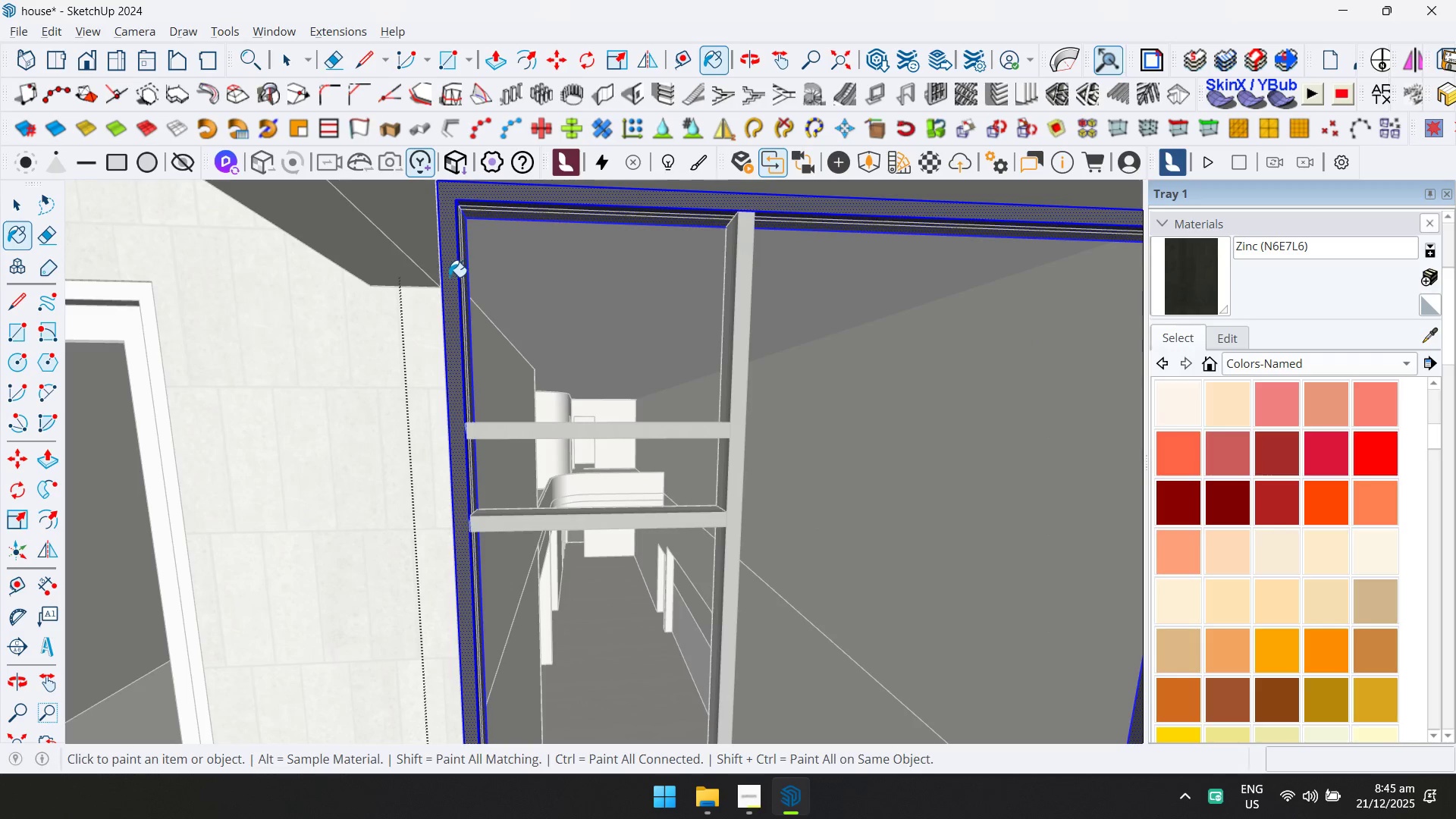 
key(Space)
 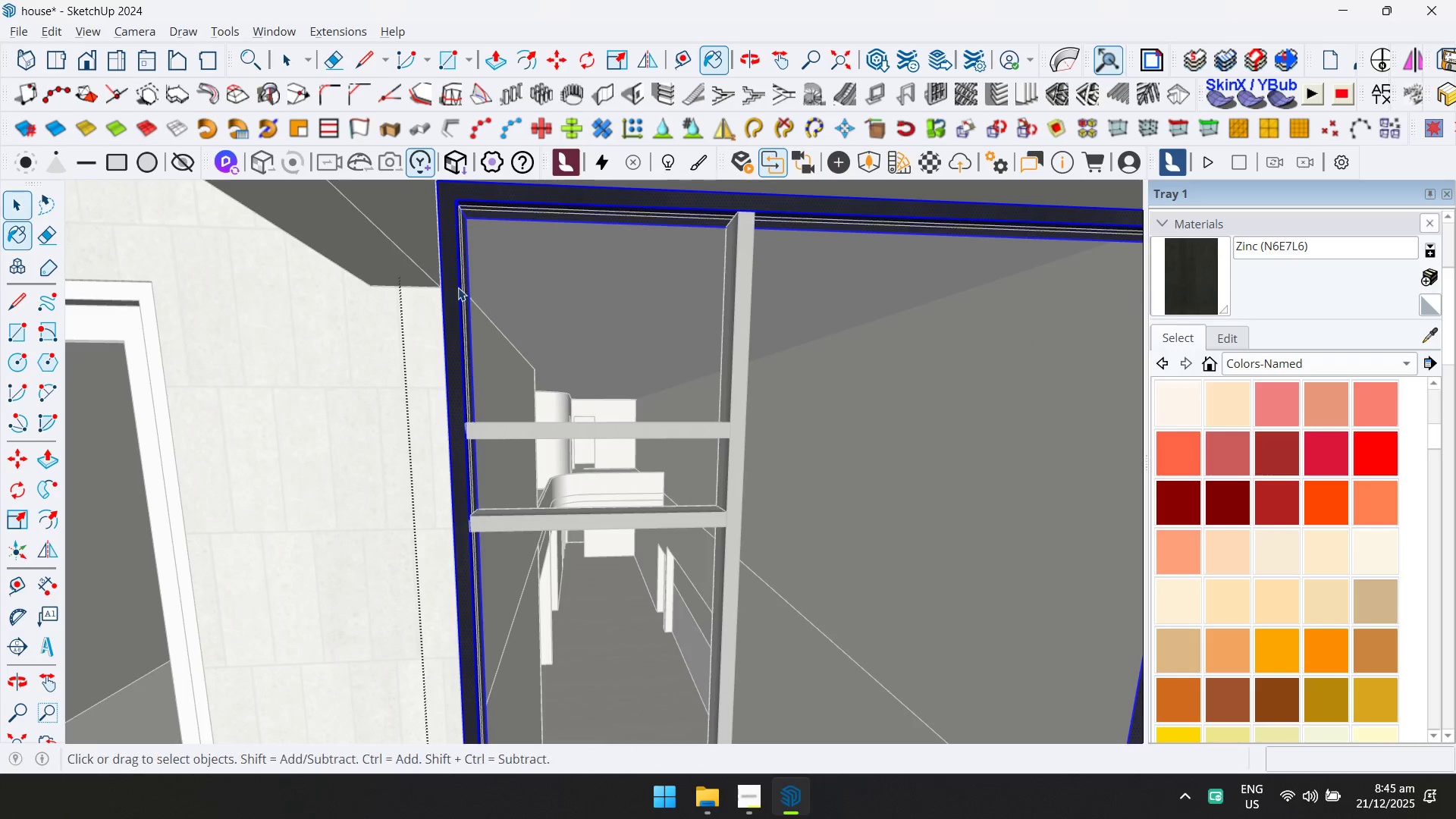 
key(Escape)
 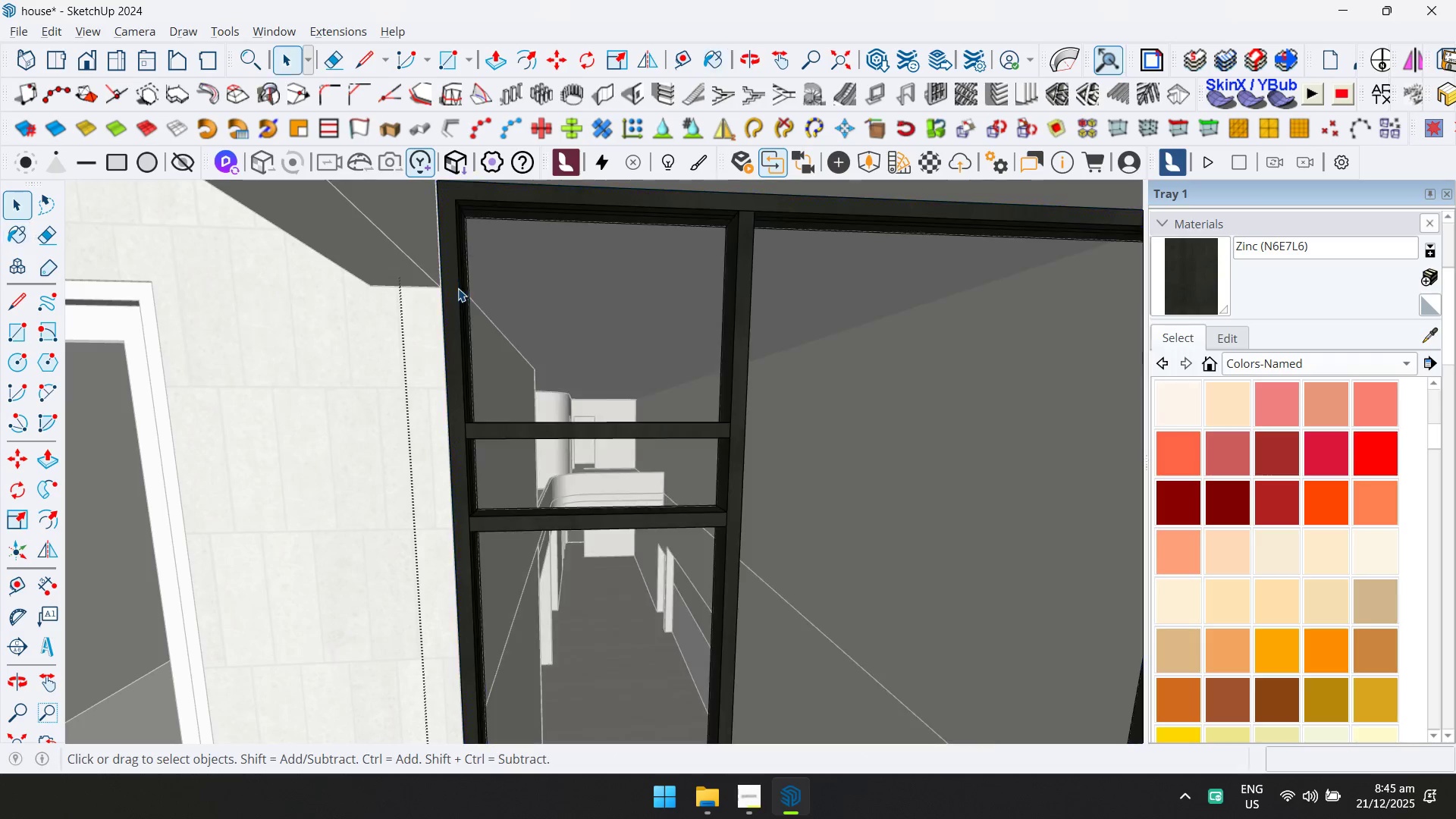 
key(Escape)
 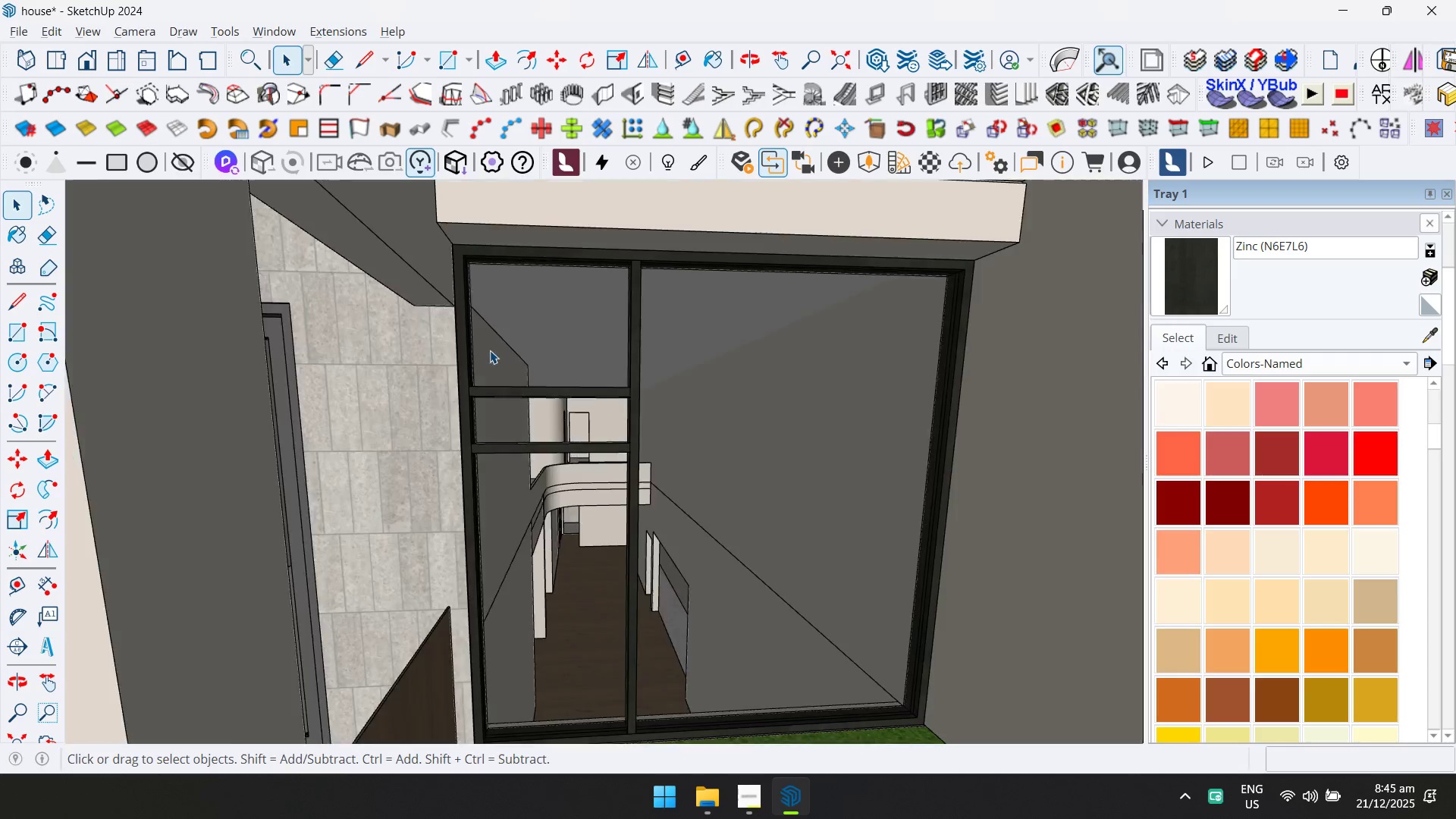 
key(Escape)
 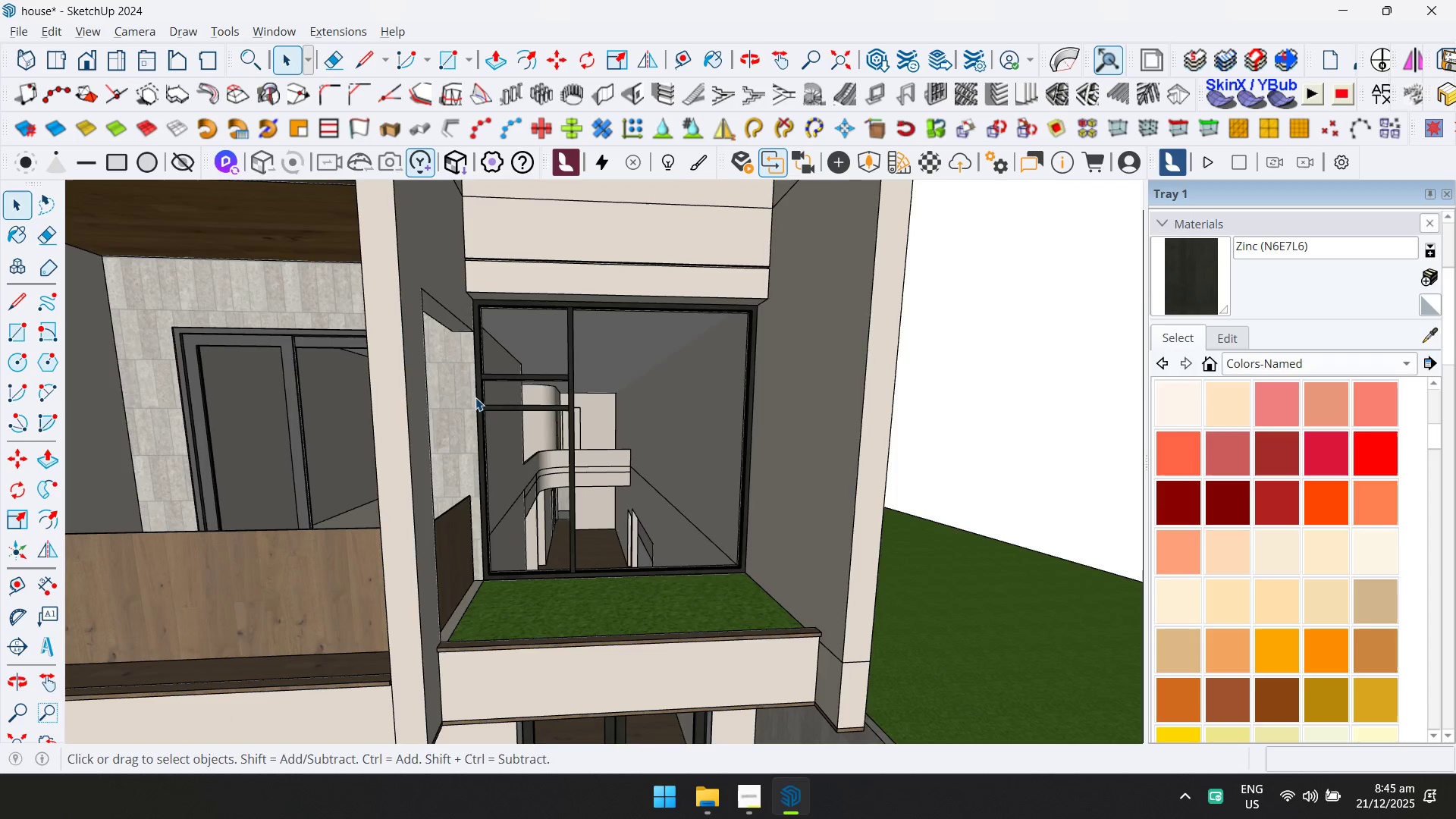 
key(Shift+ShiftLeft)
 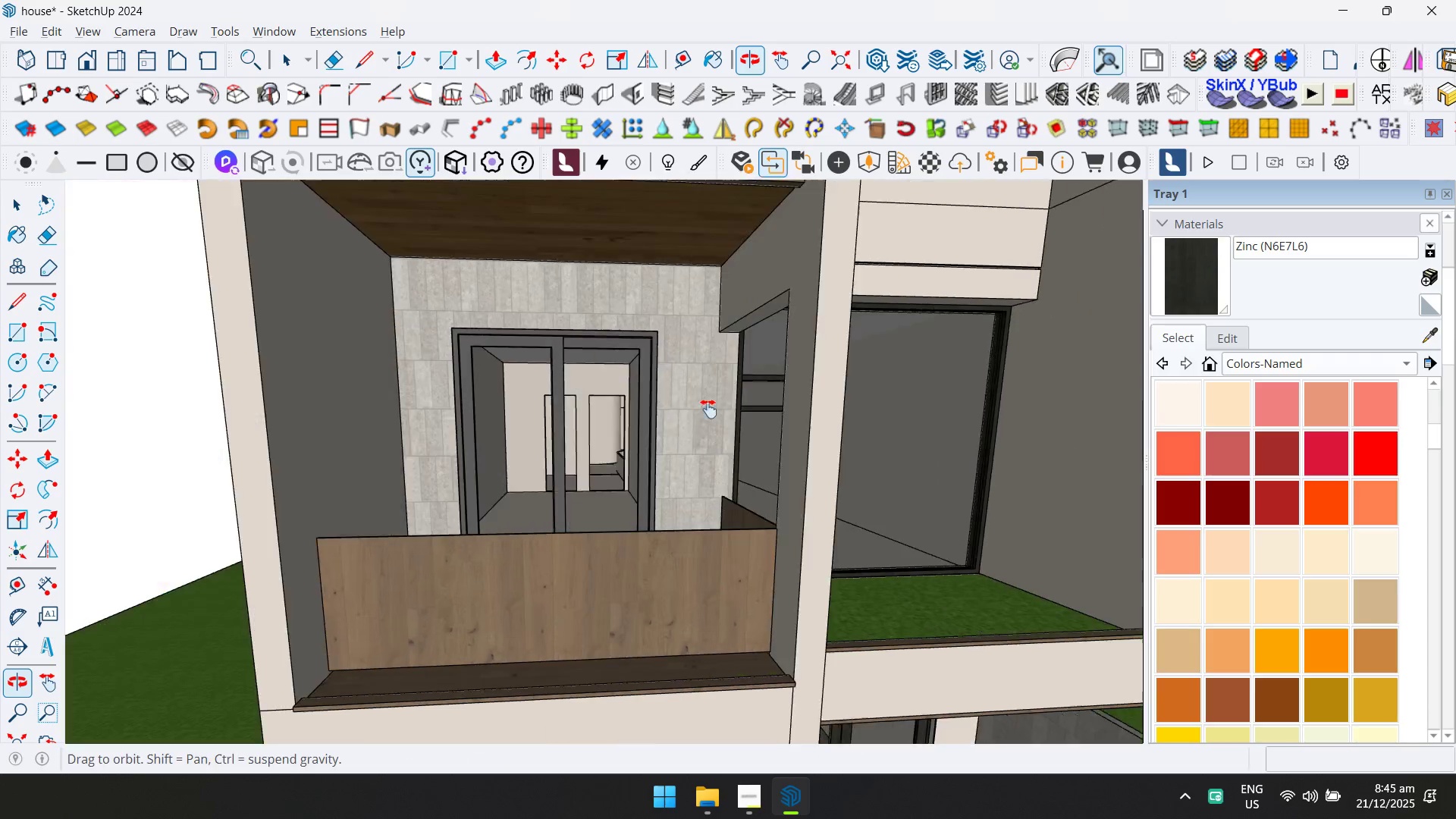 
scroll: coordinate [497, 361], scroll_direction: down, amount: 13.0
 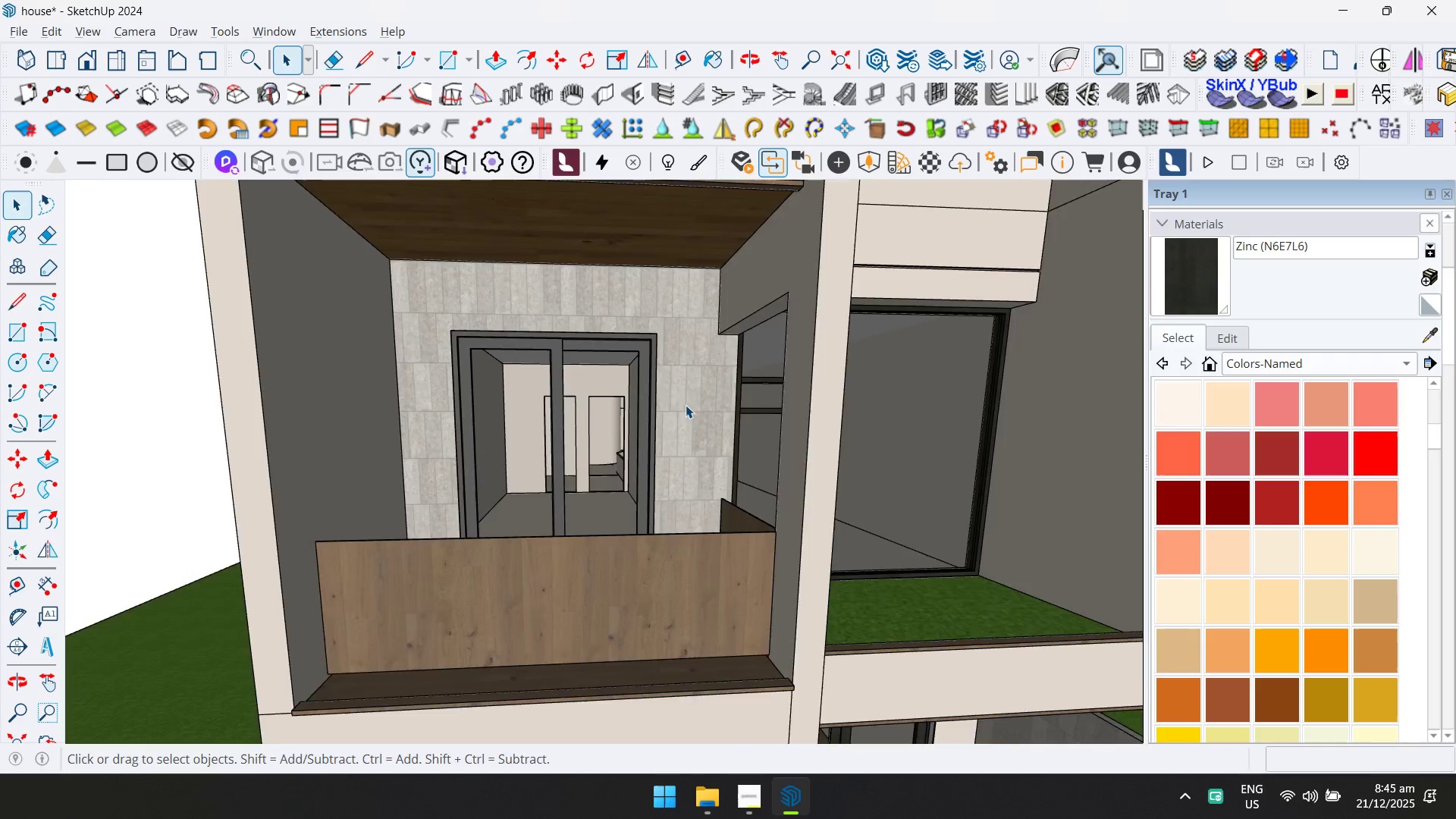 
left_click([555, 333])
 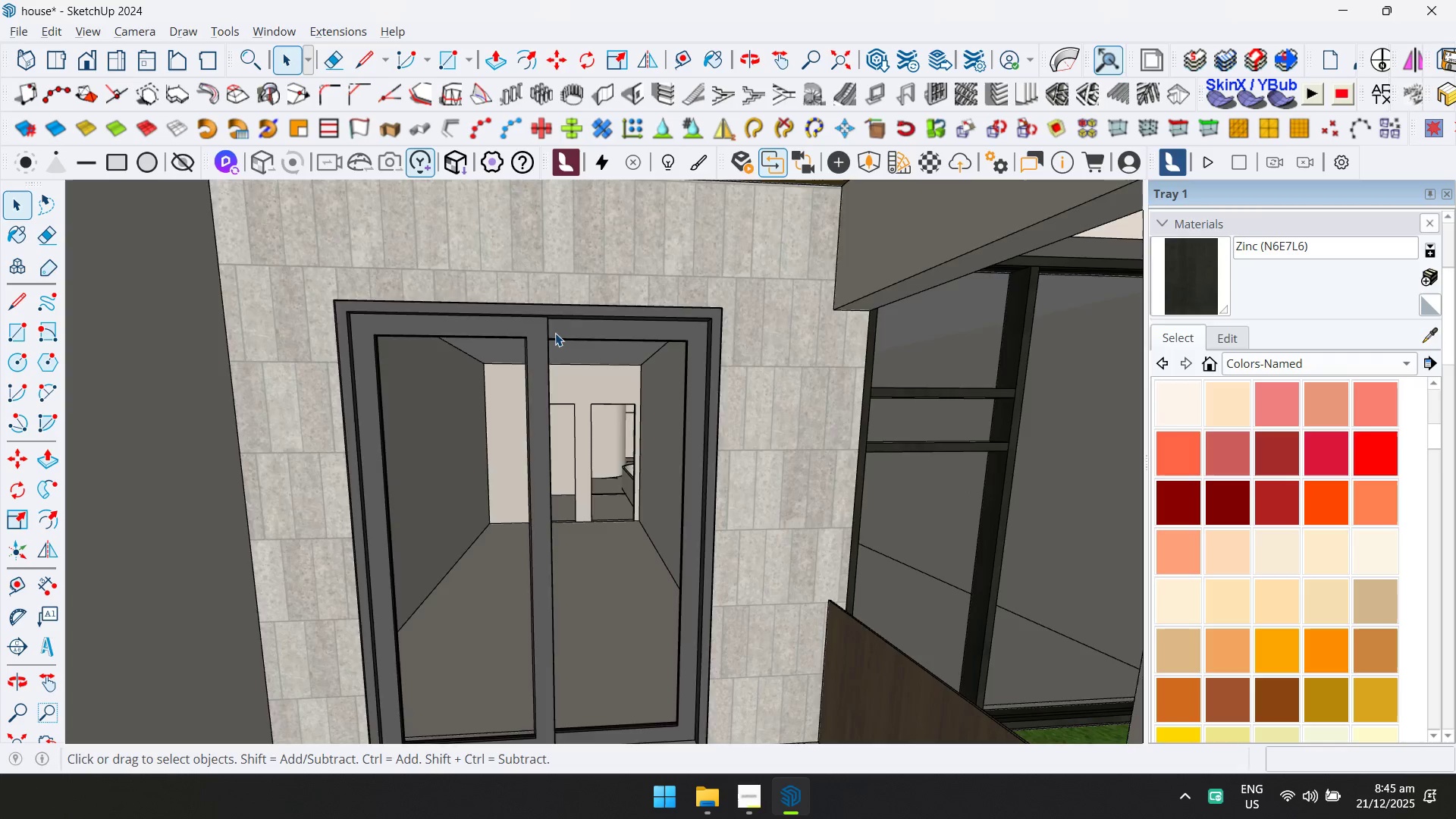 
scroll: coordinate [547, 350], scroll_direction: up, amount: 6.0
 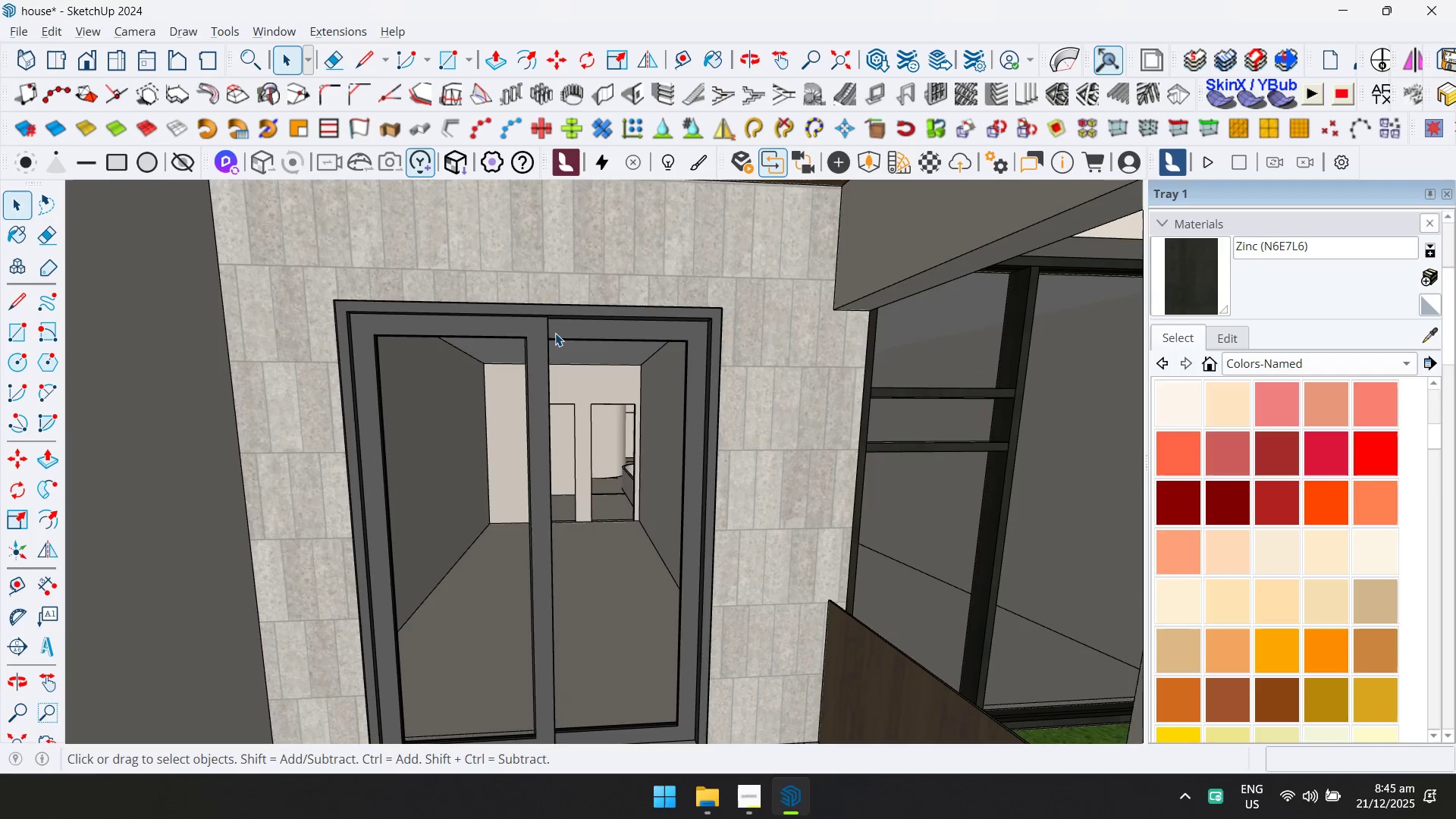 
double_click([555, 333])
 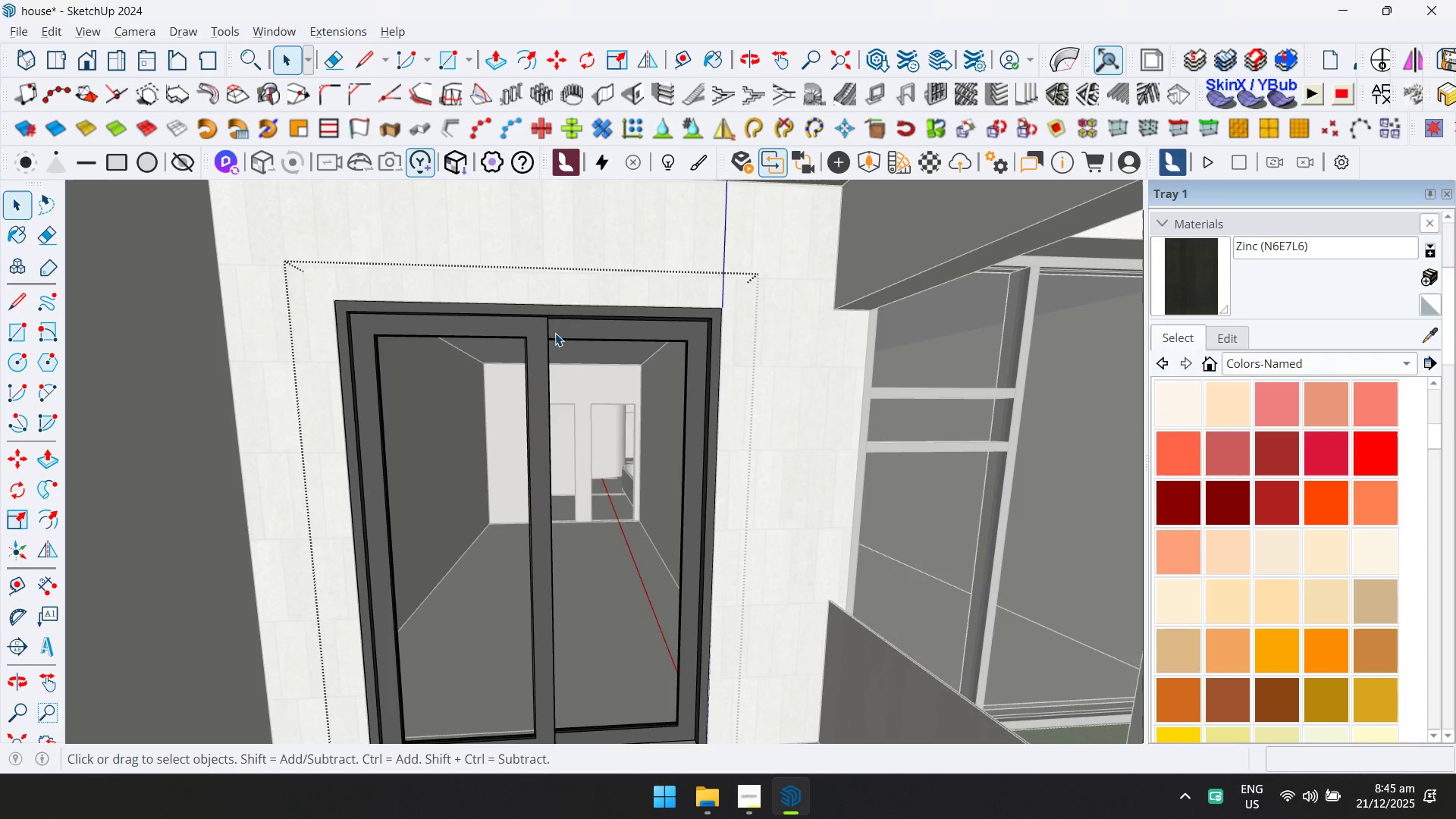 
triple_click([555, 333])
 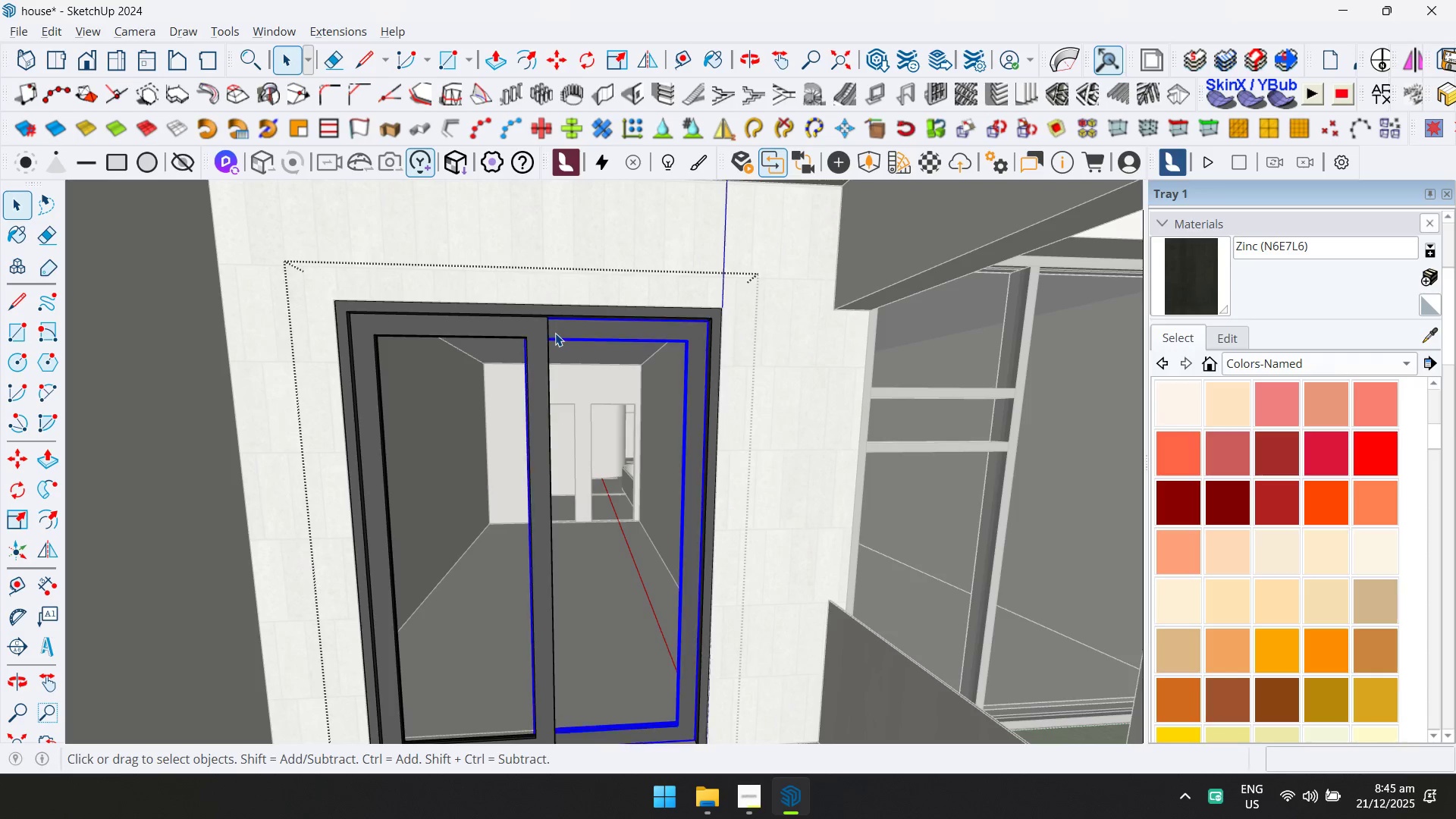 
triple_click([555, 333])
 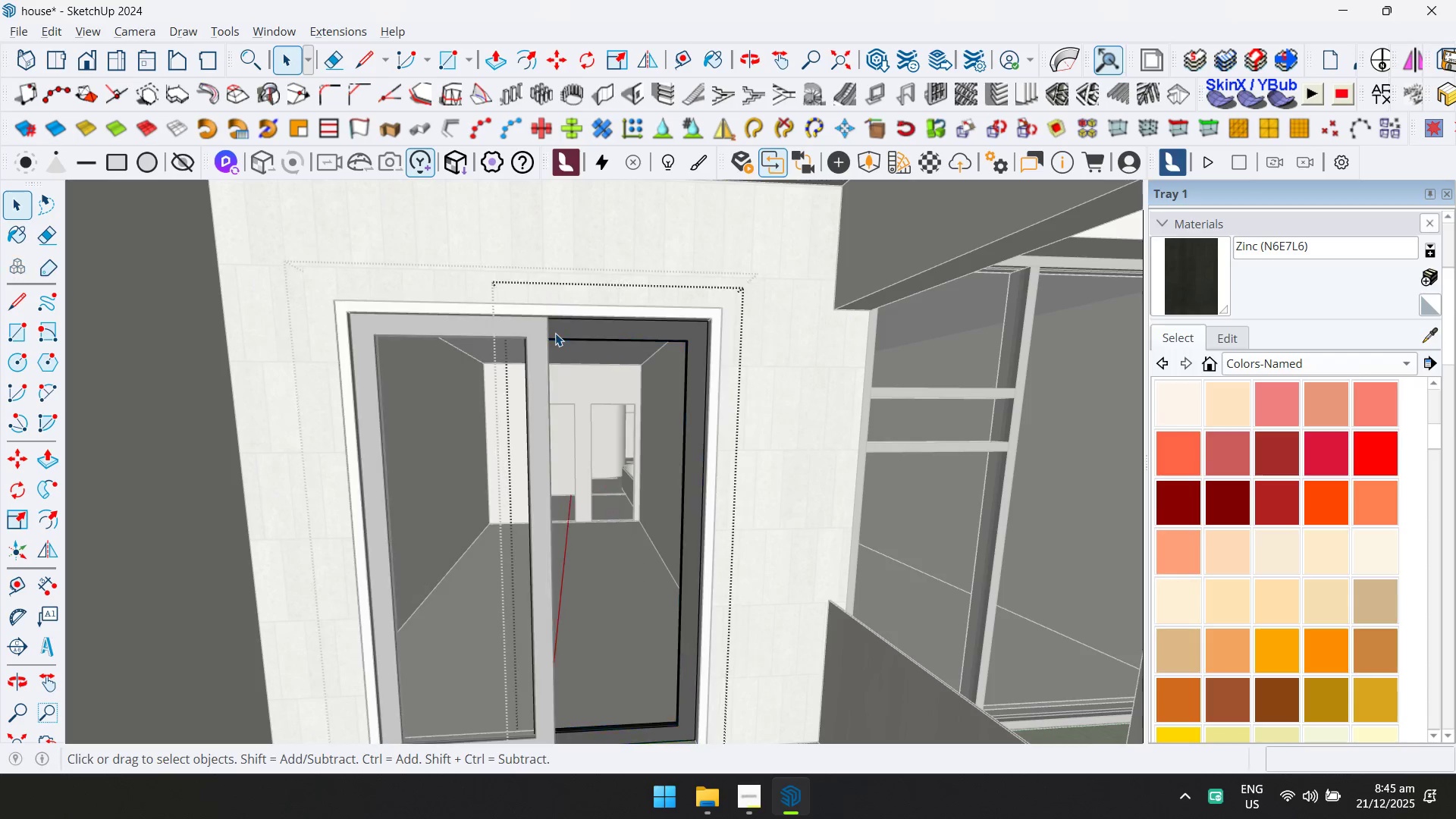 
triple_click([555, 333])
 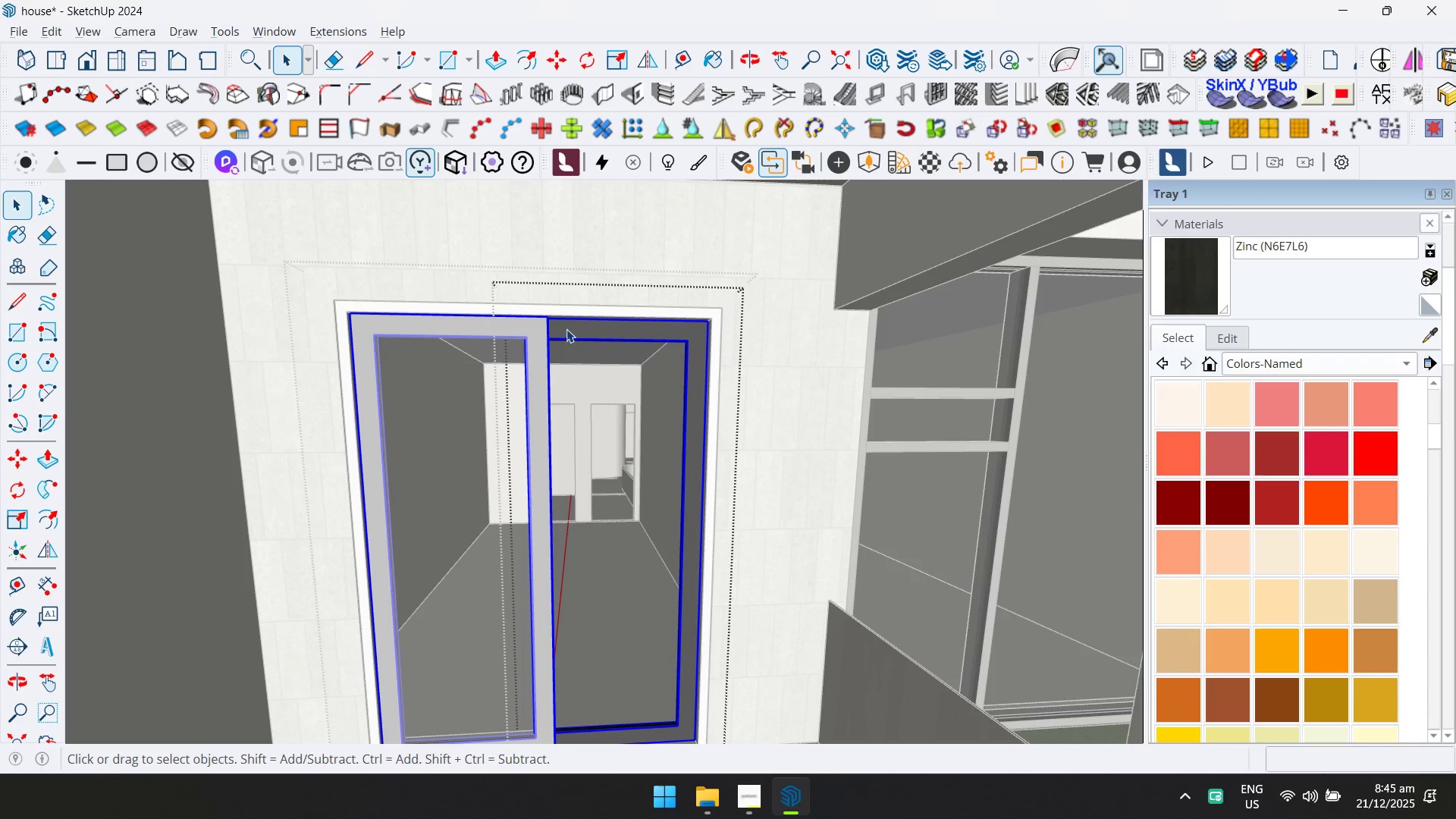 
triple_click([568, 329])
 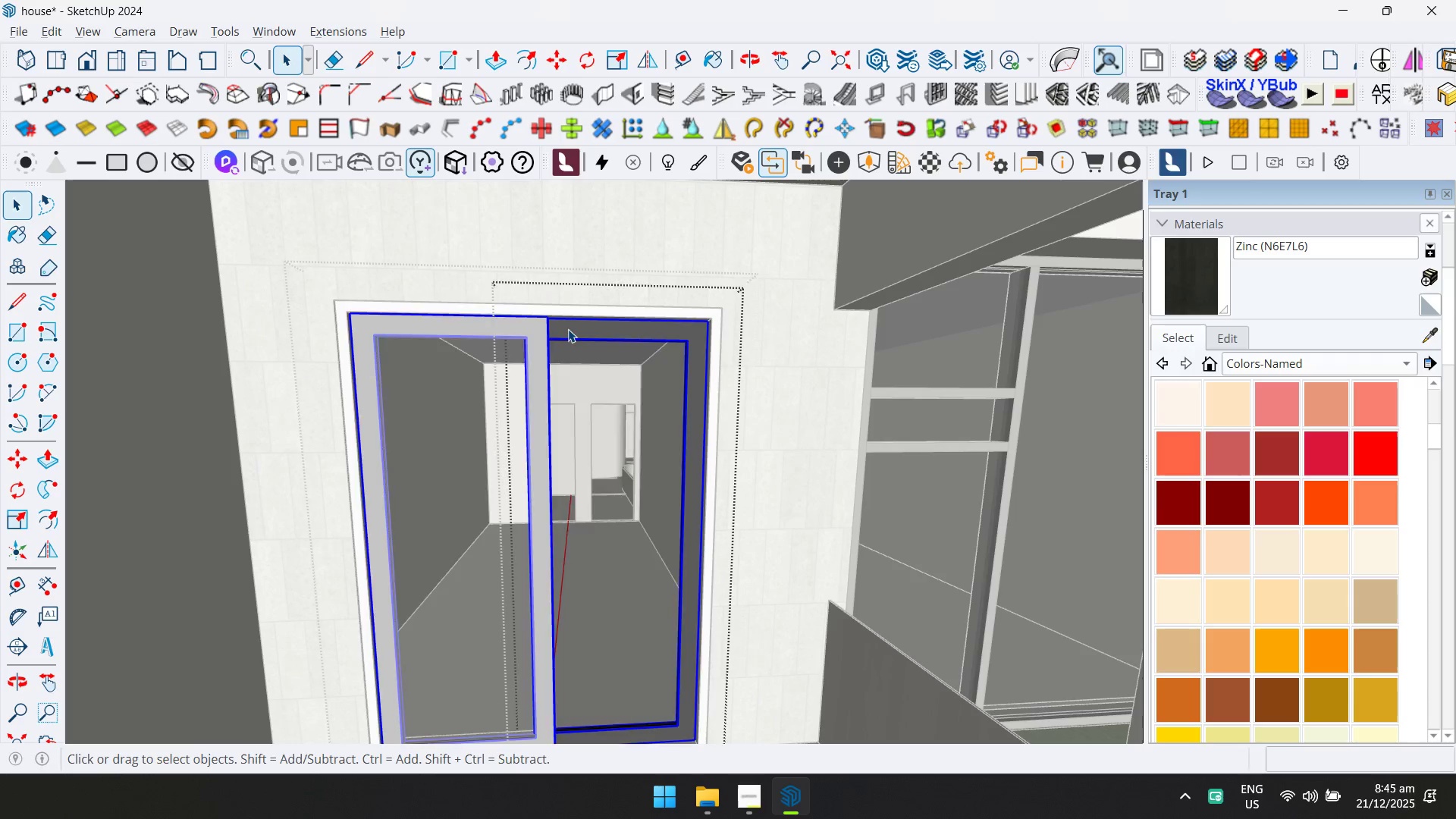 
triple_click([568, 329])
 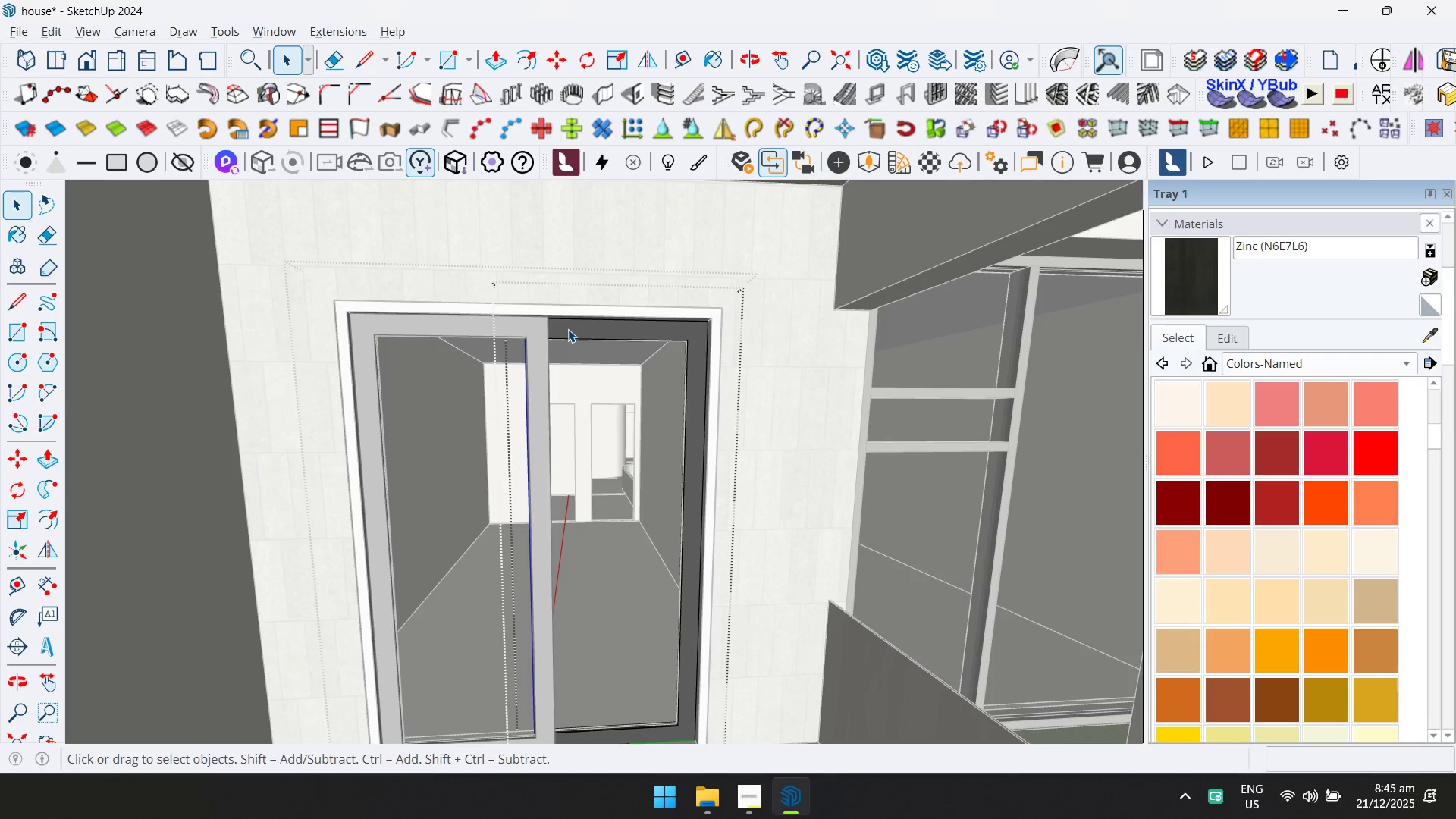 
triple_click([568, 329])
 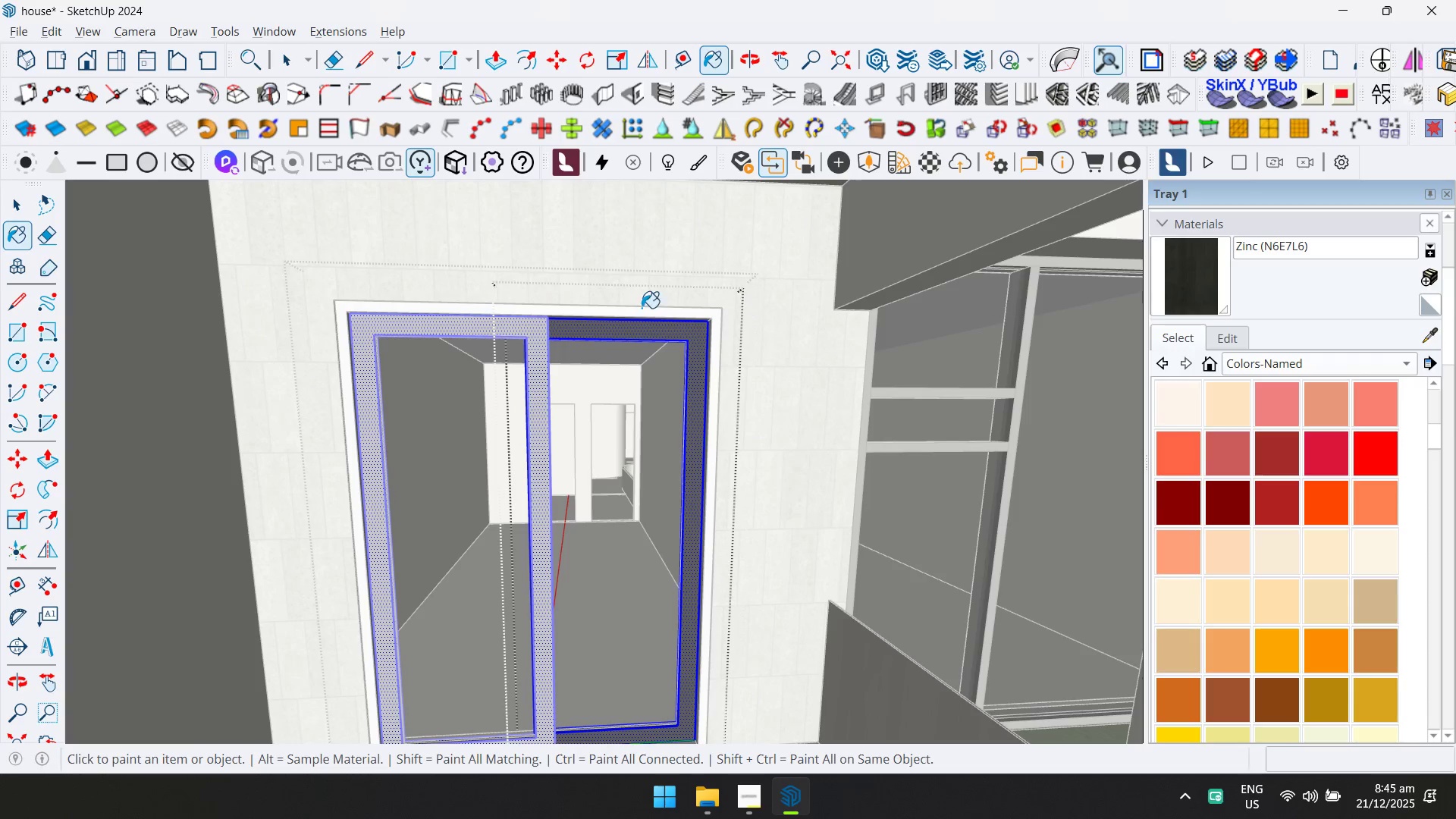 
left_click([635, 331])
 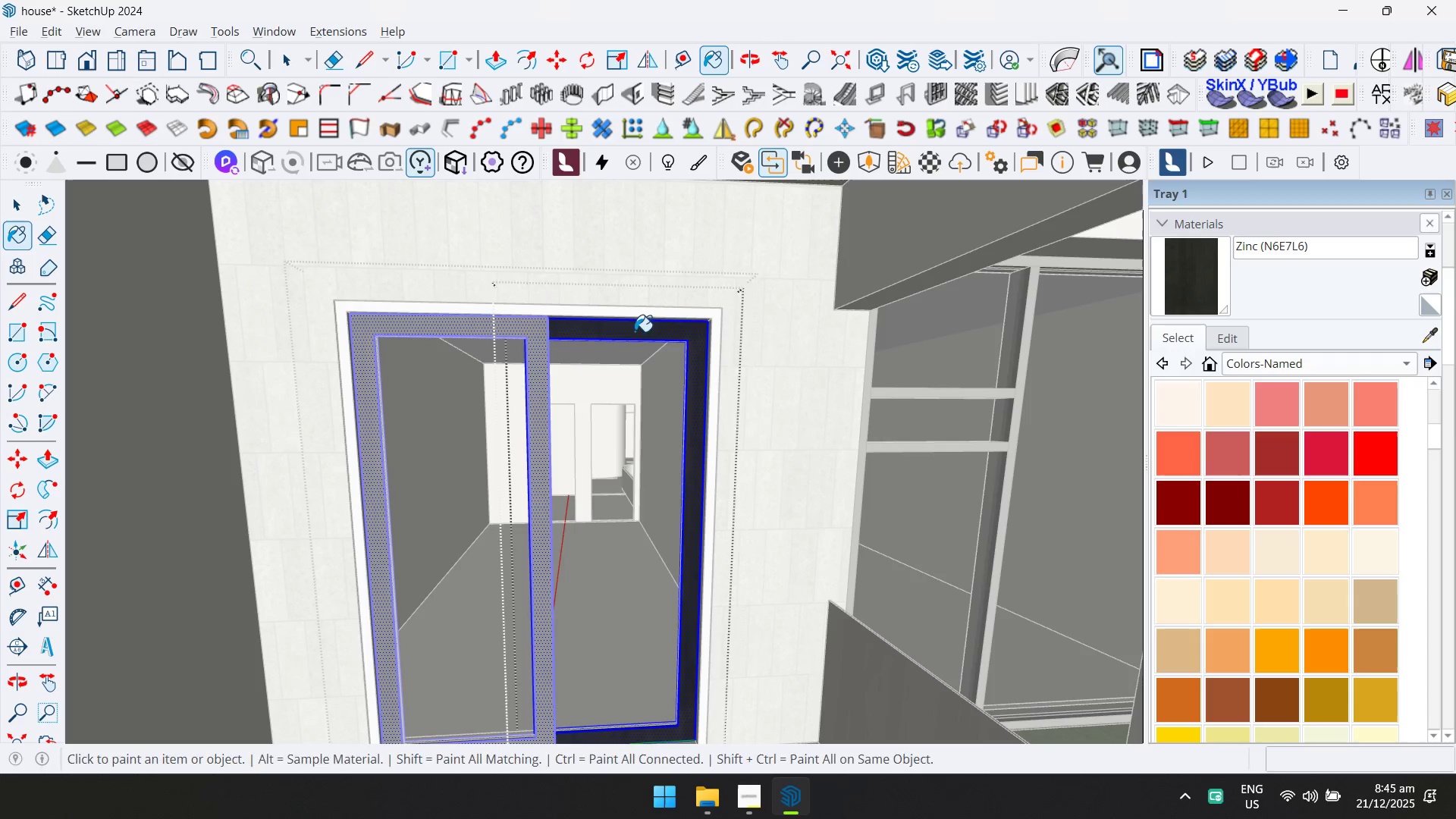 
key(Space)
 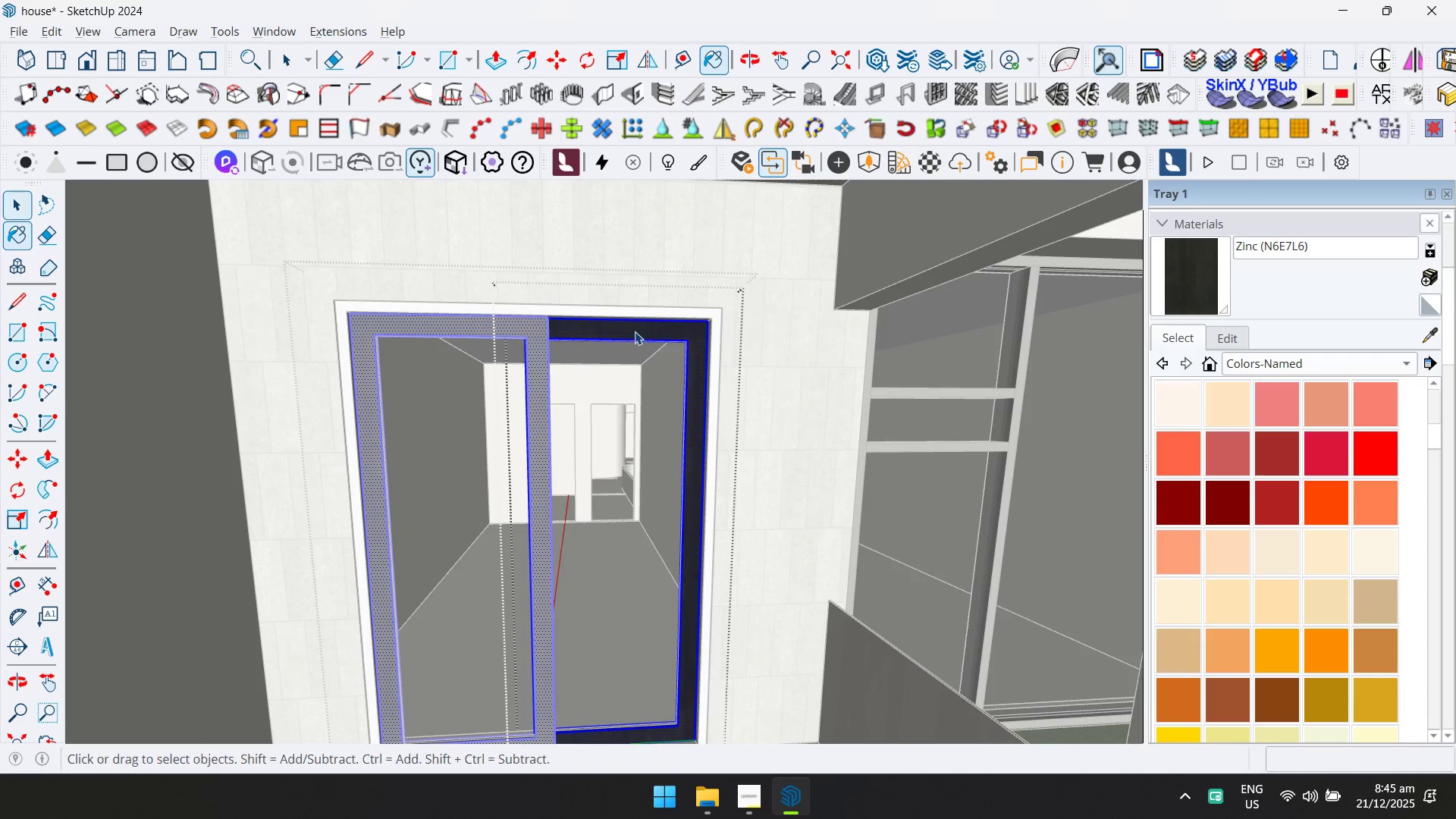 
key(Escape)
 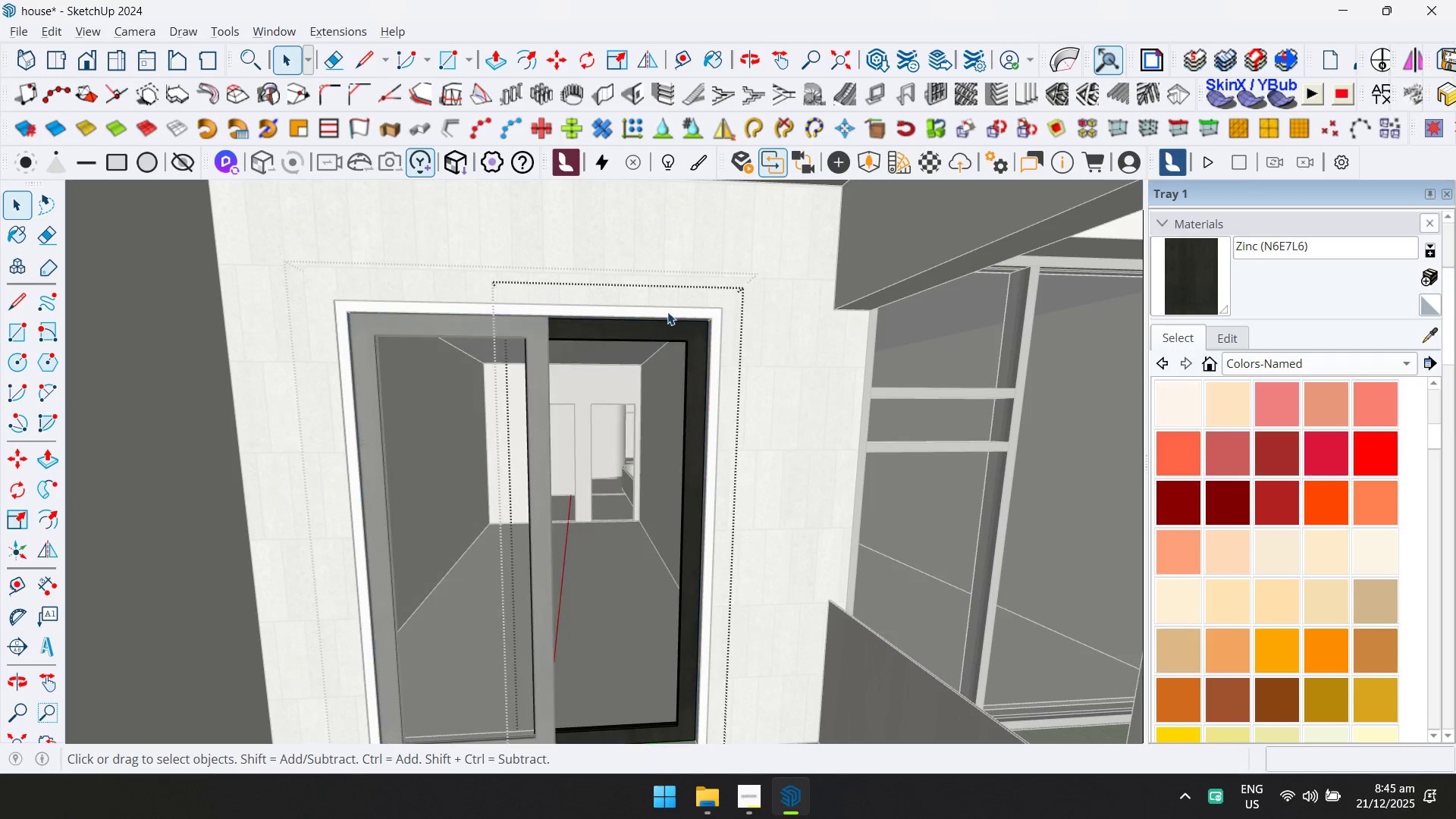 
key(Escape)
 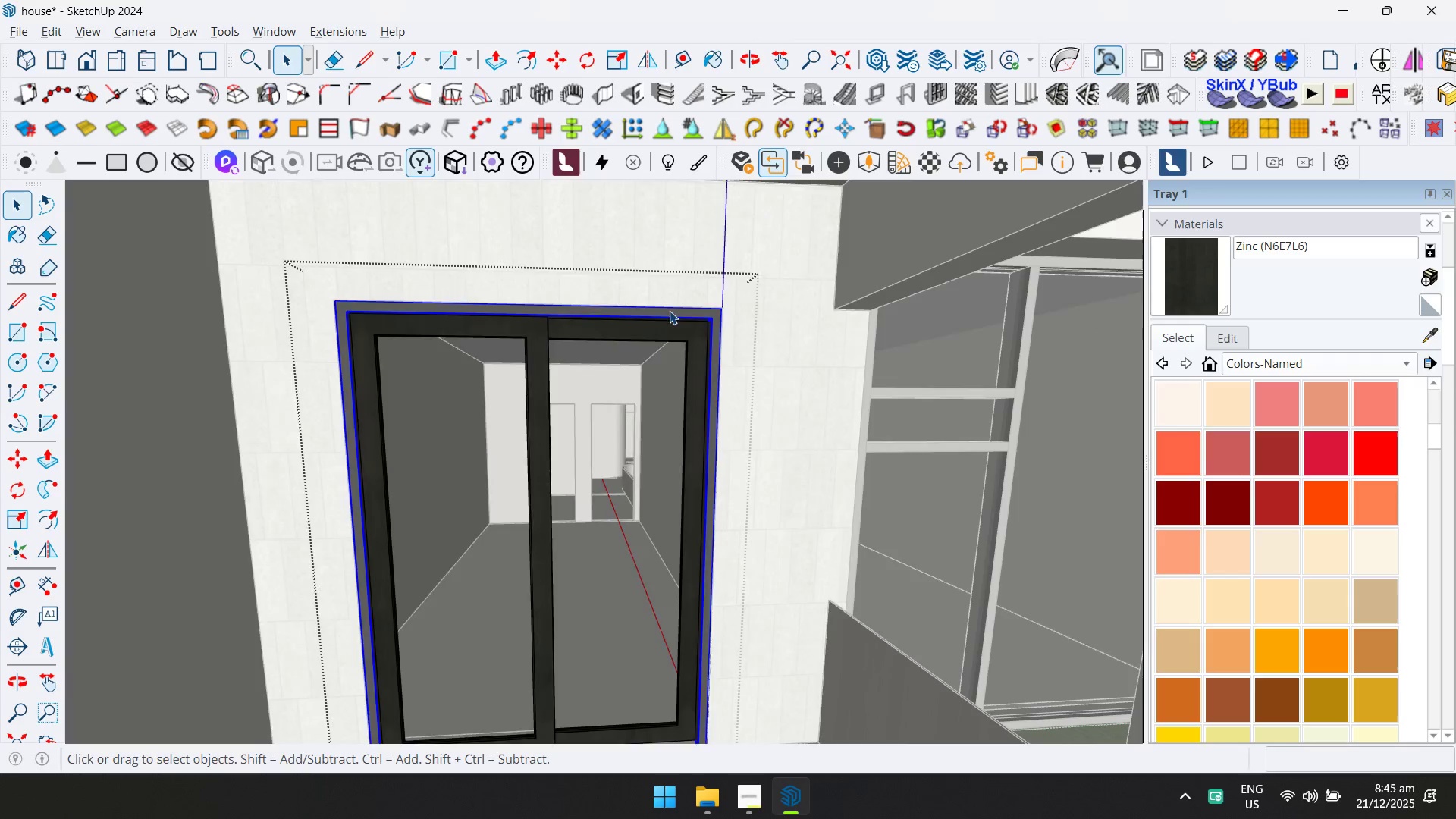 
double_click([670, 311])
 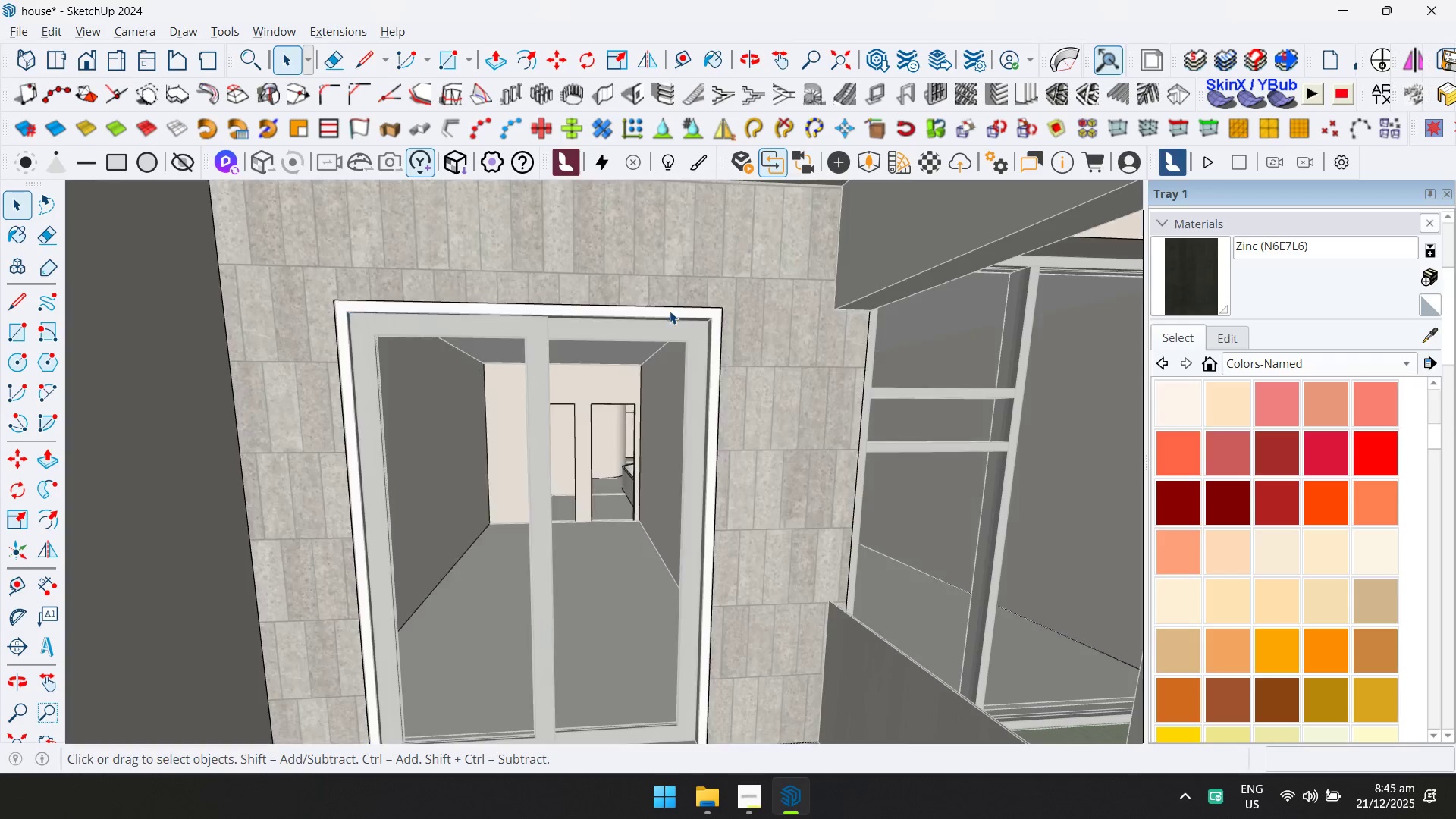 
triple_click([670, 311])
 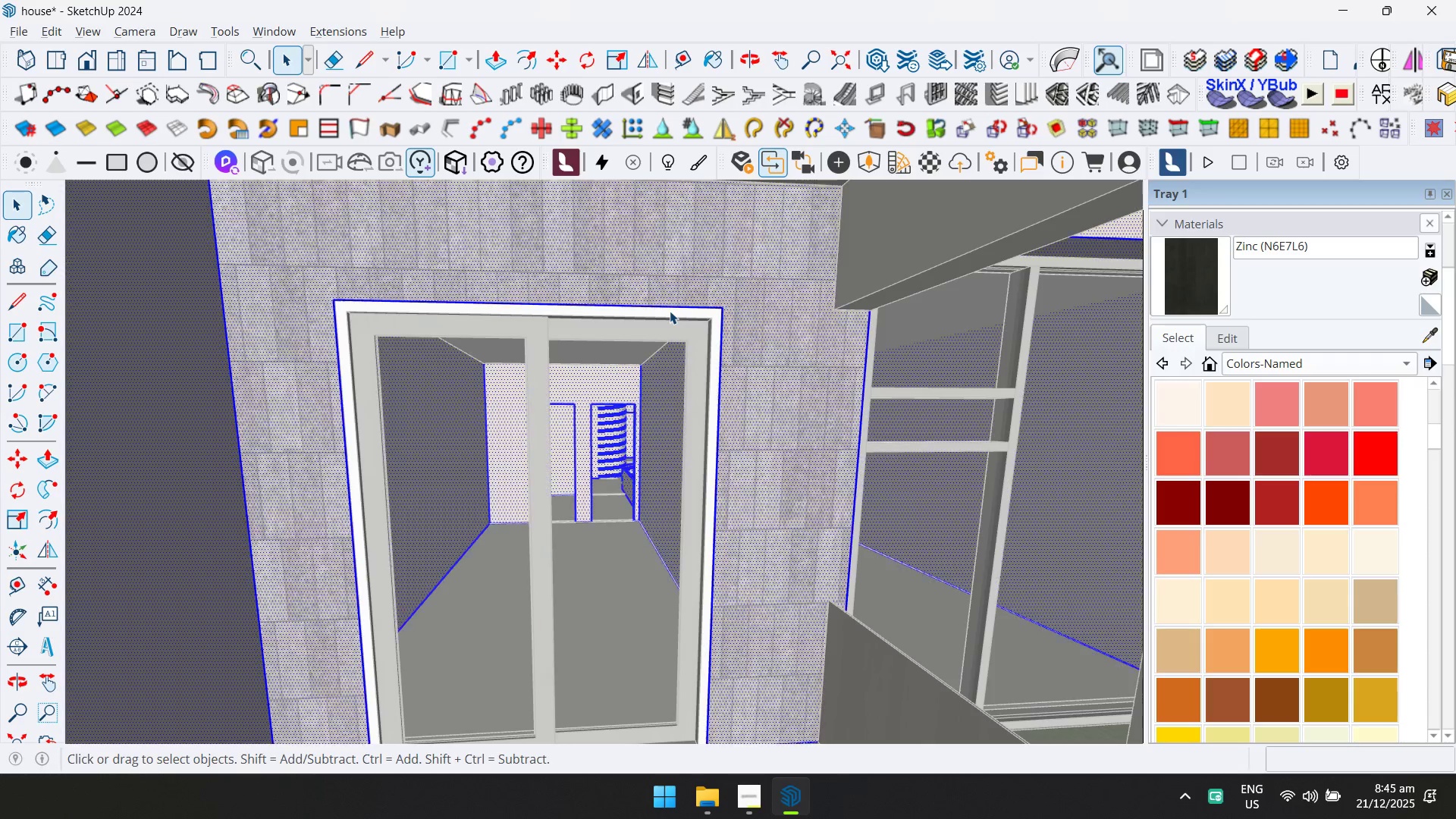 
triple_click([670, 311])
 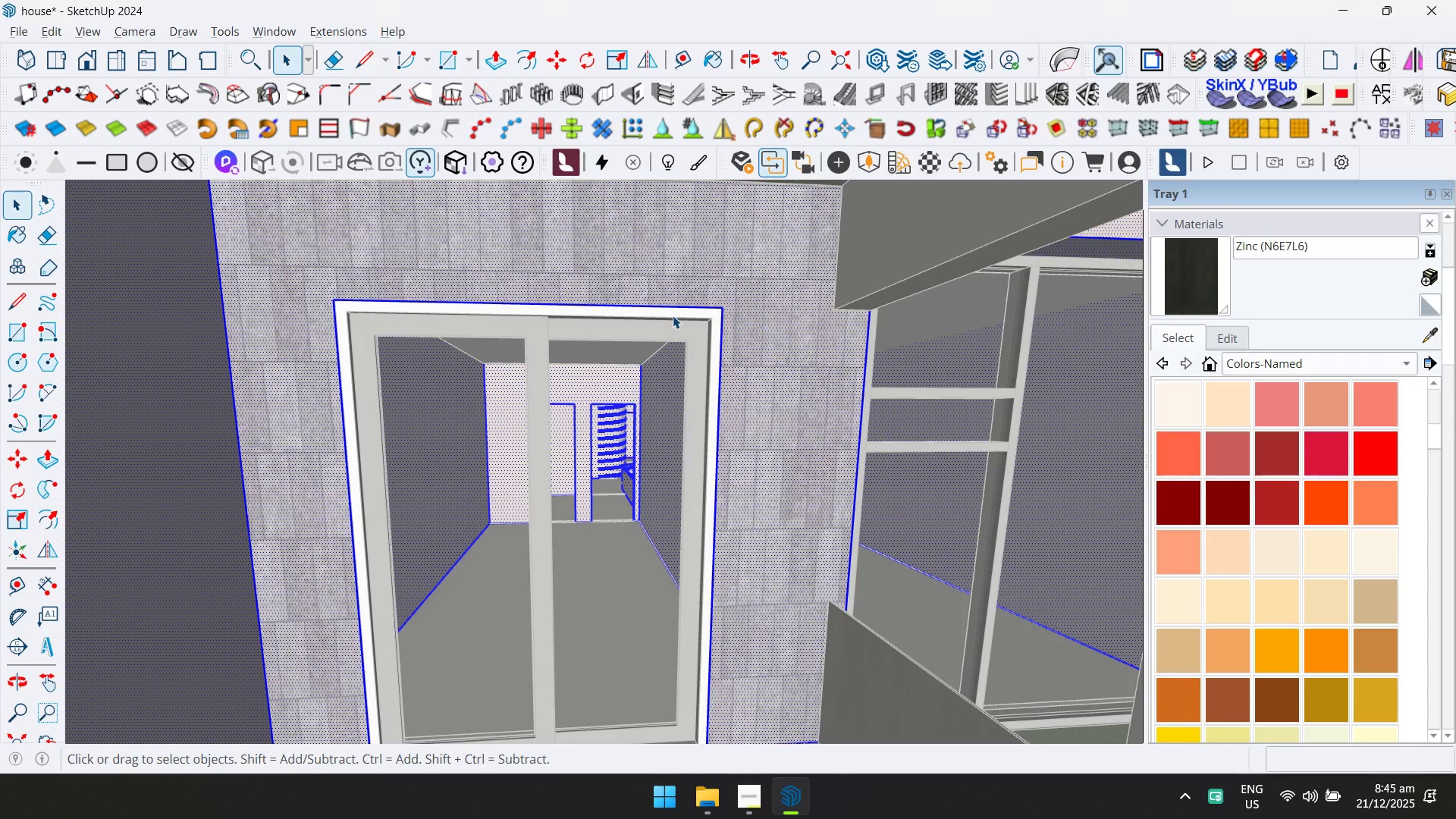 
double_click([673, 315])
 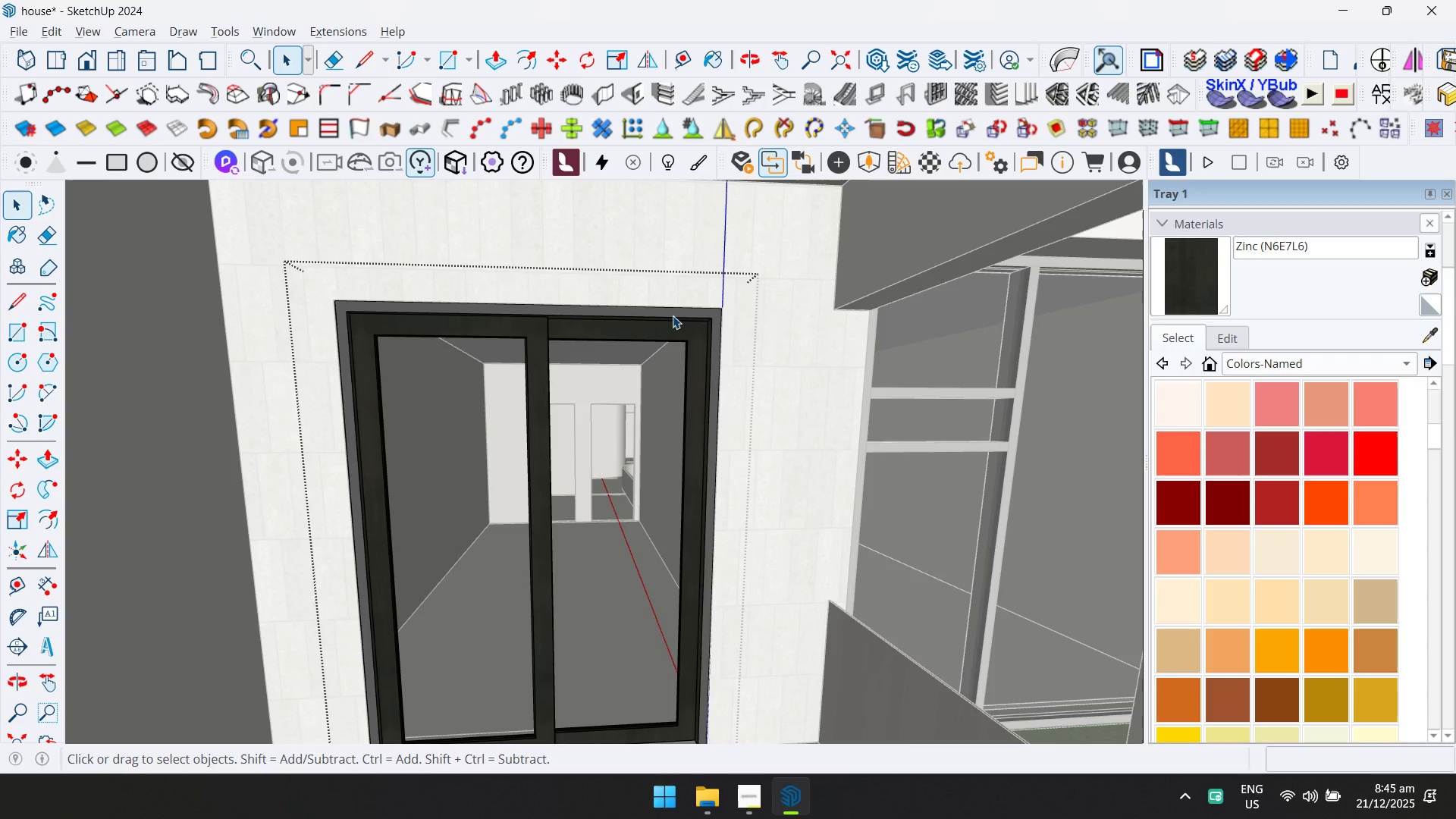 
triple_click([673, 315])
 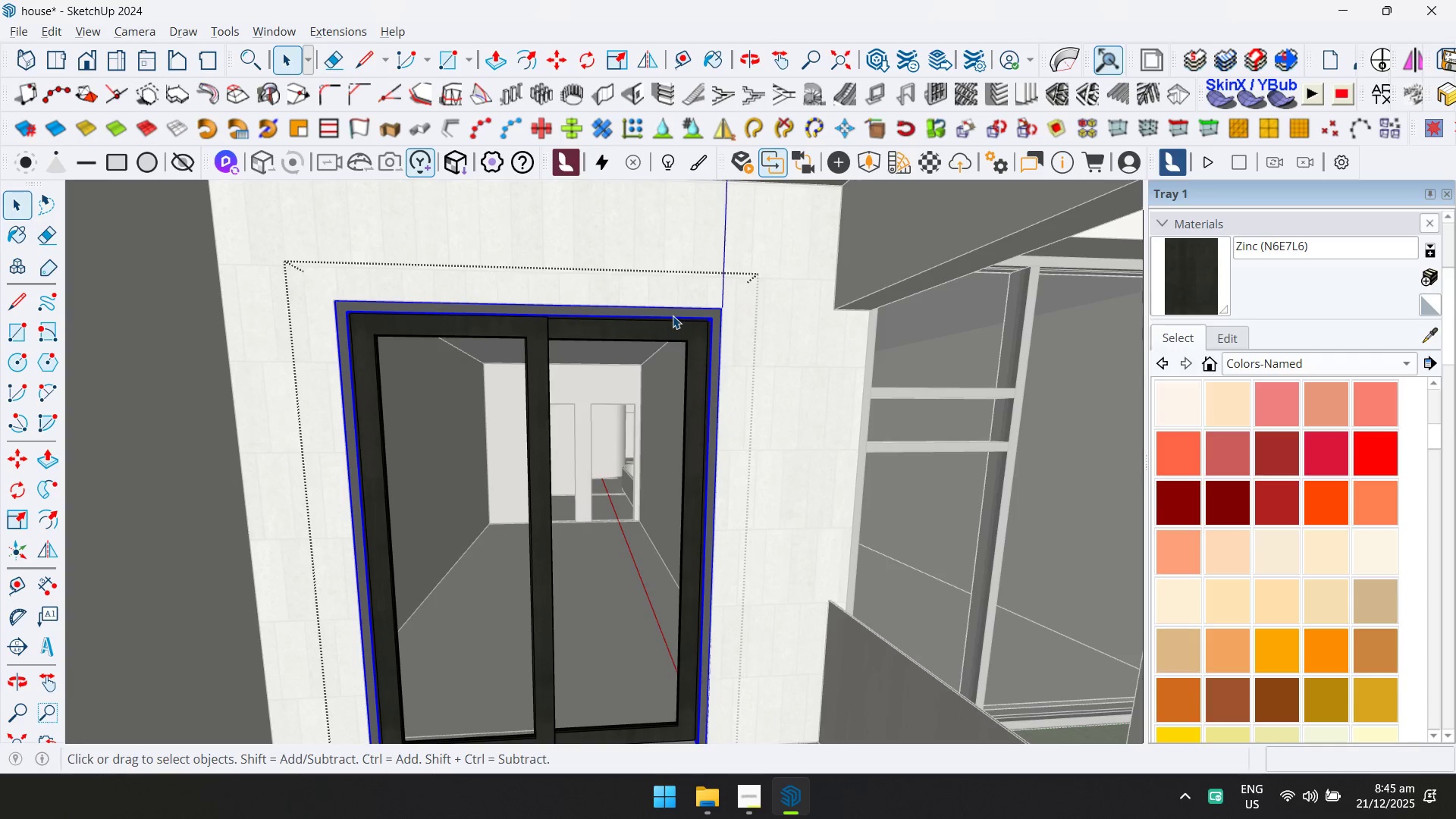 
triple_click([673, 315])
 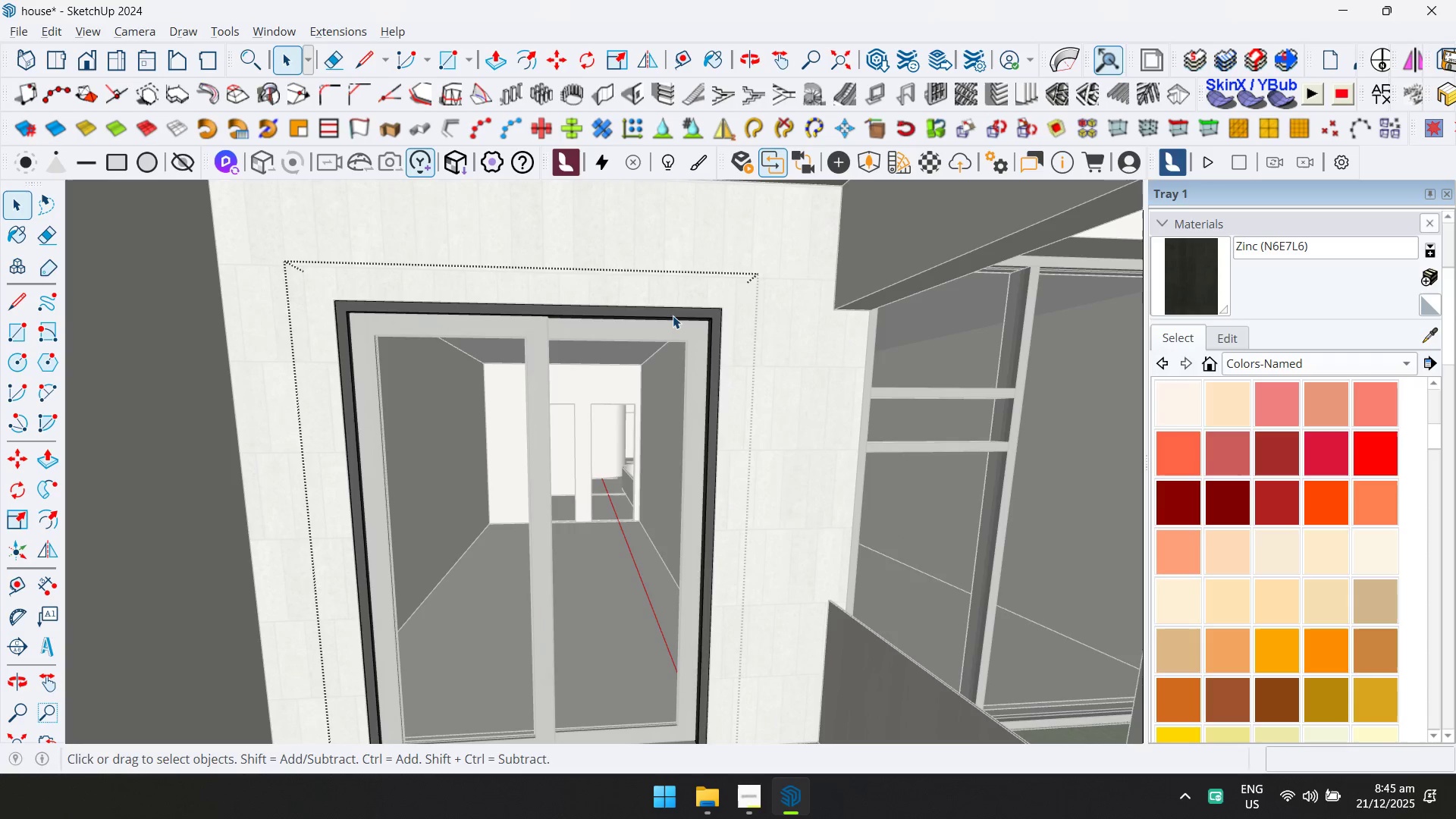 
triple_click([673, 315])
 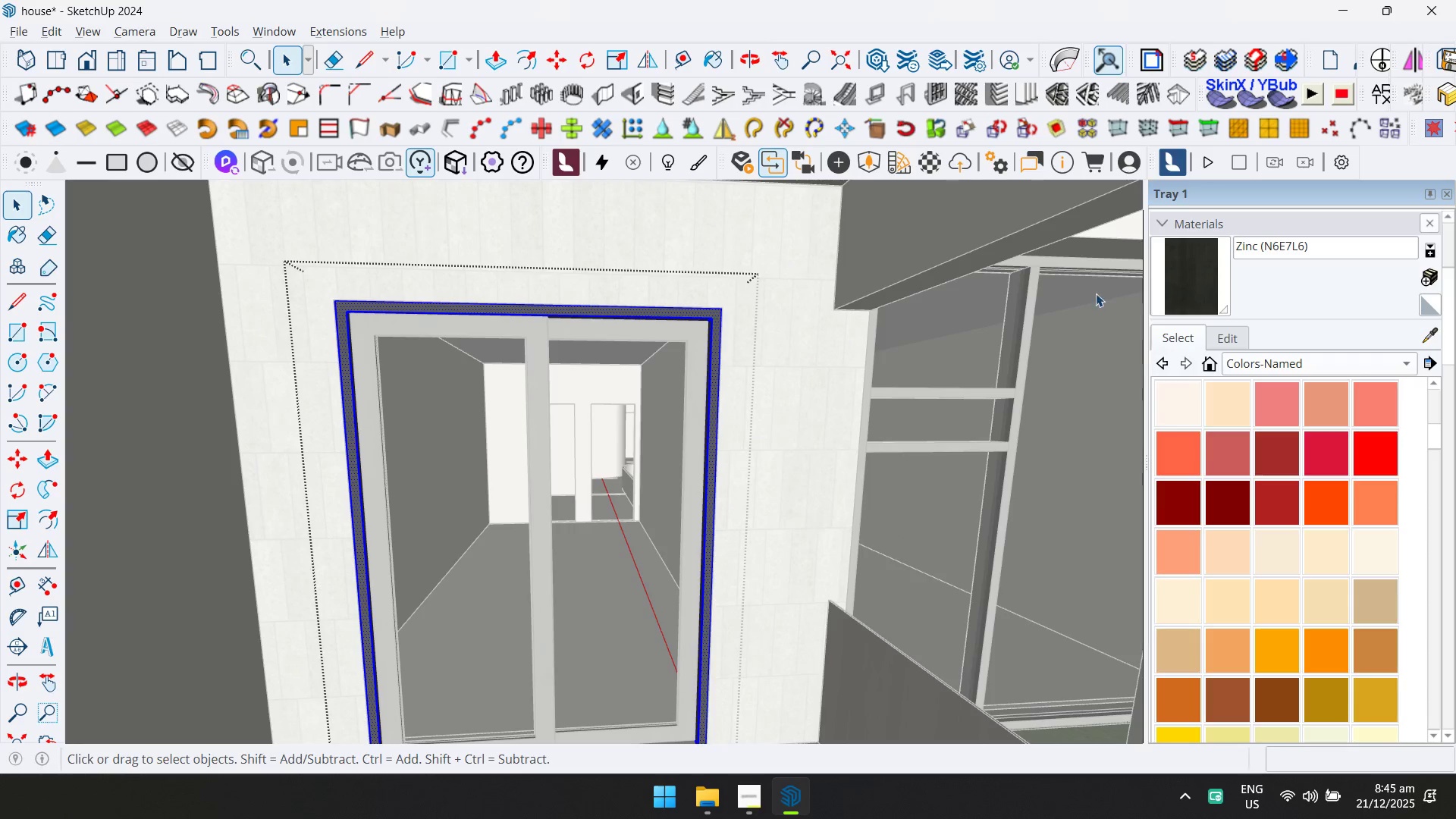 
left_click_drag(start_coordinate=[1166, 278], to_coordinate=[1160, 281])
 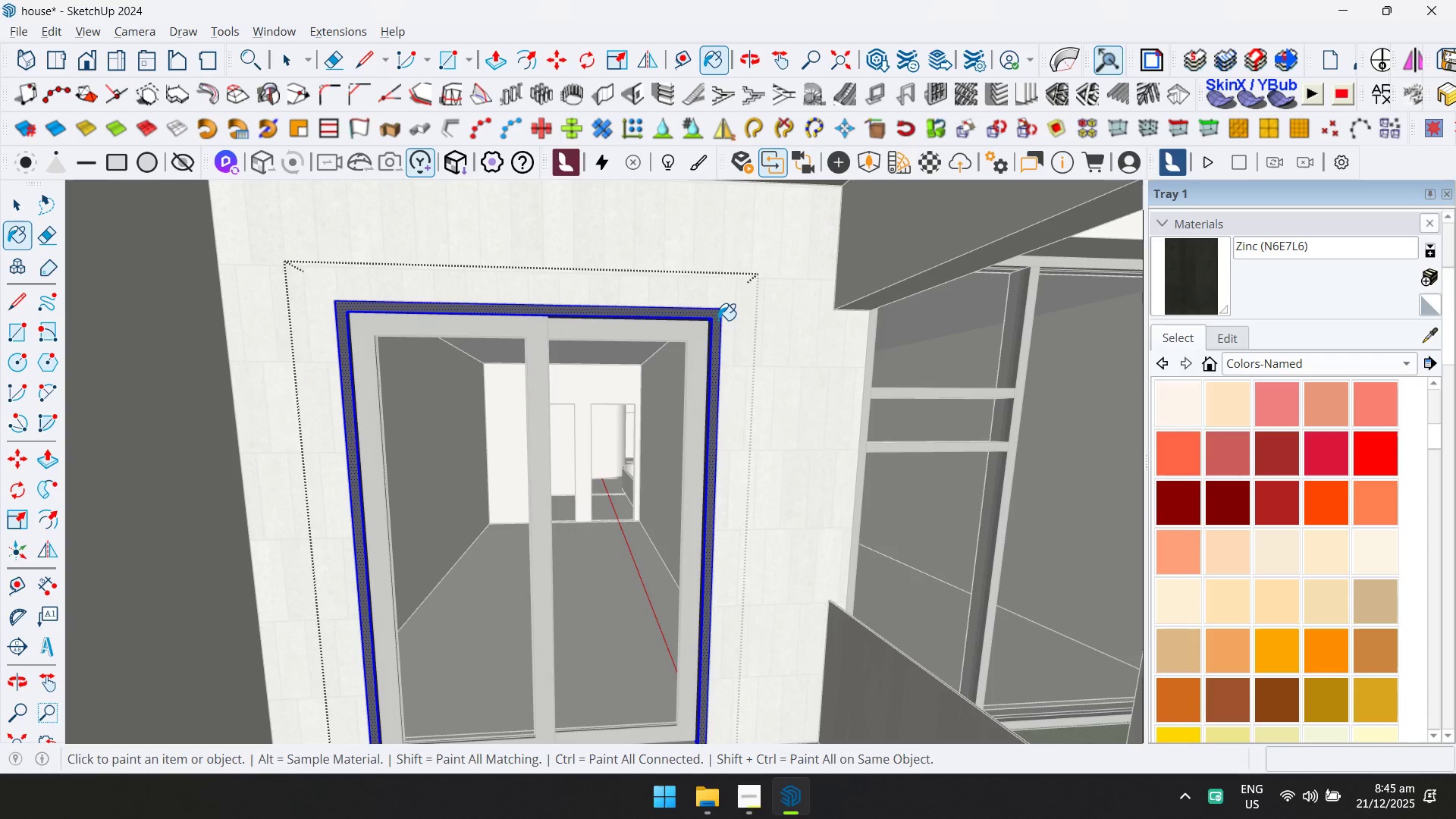 
left_click([717, 319])
 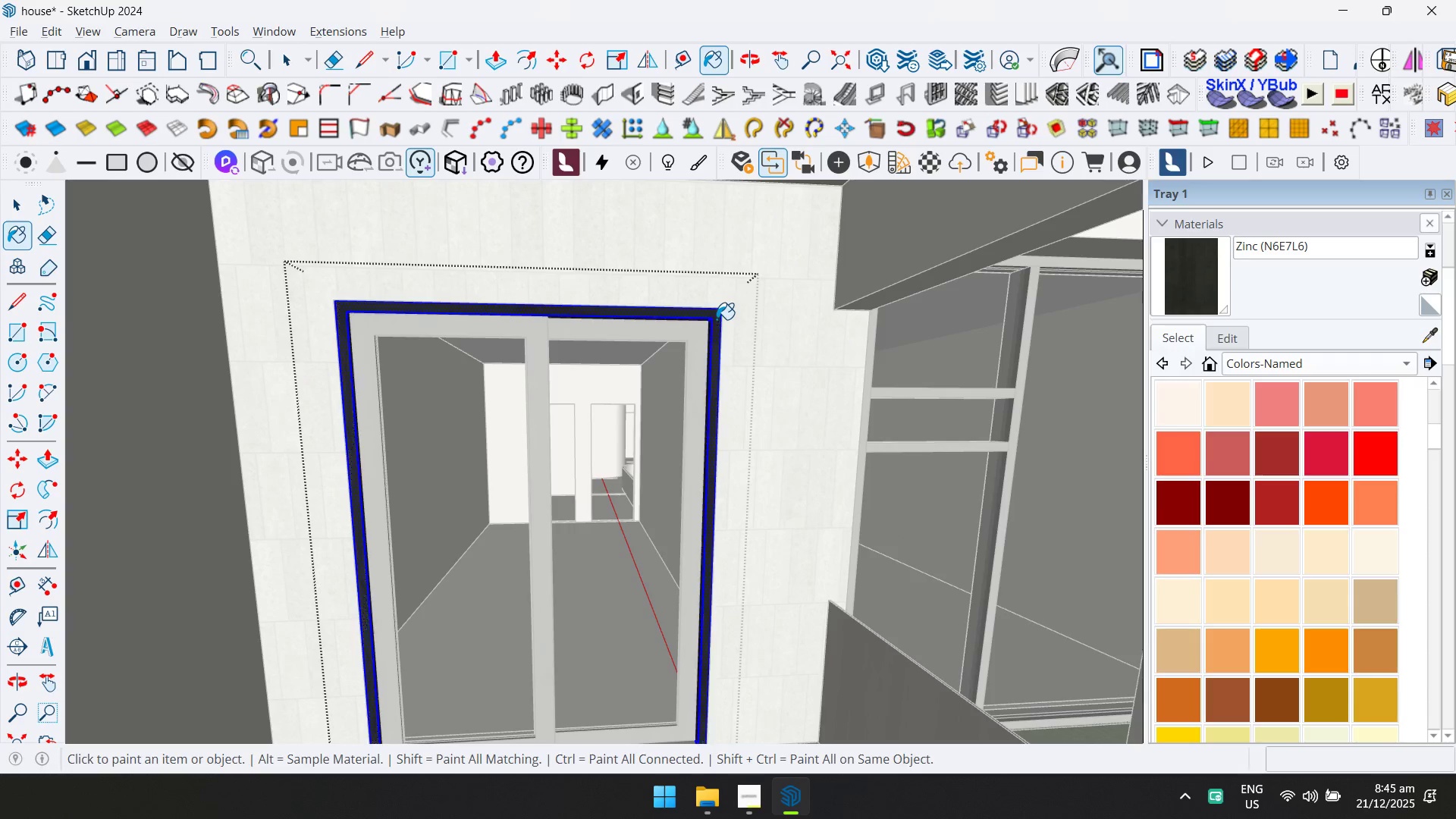 
key(Space)
 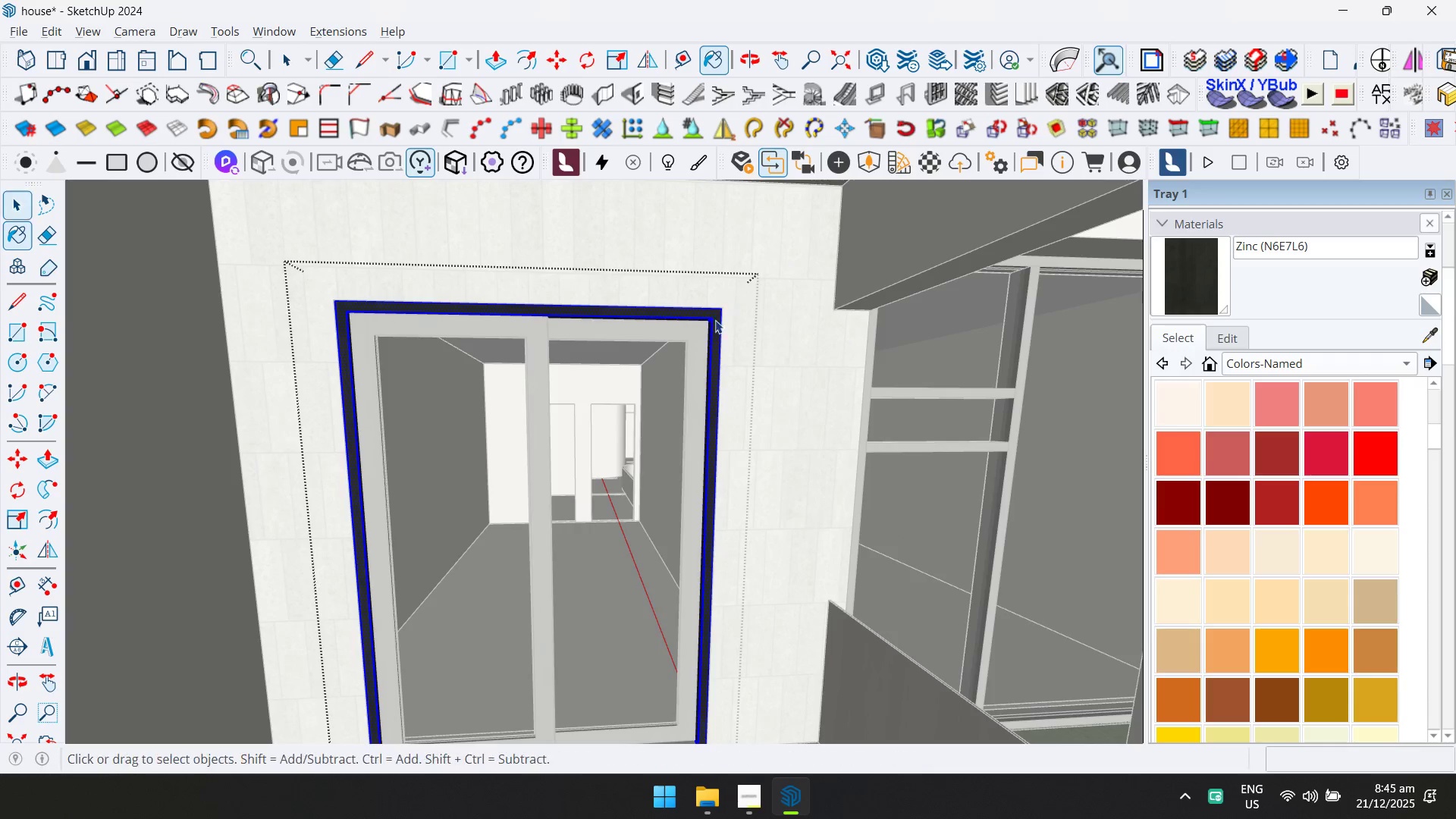 
key(Escape)
 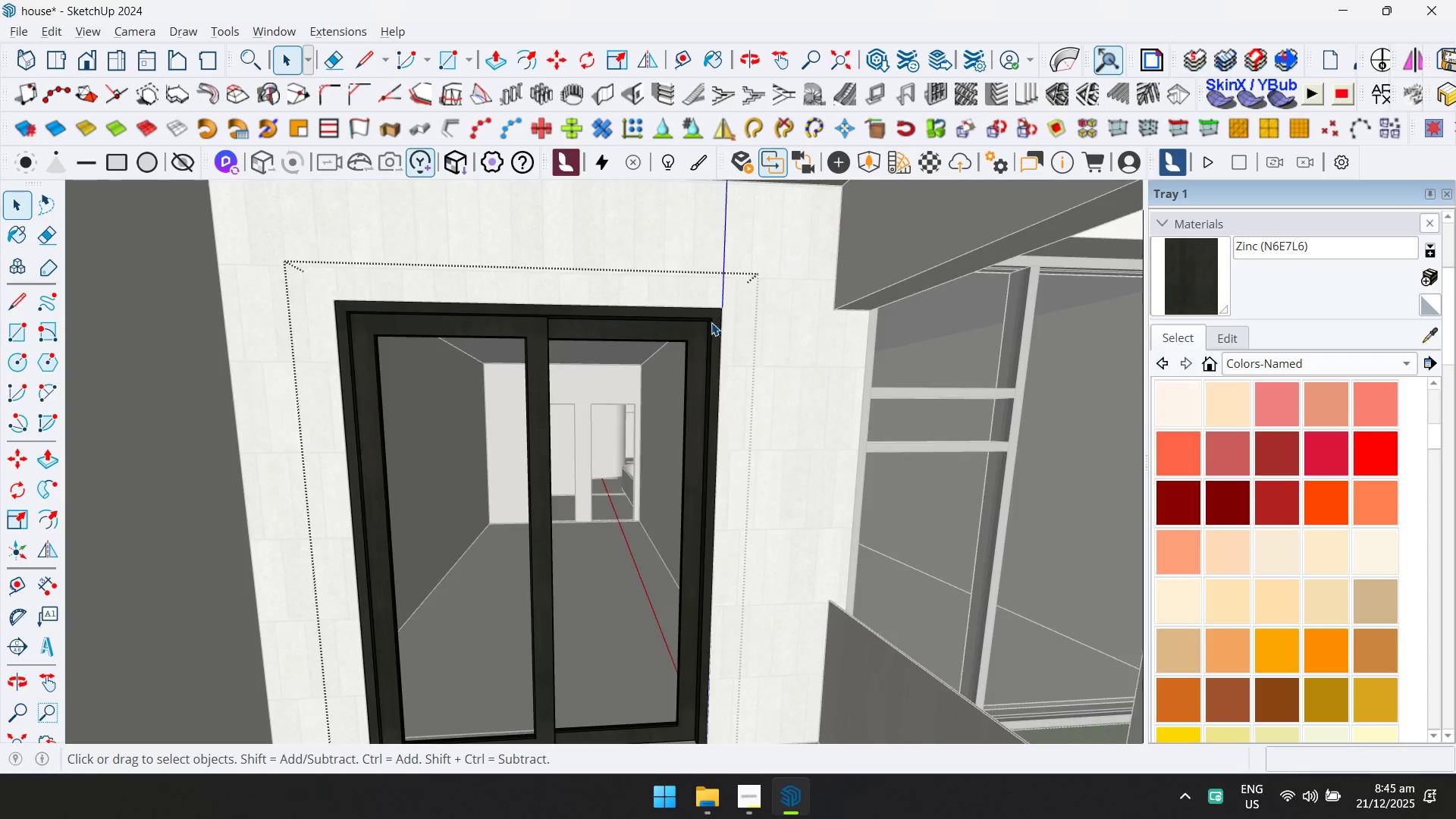 
key(Escape)
 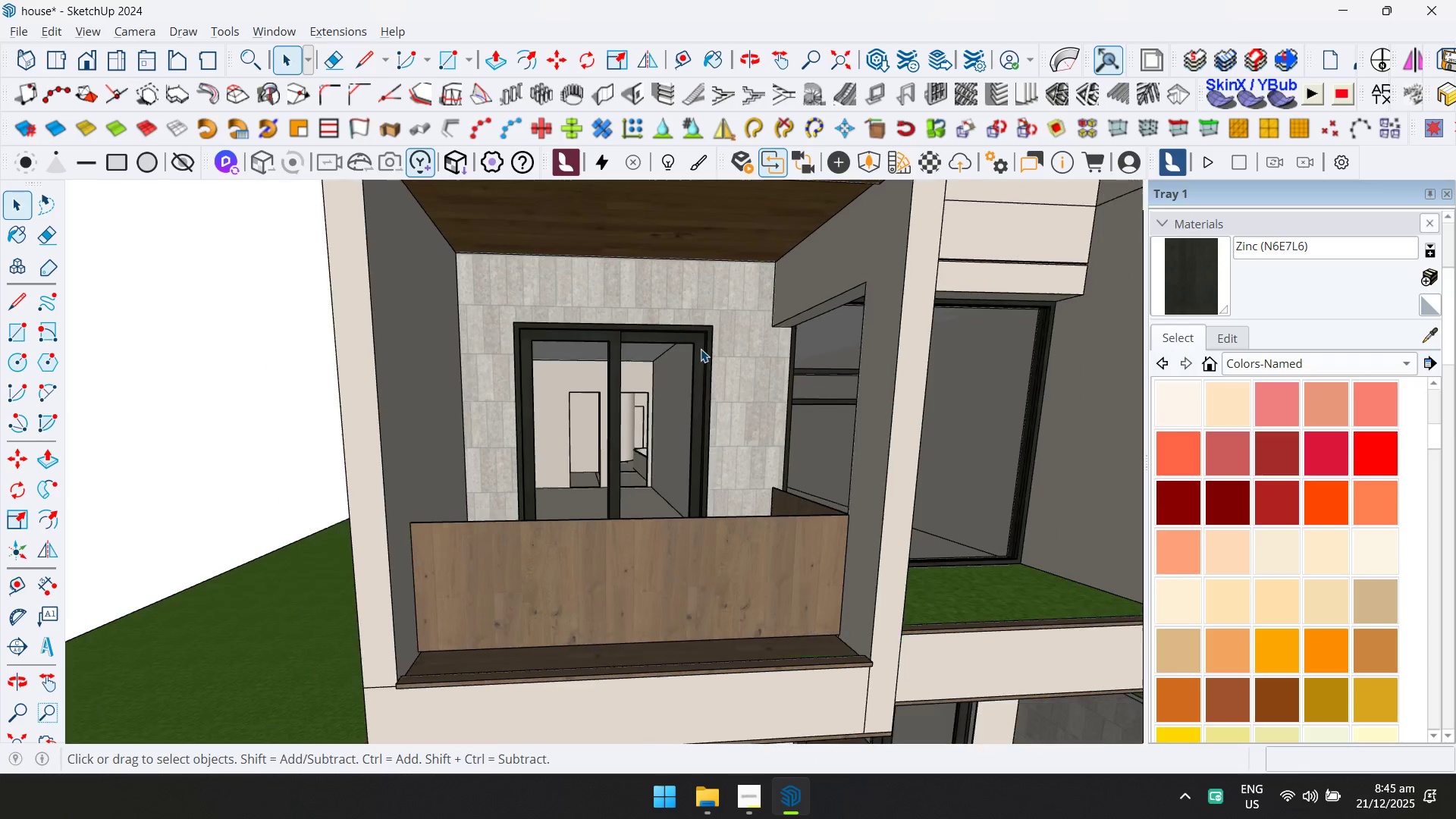 
key(Escape)
 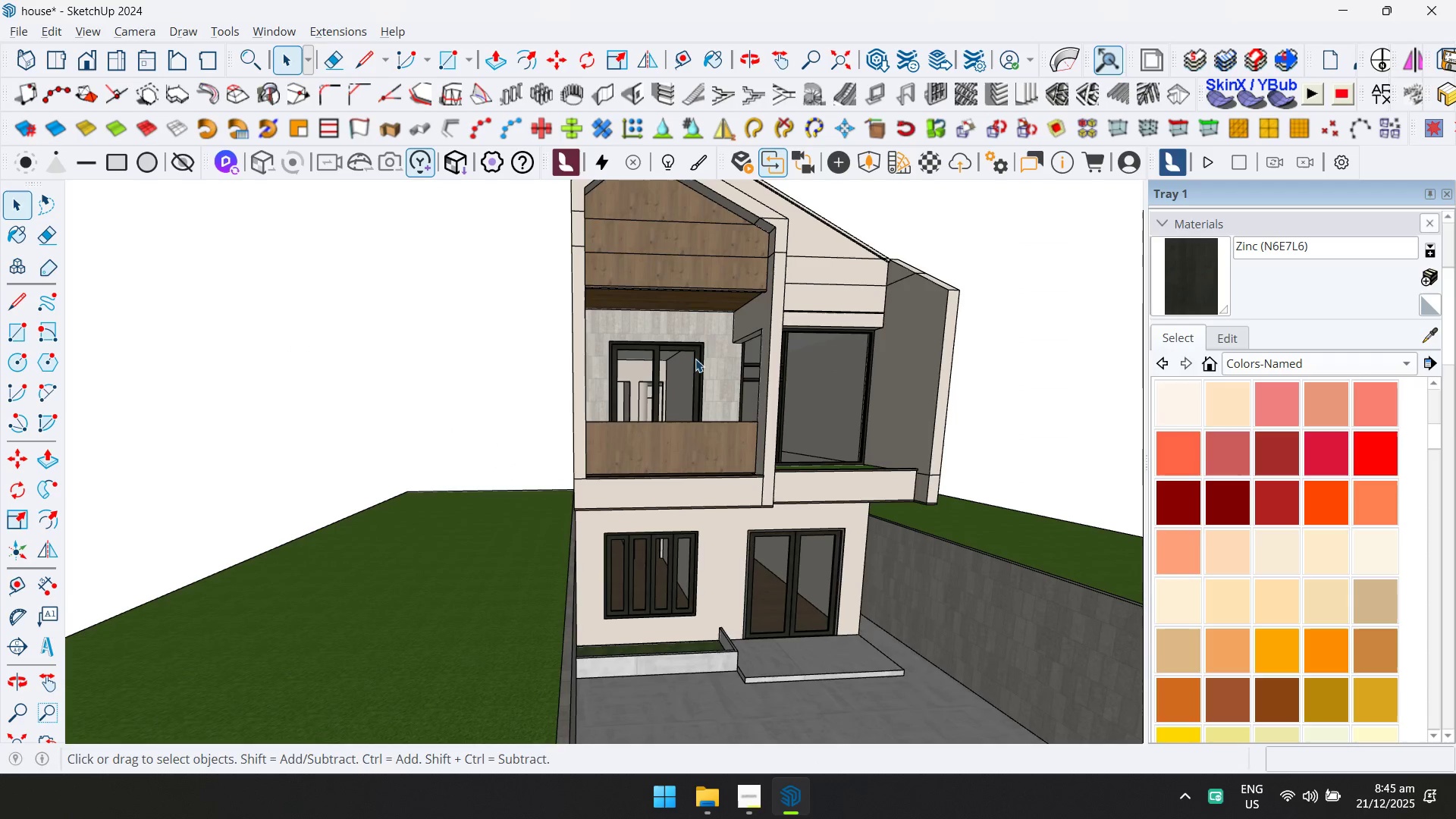 
key(Shift+ShiftLeft)
 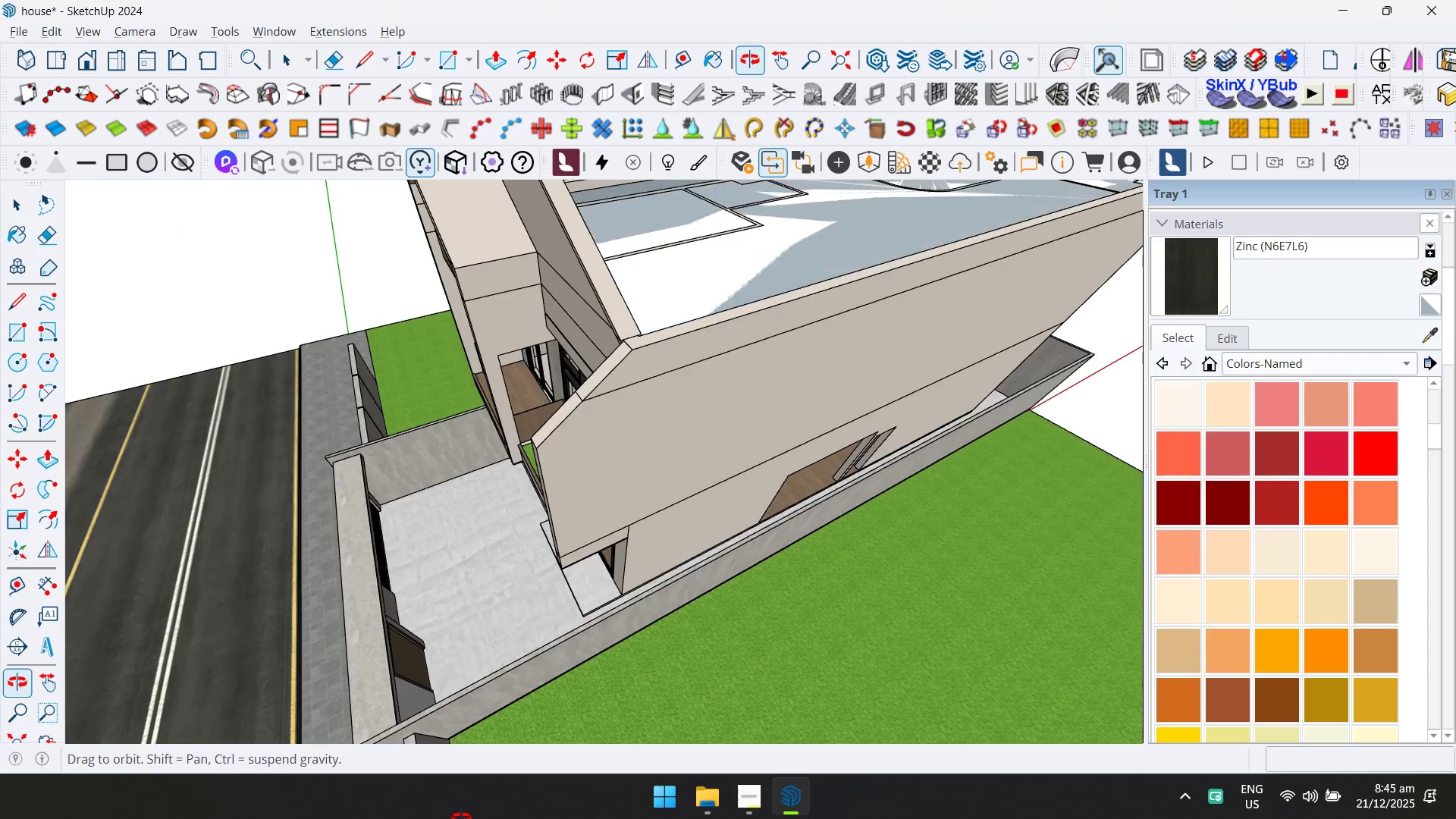 
scroll: coordinate [695, 359], scroll_direction: down, amount: 15.0
 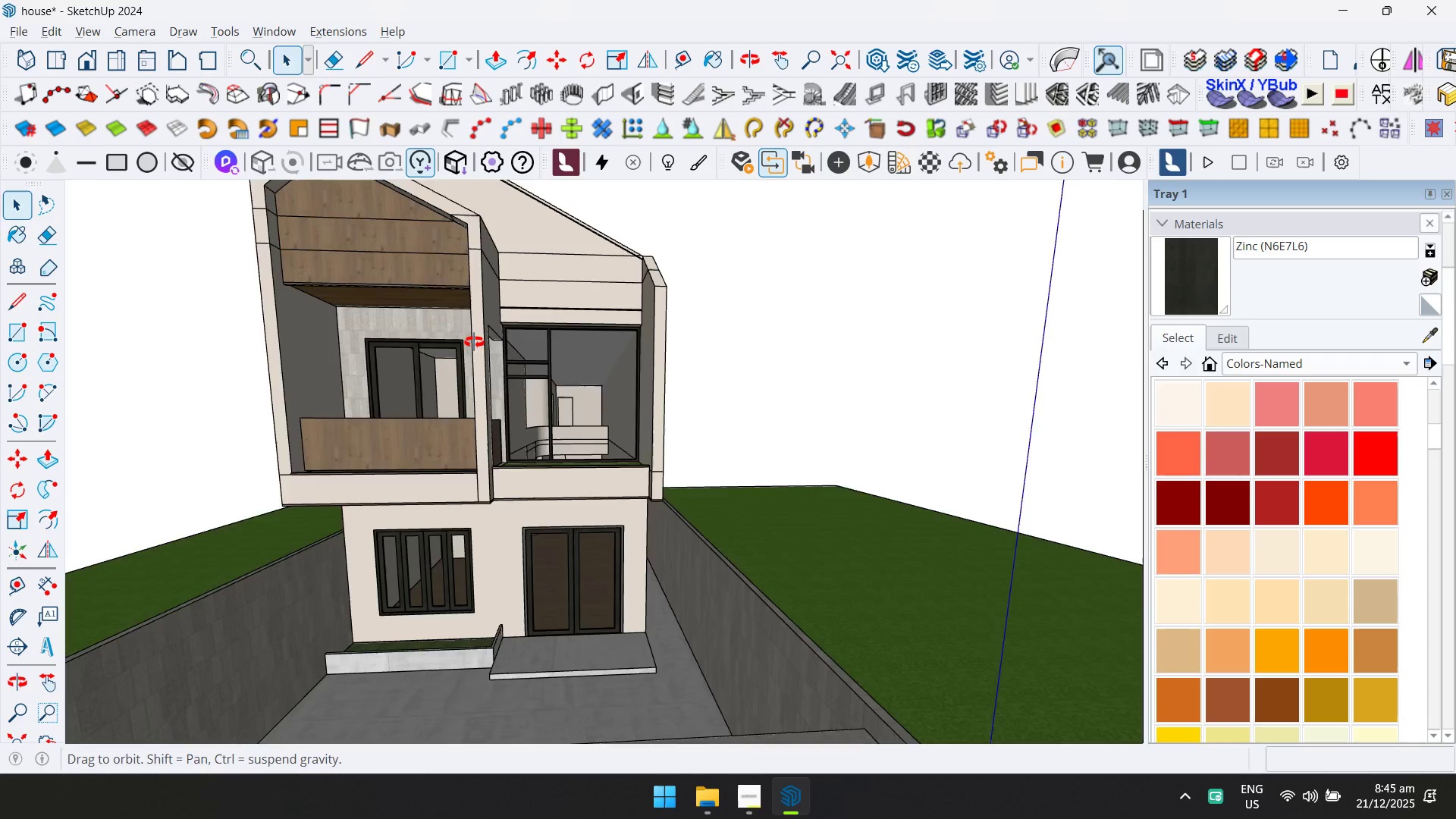 
key(Shift+ShiftLeft)
 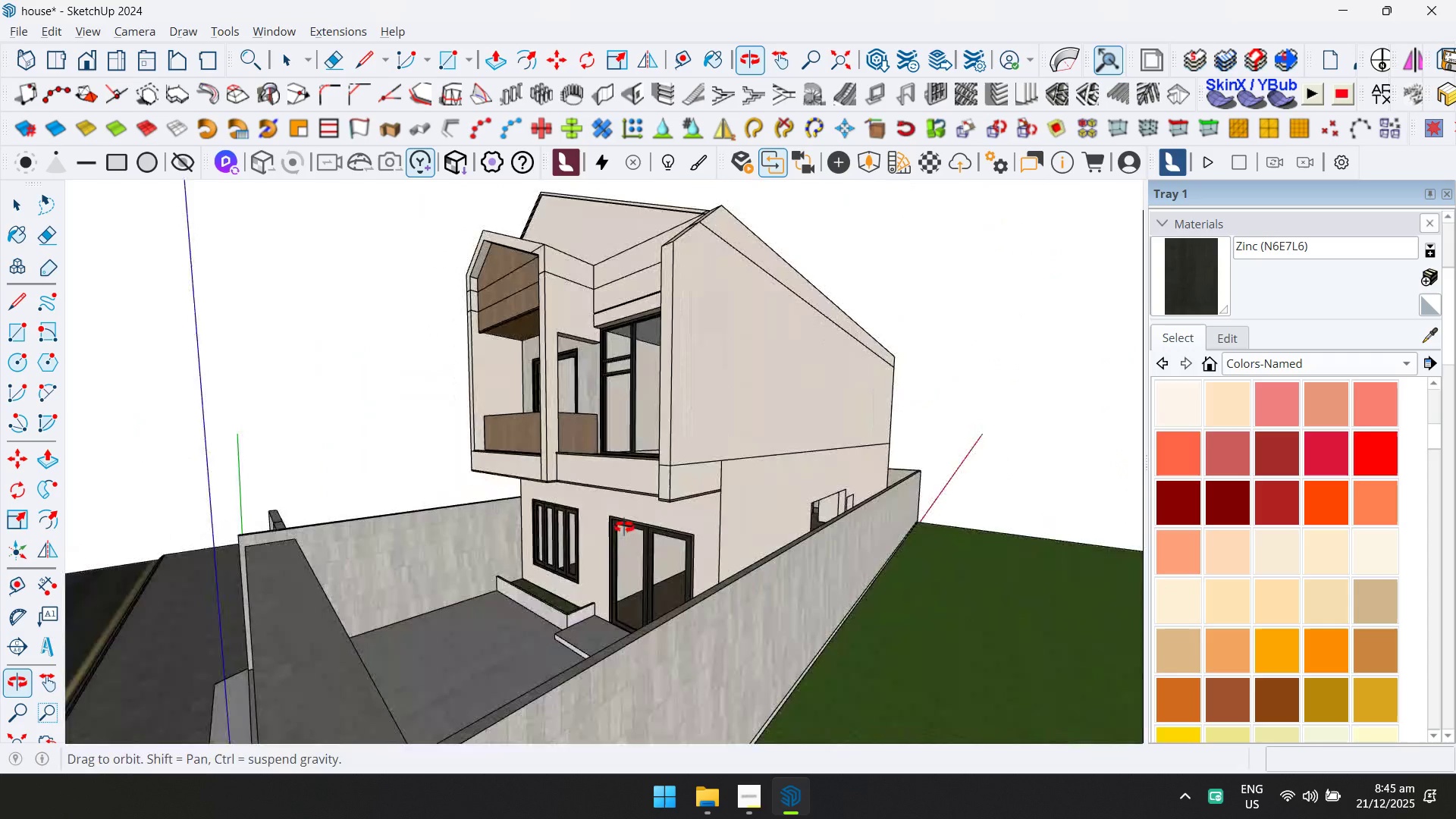 
key(Shift+ShiftLeft)
 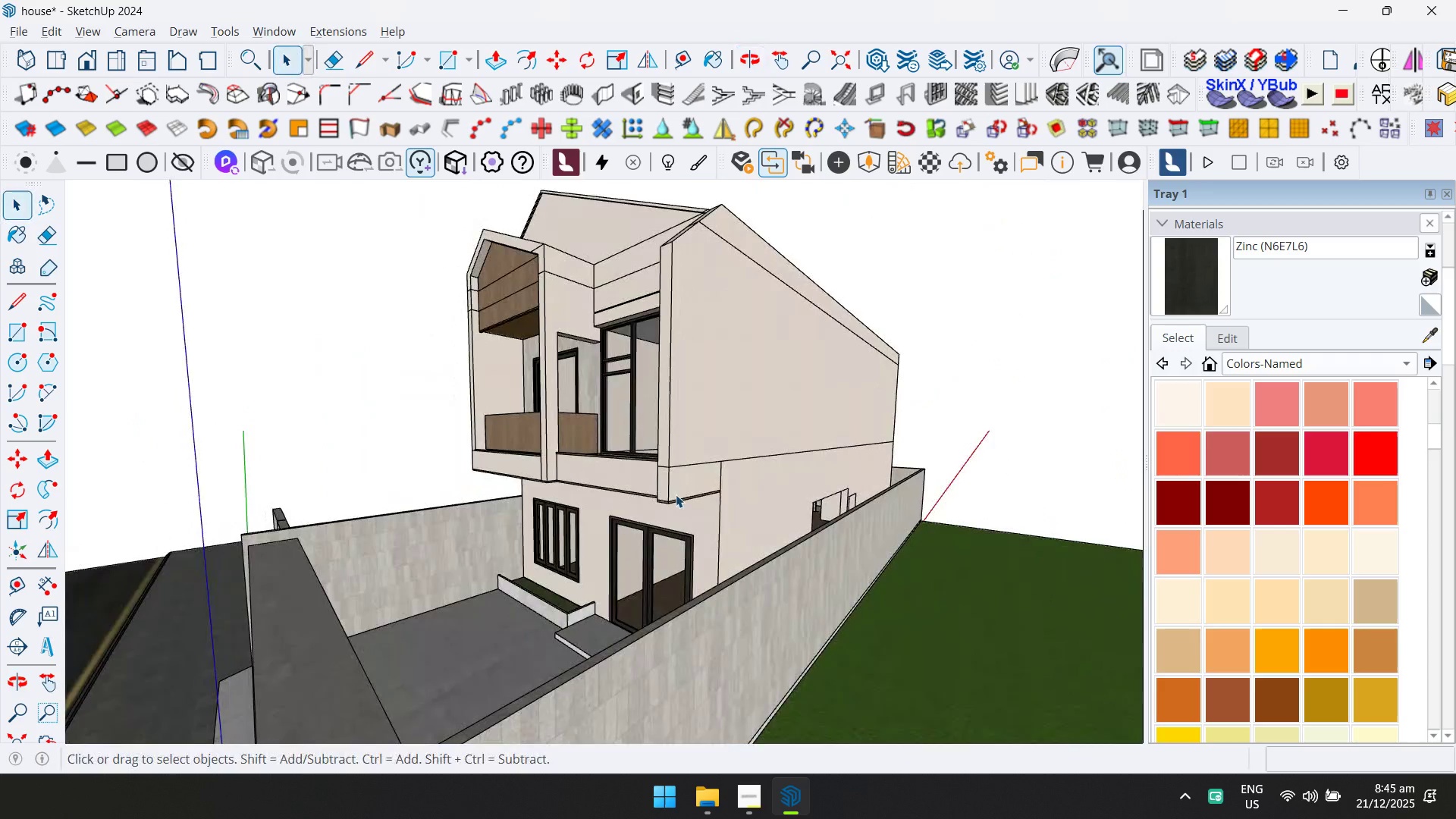 
scroll: coordinate [699, 482], scroll_direction: down, amount: 4.0
 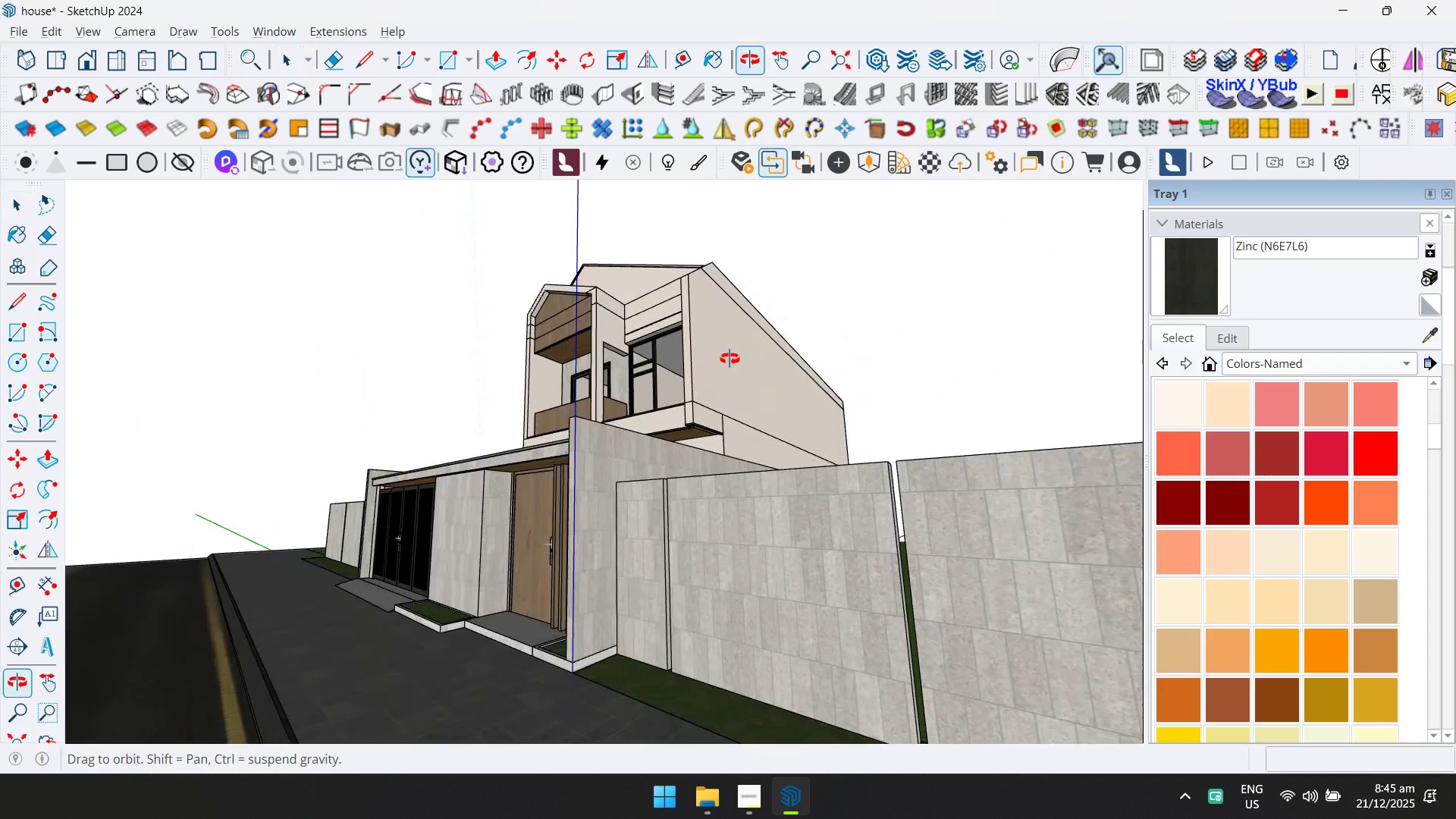 
hold_key(key=ShiftLeft, duration=0.48)
 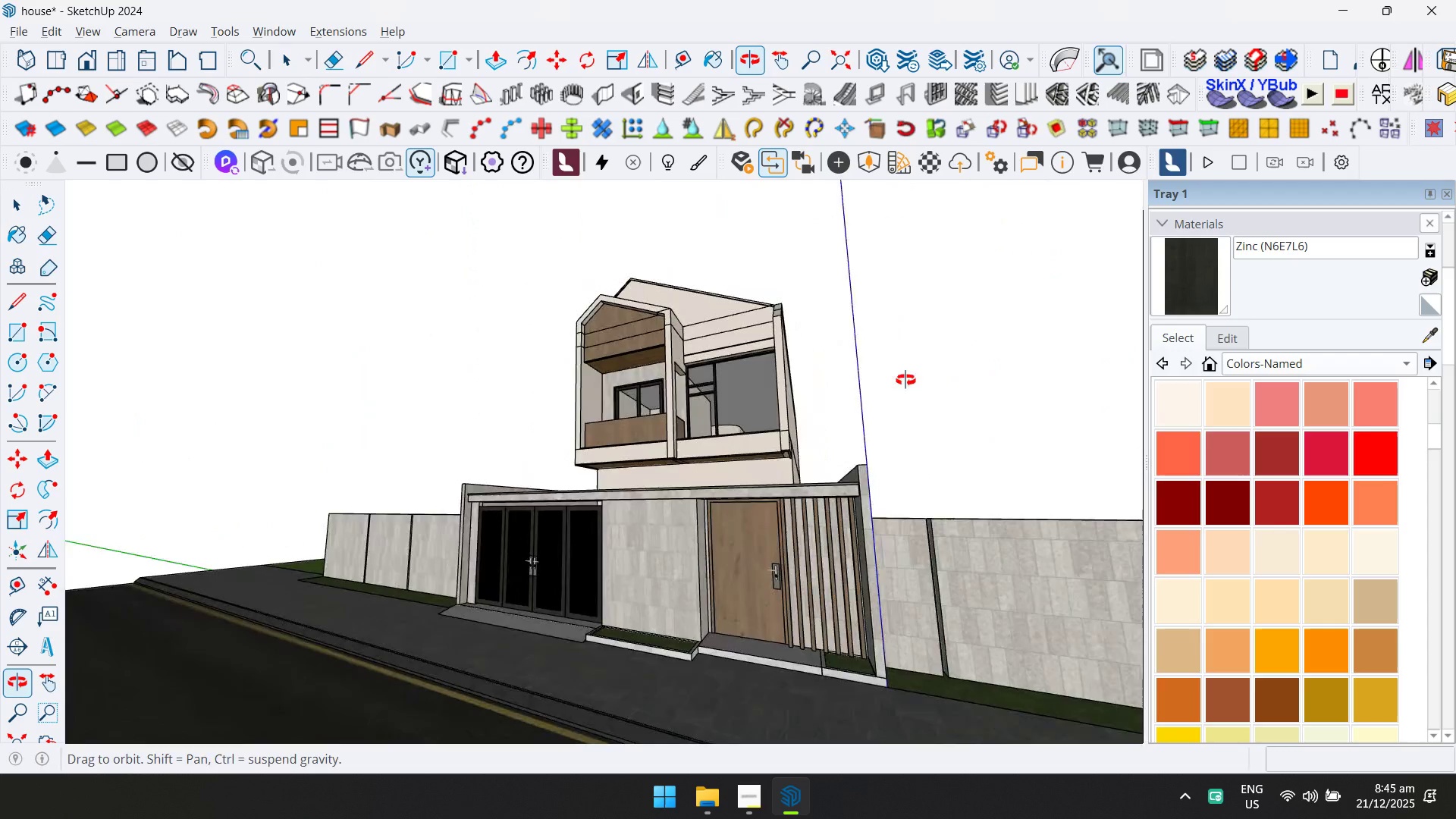 
key(Control+ControlLeft)
 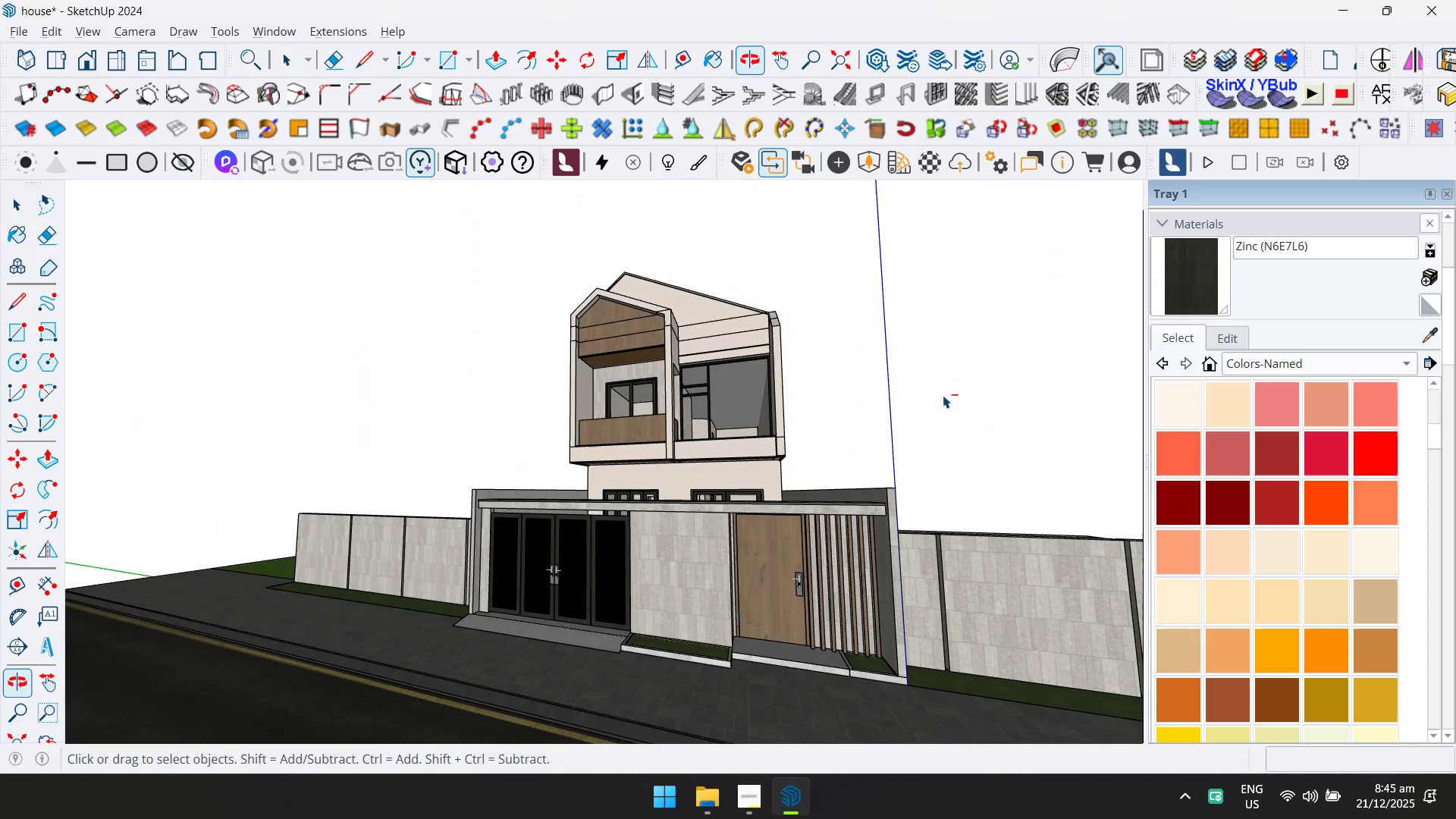 
key(Control+S)
 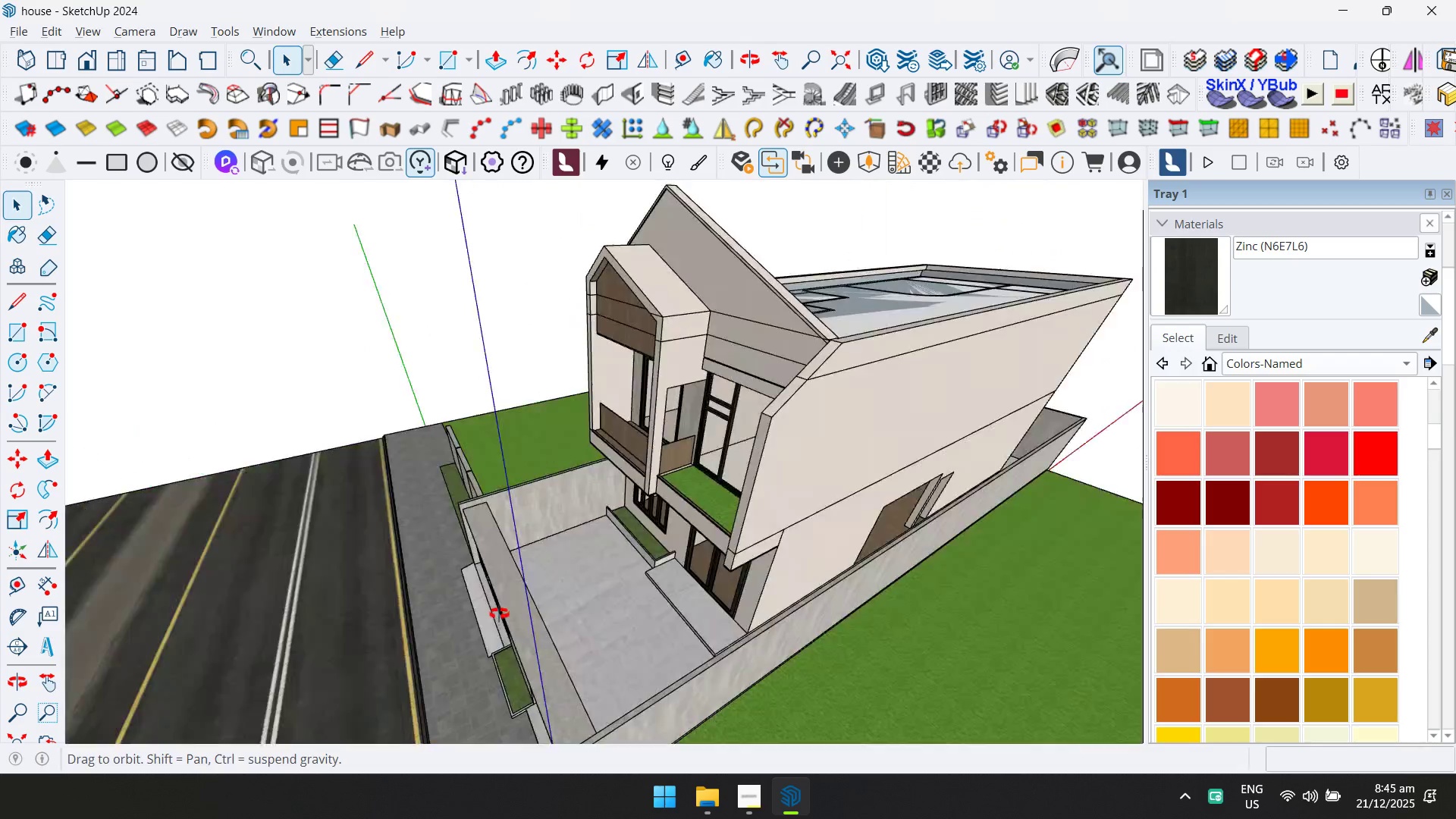 
key(Shift+ShiftLeft)
 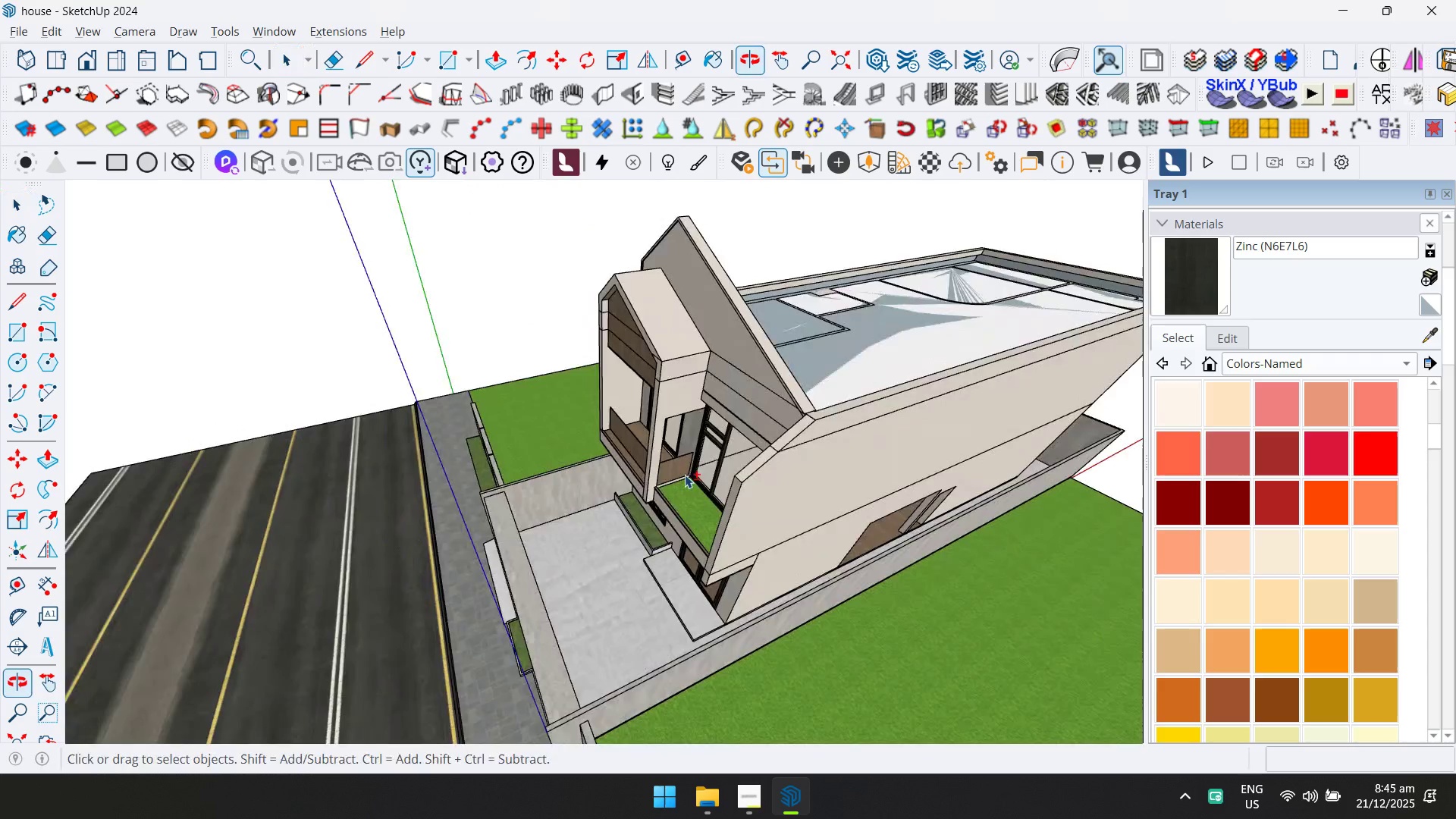 
scroll: coordinate [661, 493], scroll_direction: down, amount: 2.0
 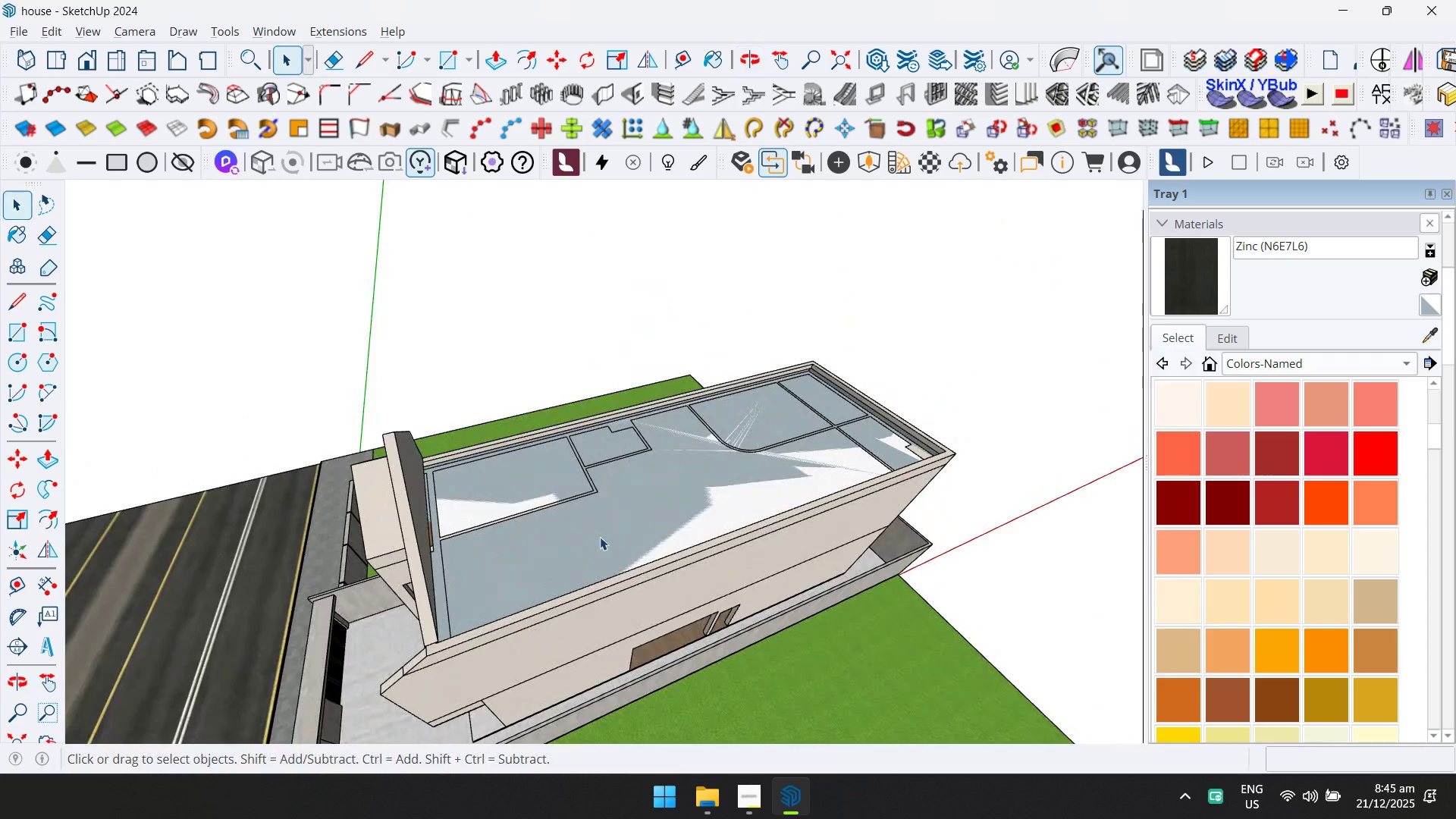 
key(Shift+ShiftLeft)
 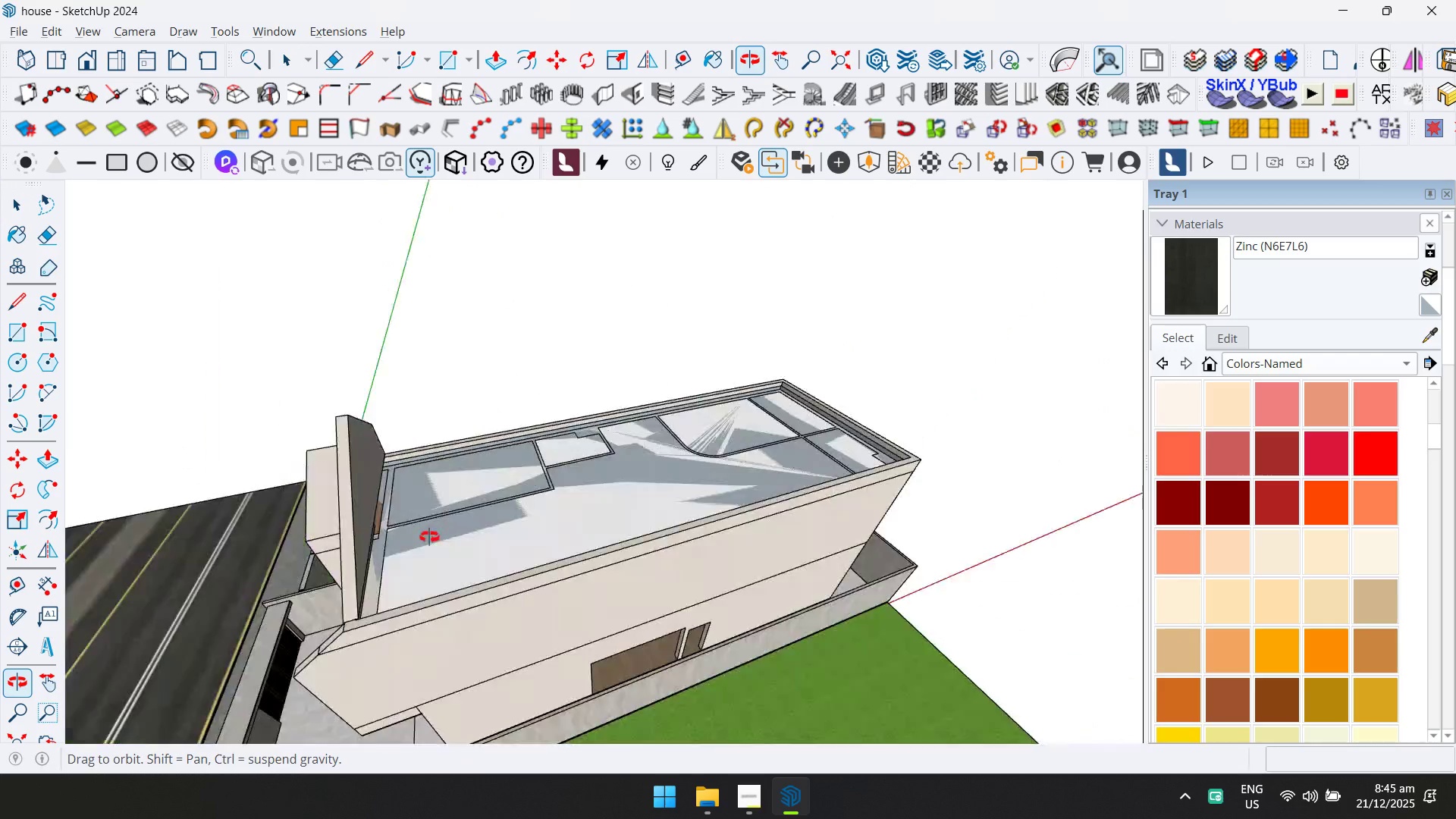 
key(R)
 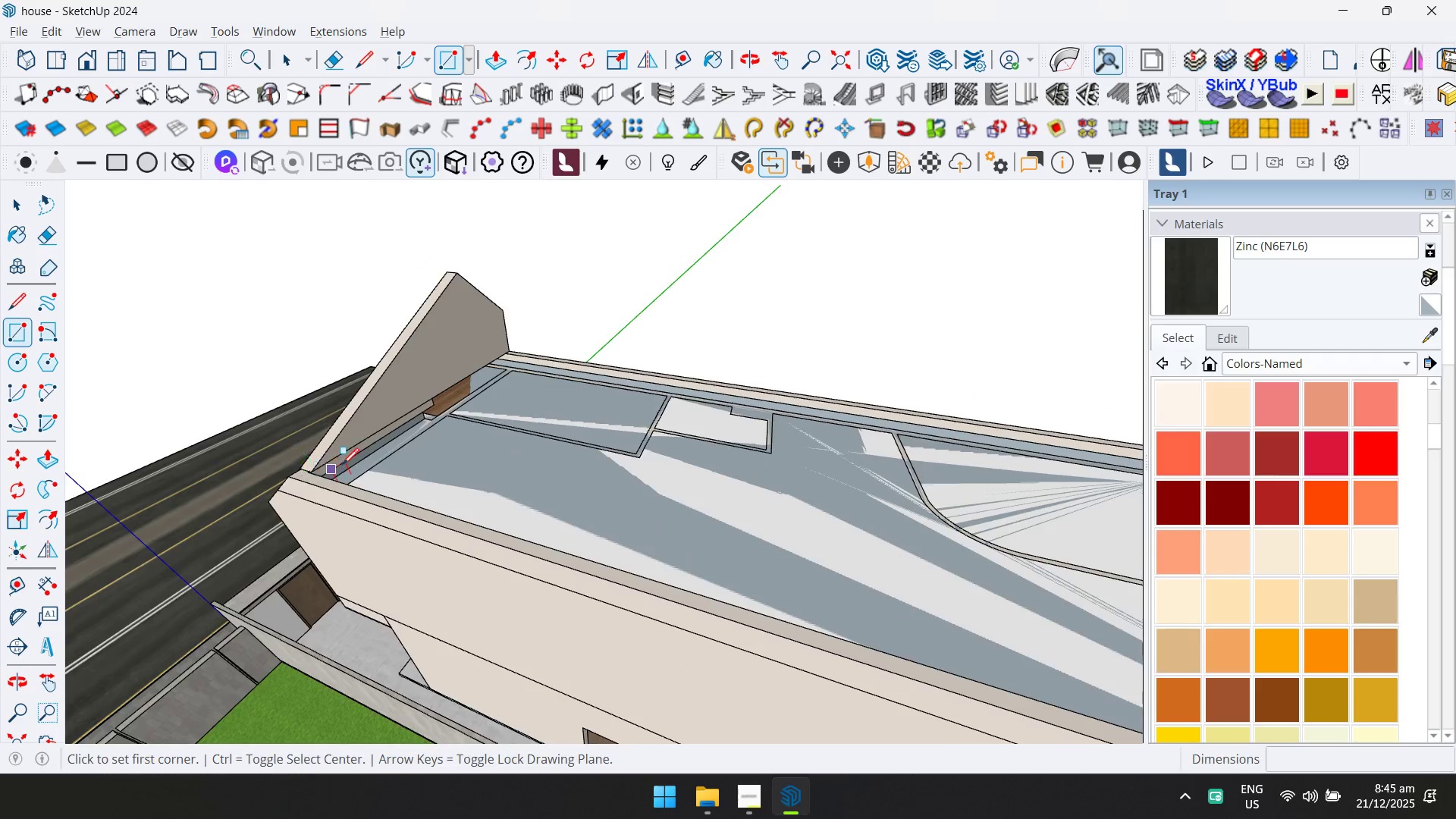 
scroll: coordinate [394, 466], scroll_direction: up, amount: 6.0
 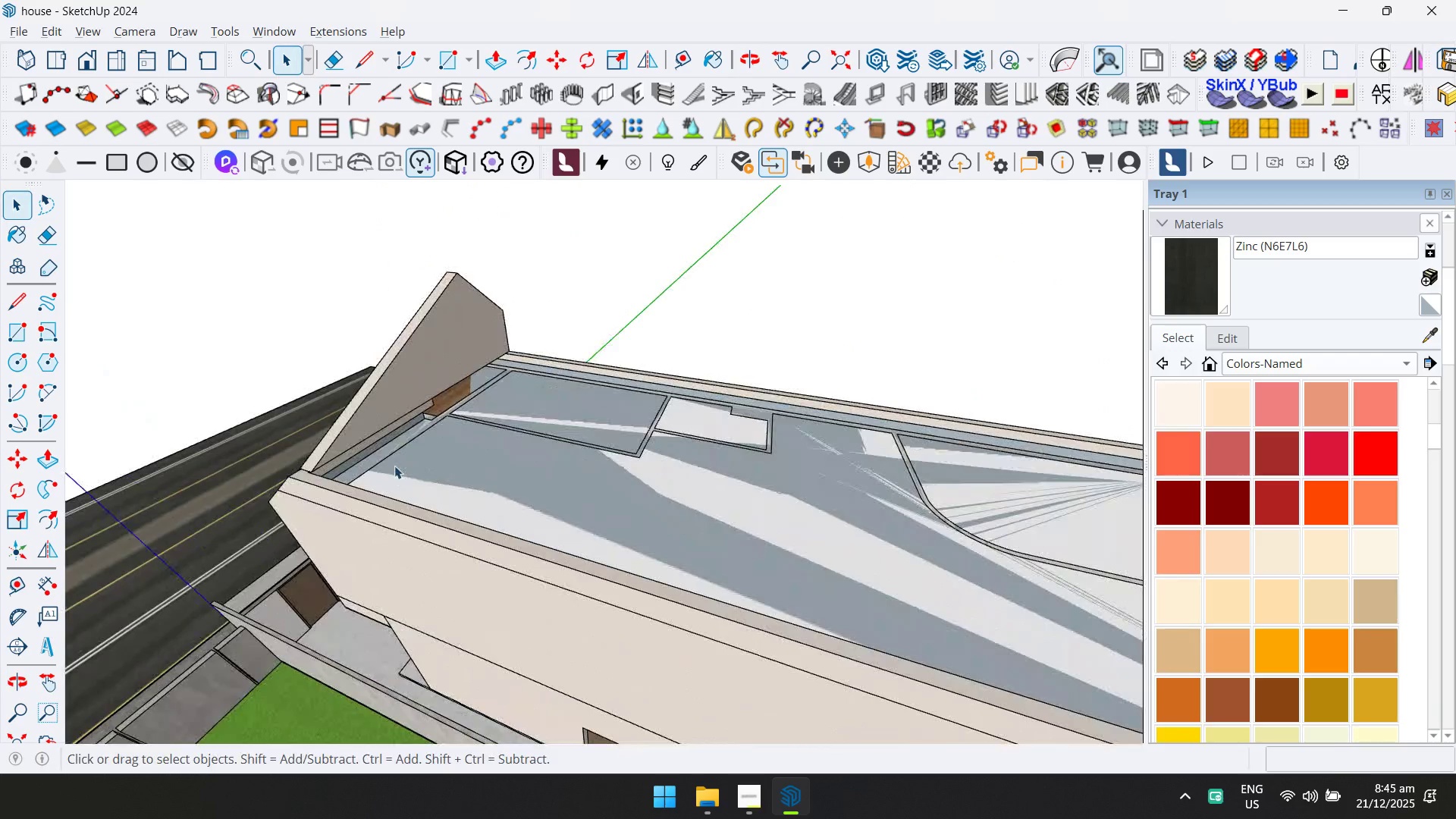 
key(Shift+ShiftLeft)
 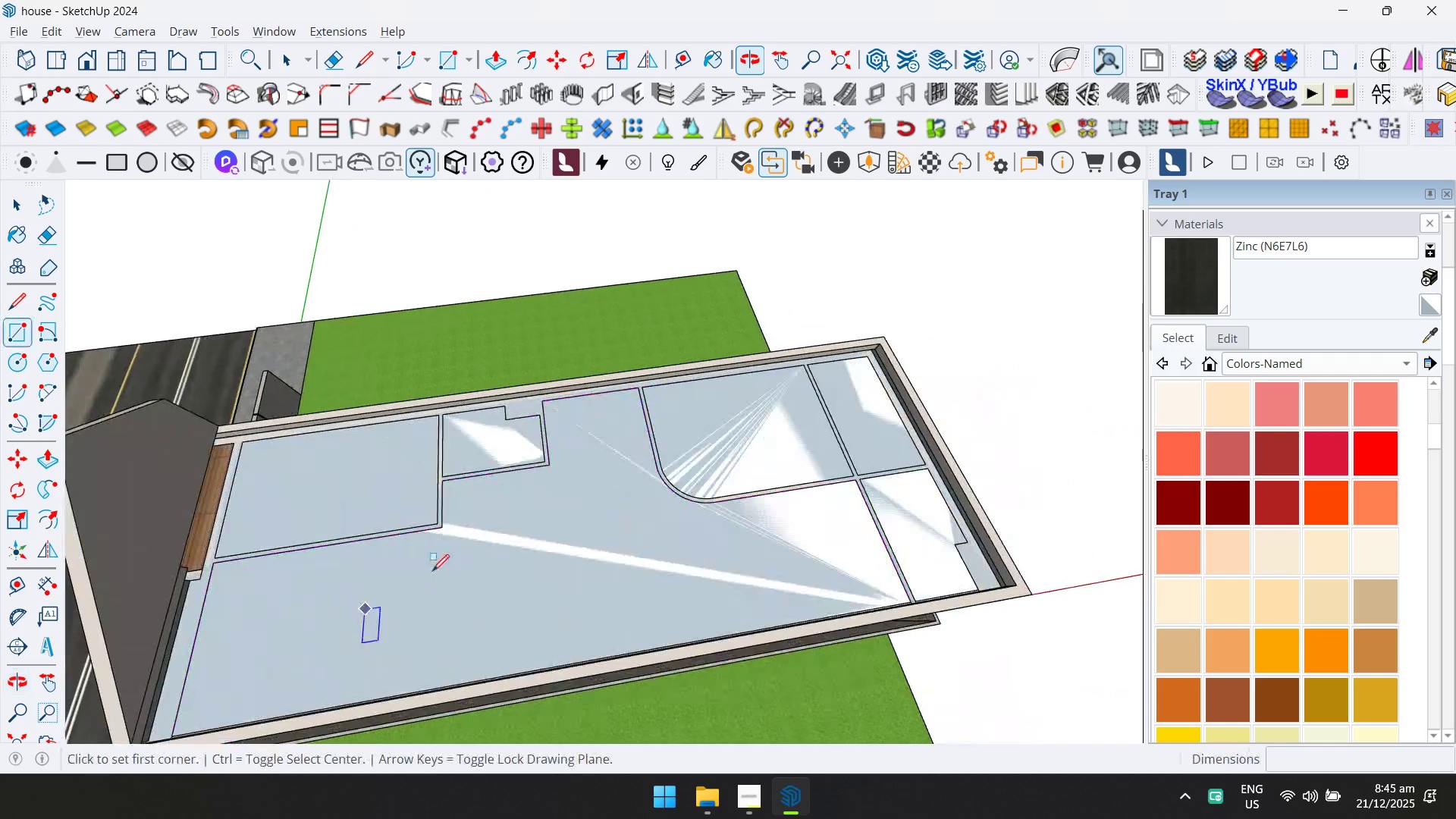 
scroll: coordinate [780, 385], scroll_direction: up, amount: 3.0
 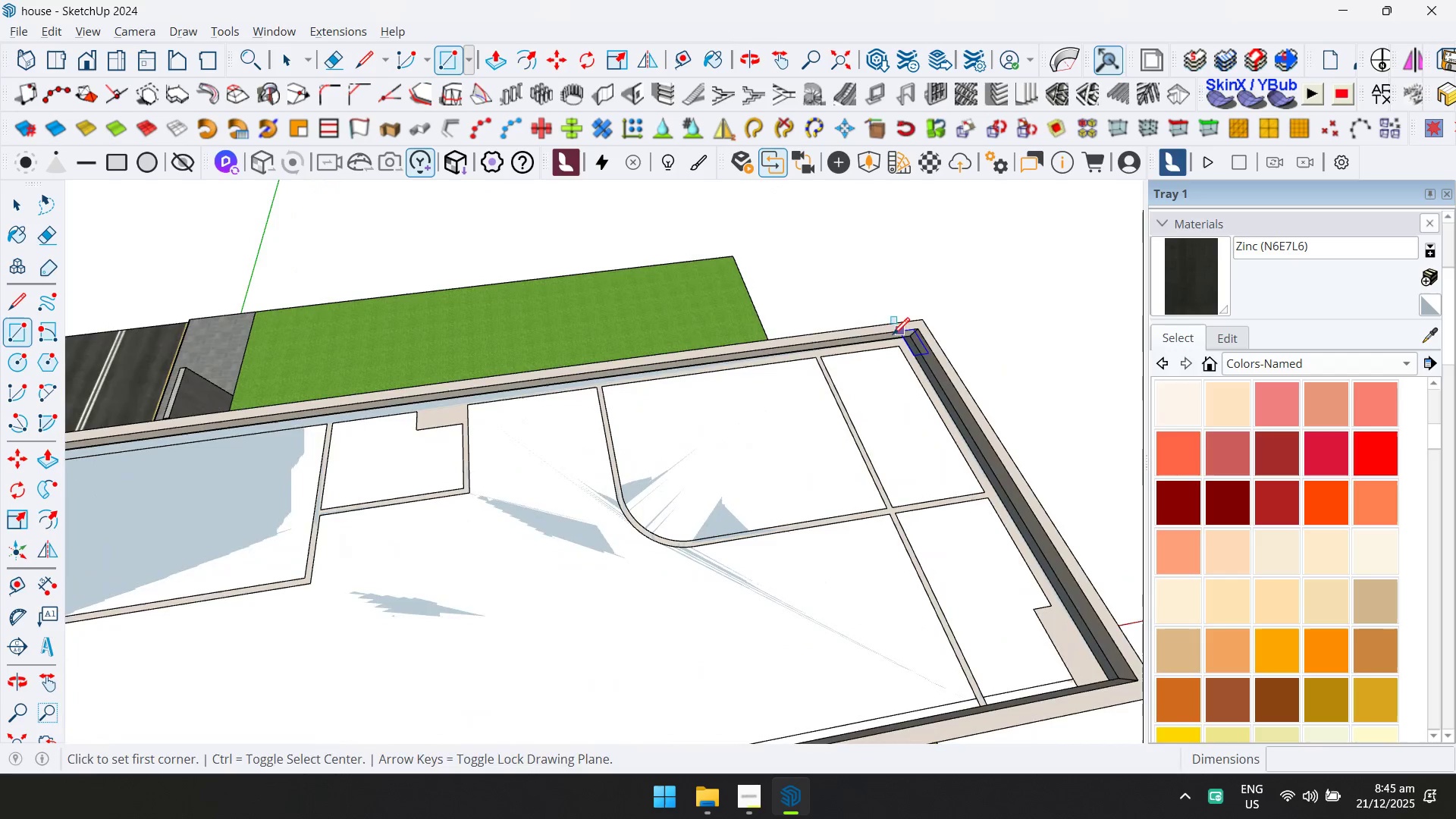 
key(Shift+ShiftLeft)
 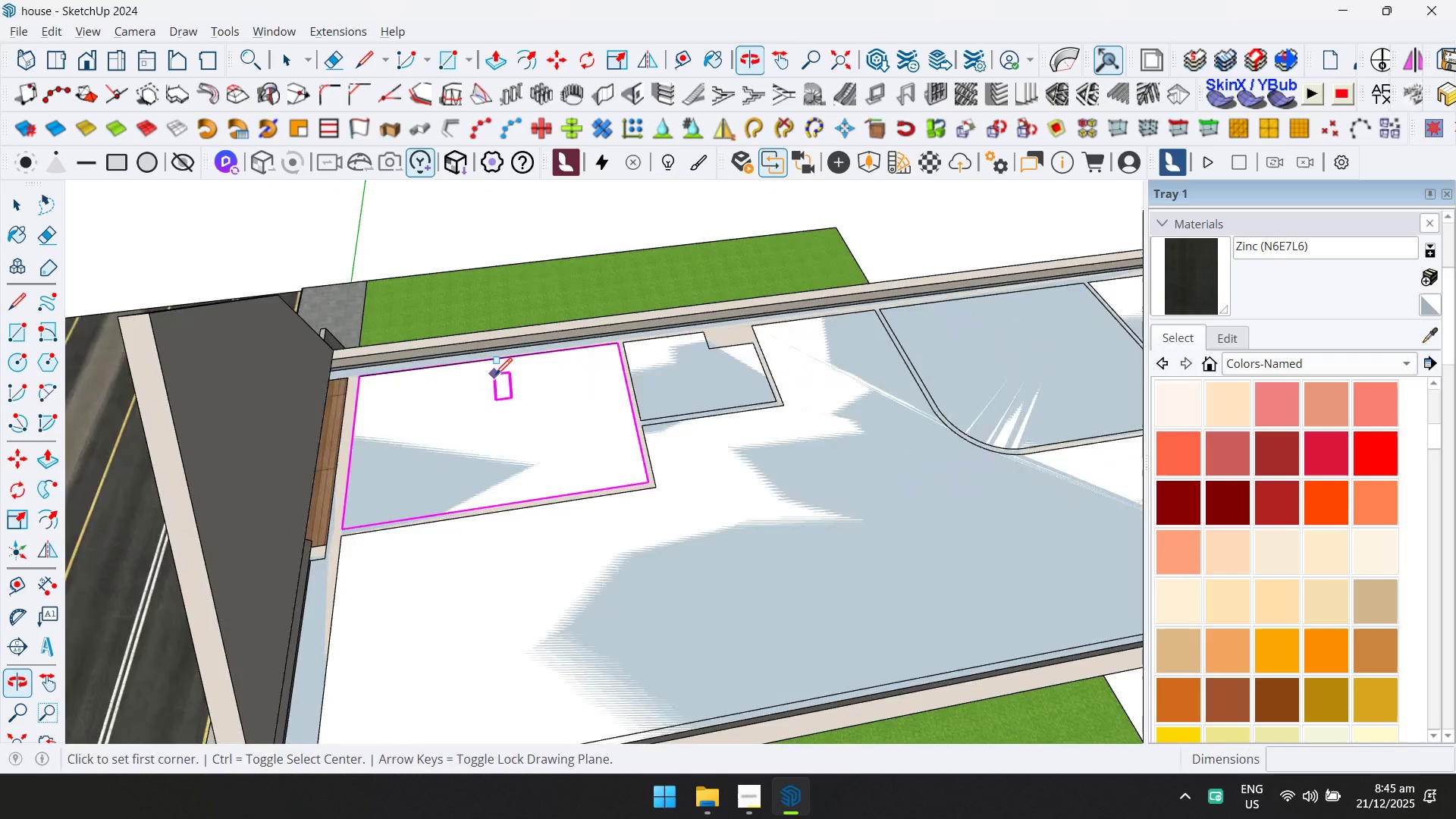 
scroll: coordinate [329, 355], scroll_direction: up, amount: 3.0
 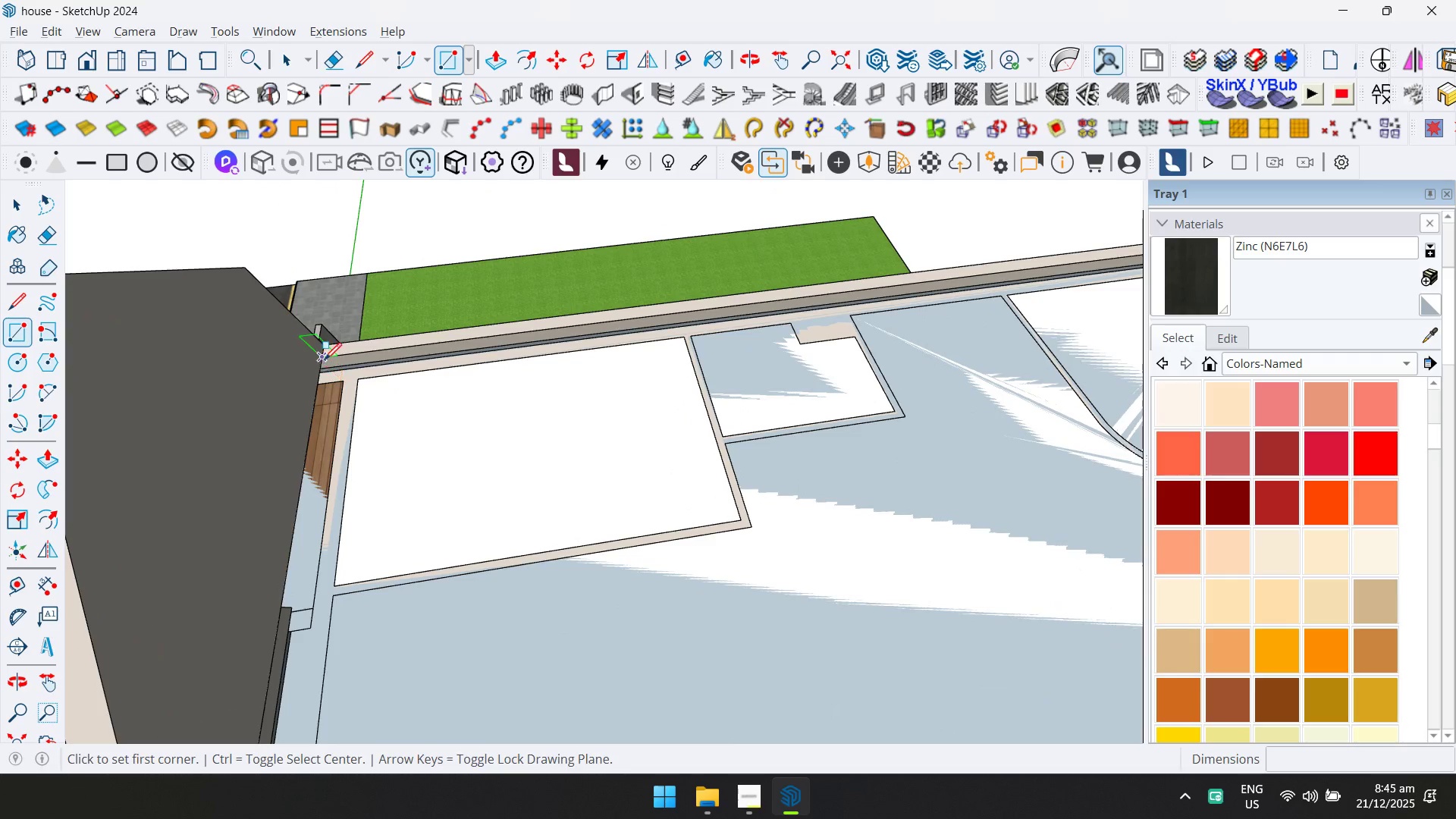 
left_click([325, 359])
 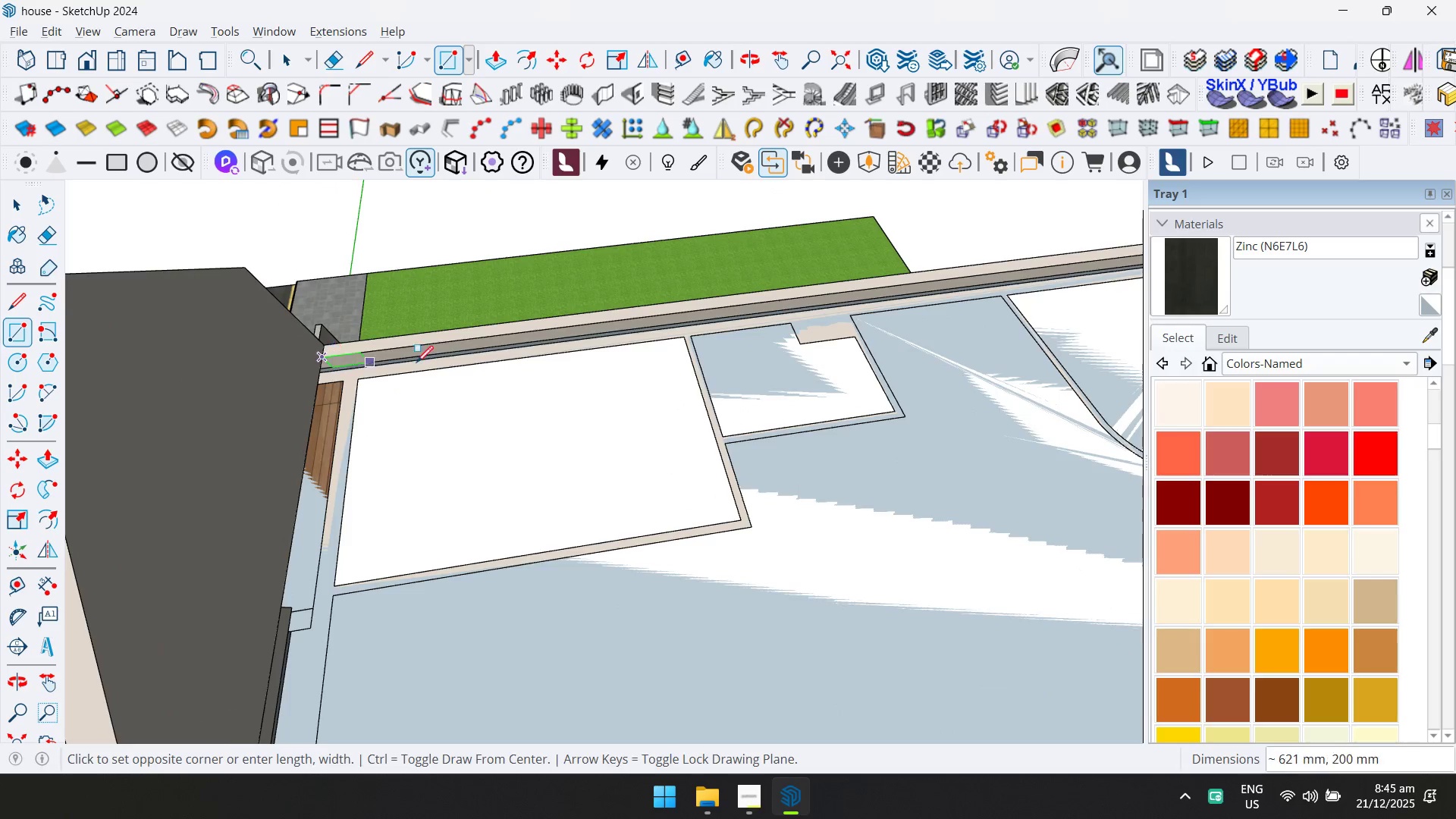 
hold_key(key=ShiftLeft, duration=0.36)
scroll: coordinate [725, 409], scroll_direction: down, amount: 5.0
 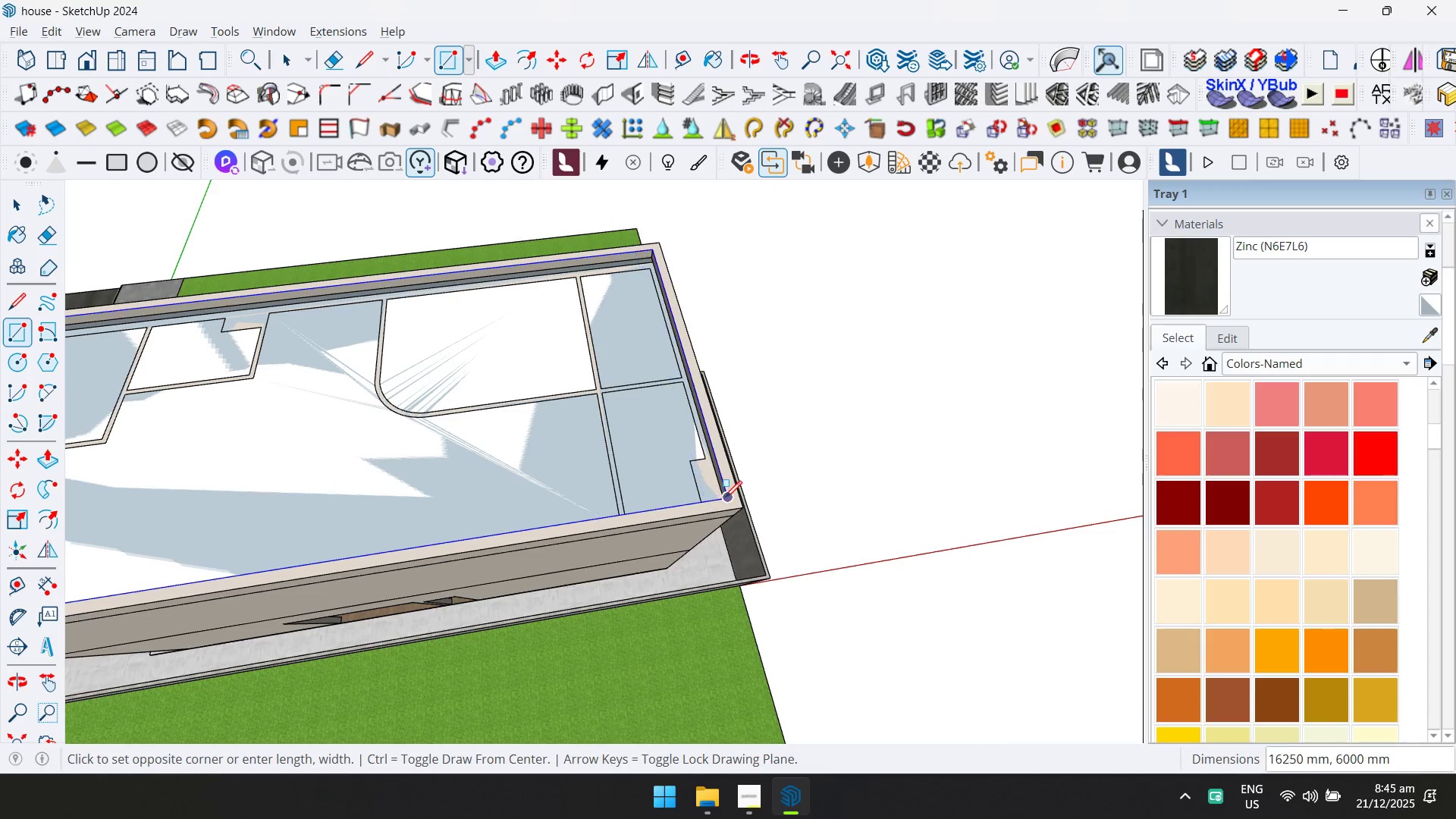 
left_click([729, 497])
 